 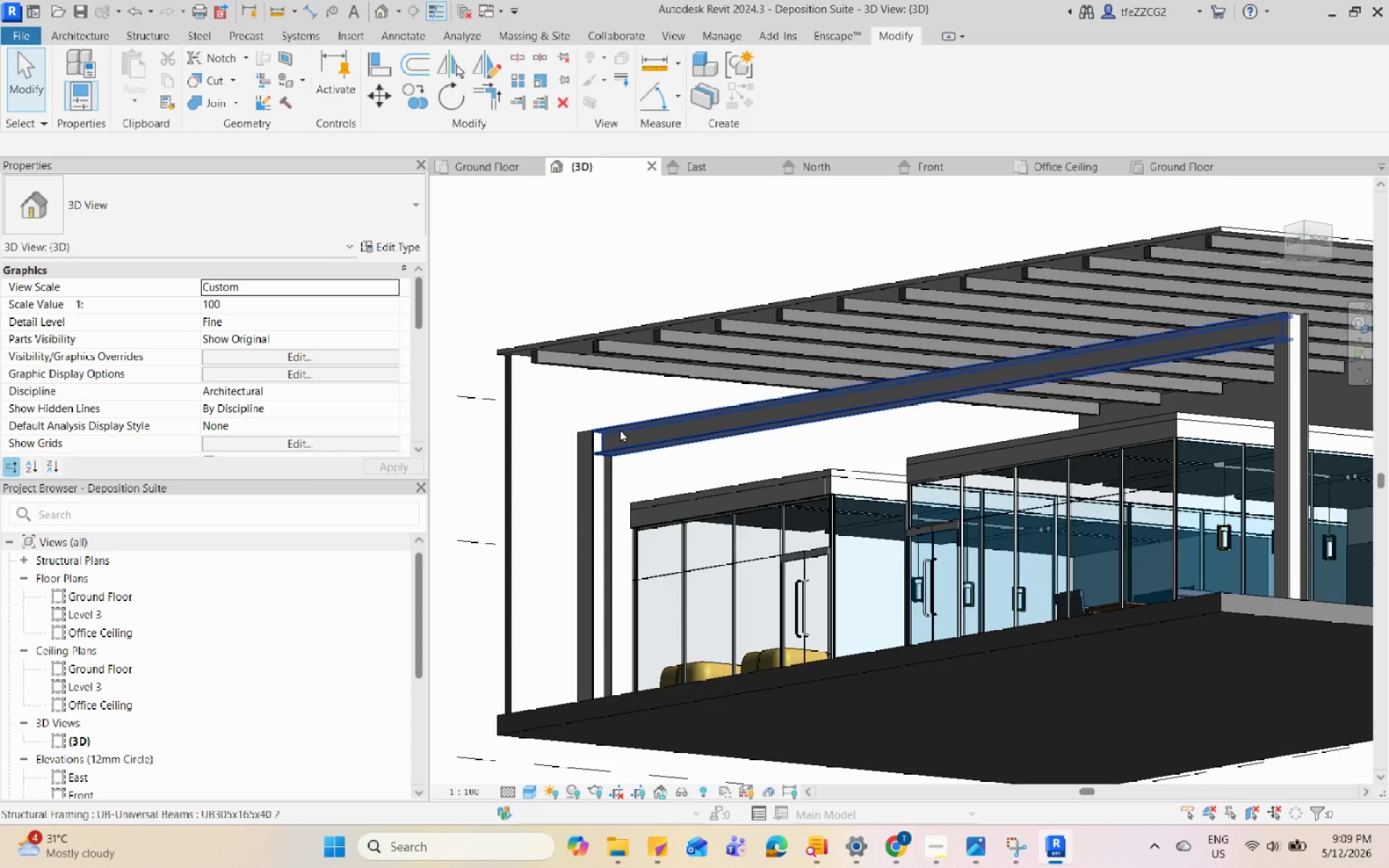 
middle_click([620, 429])
 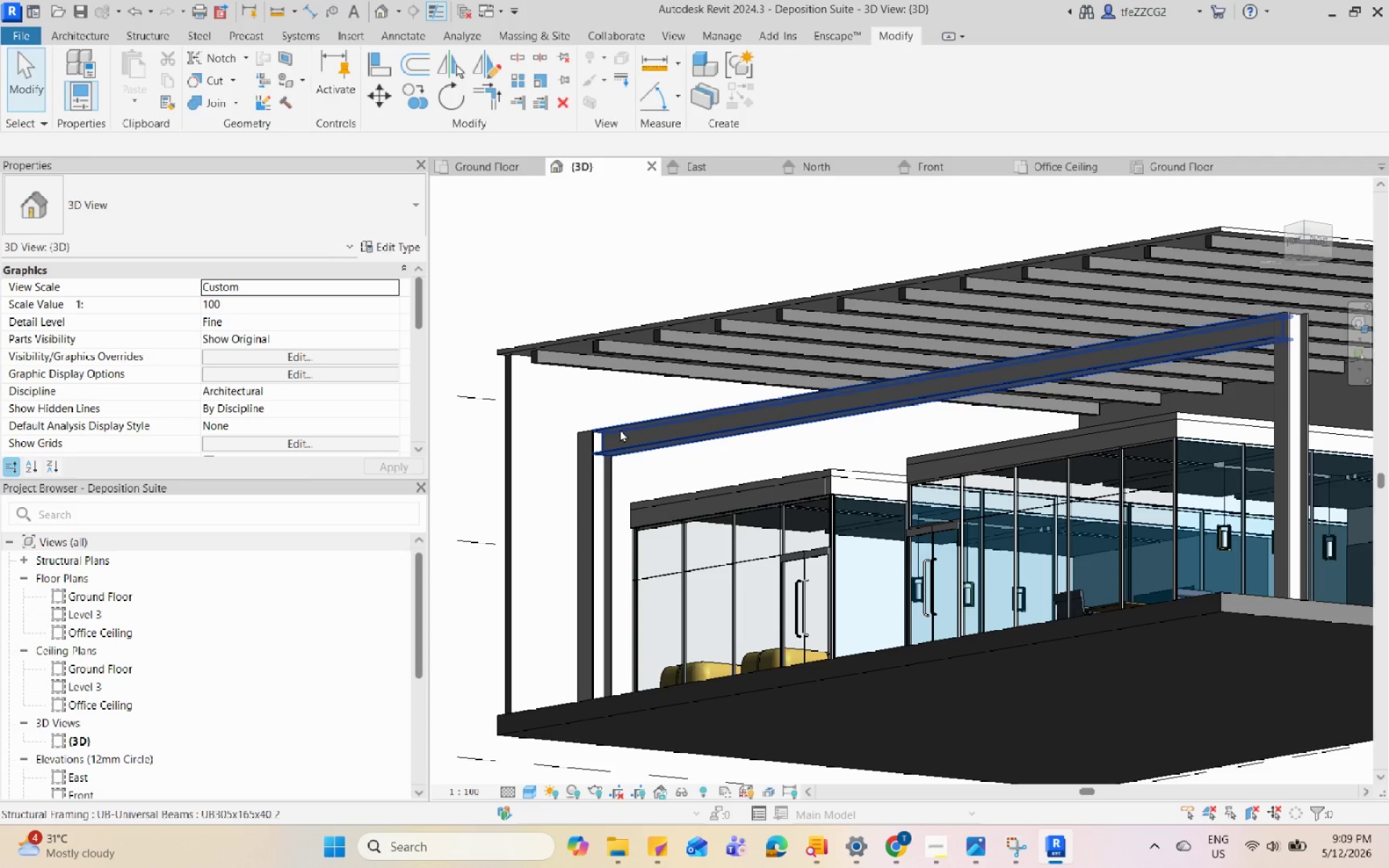 
scroll: coordinate [620, 430], scroll_direction: down, amount: 2.0
 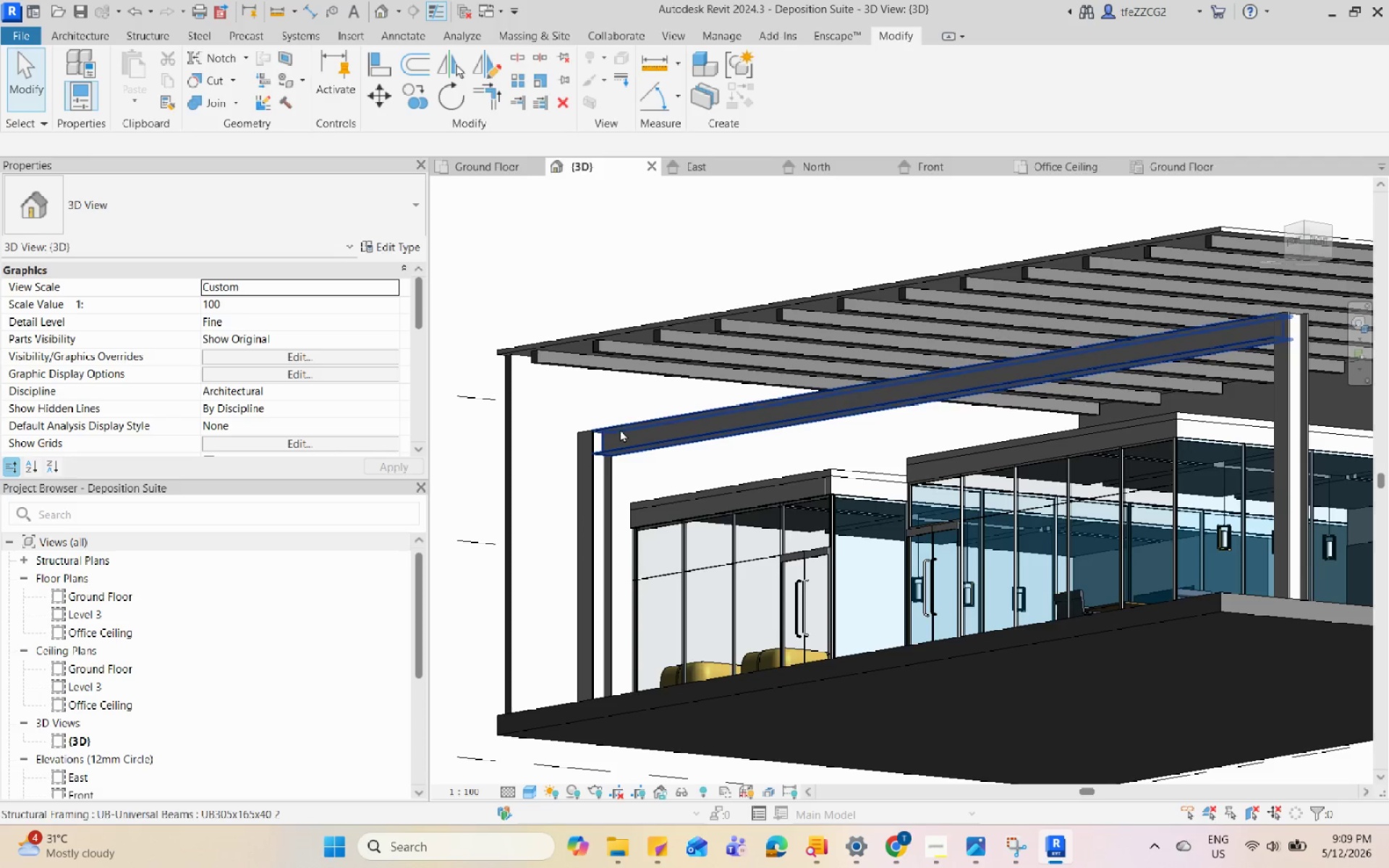 
hold_key(key=ShiftLeft, duration=0.38)
 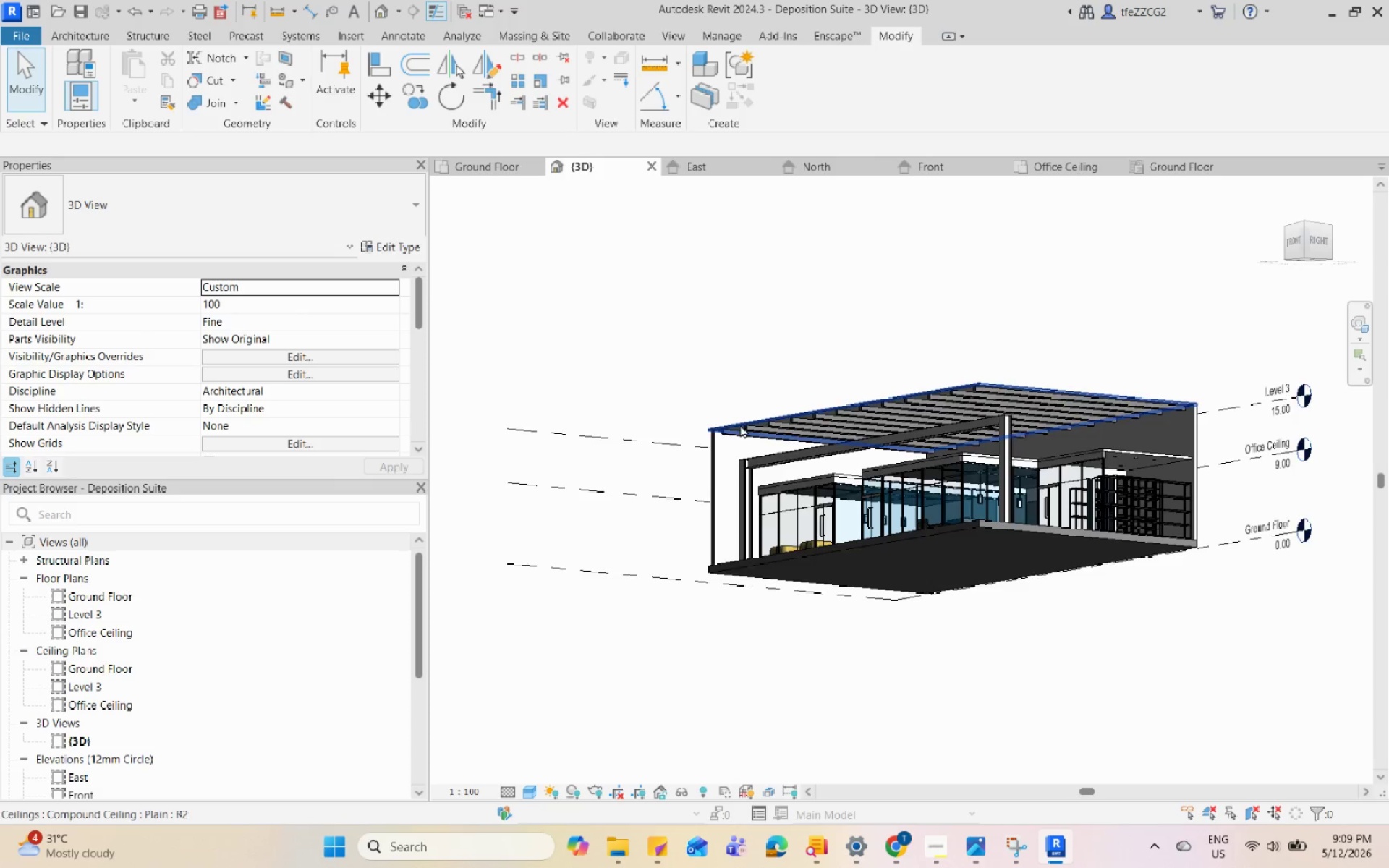 
hold_key(key=ShiftLeft, duration=1.11)
 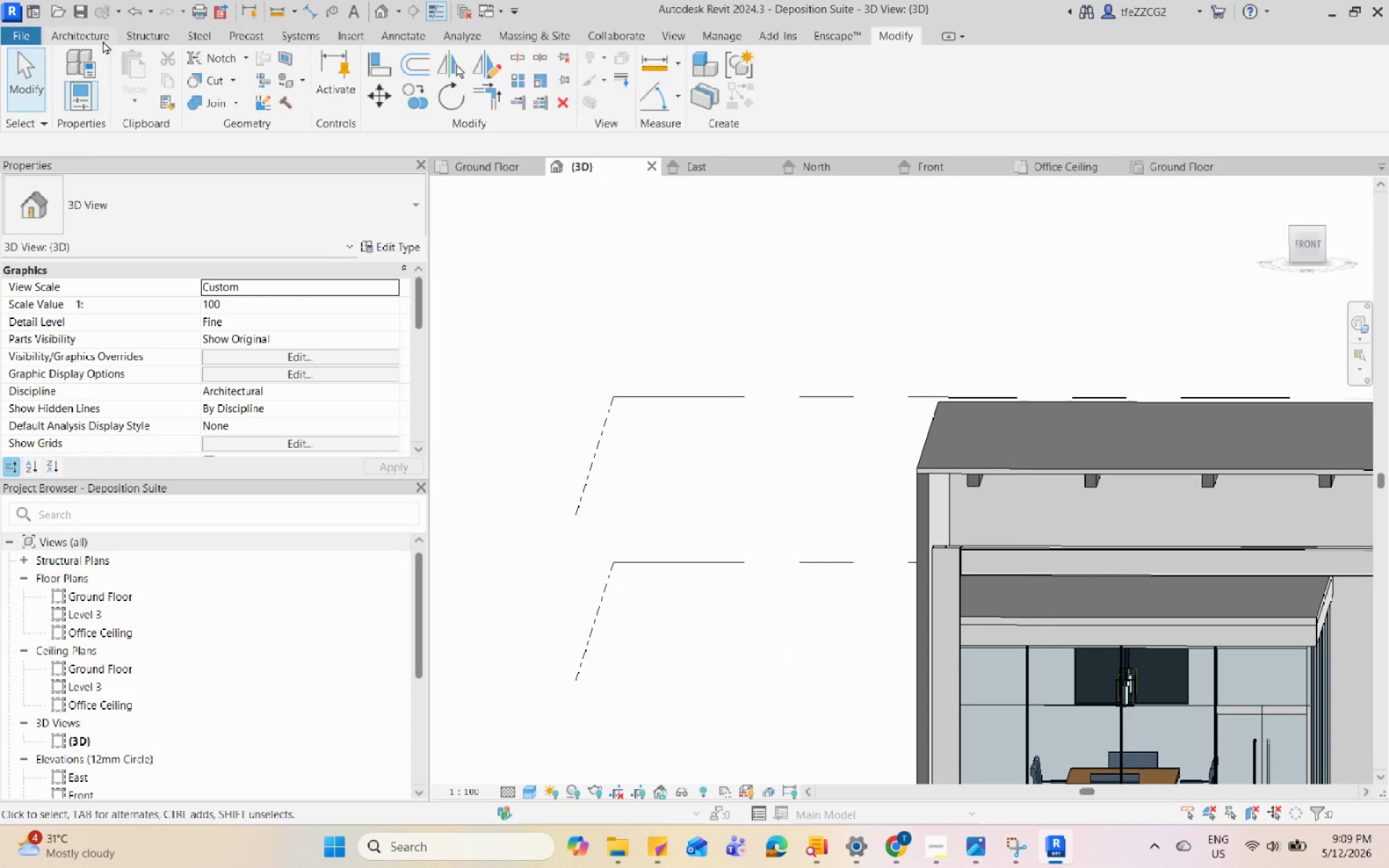 
scroll: coordinate [776, 471], scroll_direction: up, amount: 8.0
 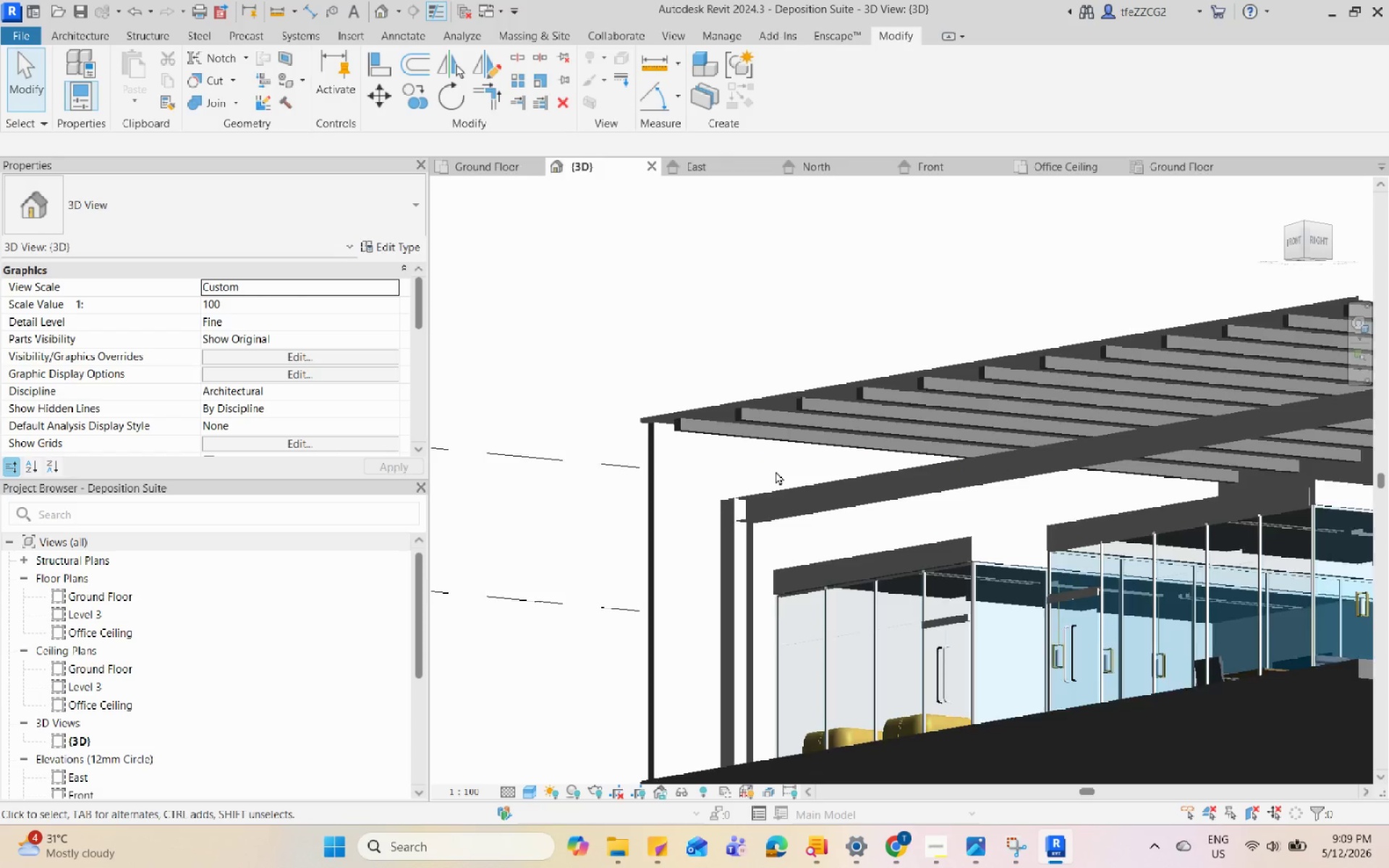 
double_click([162, 43])
 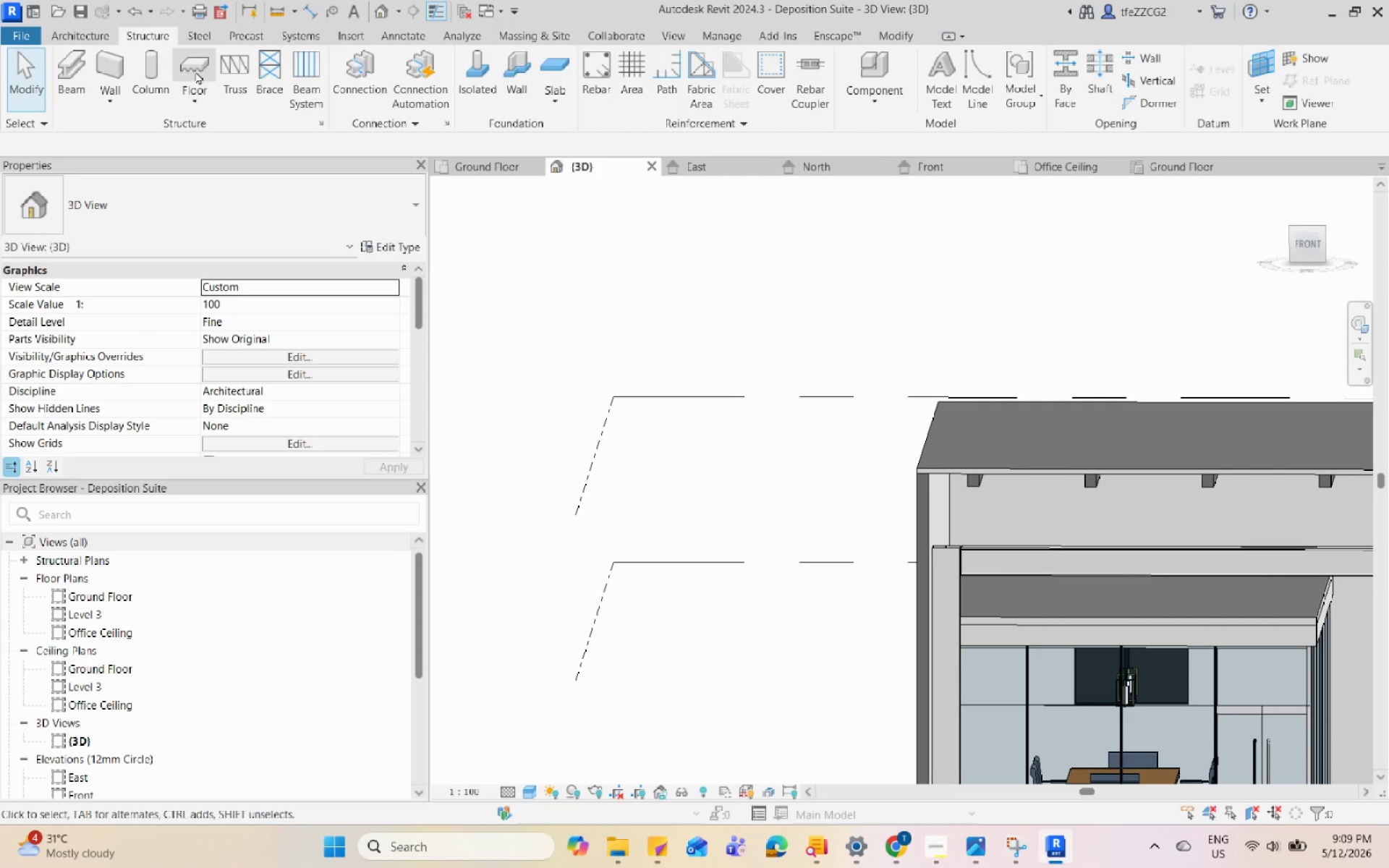 
left_click([224, 75])
 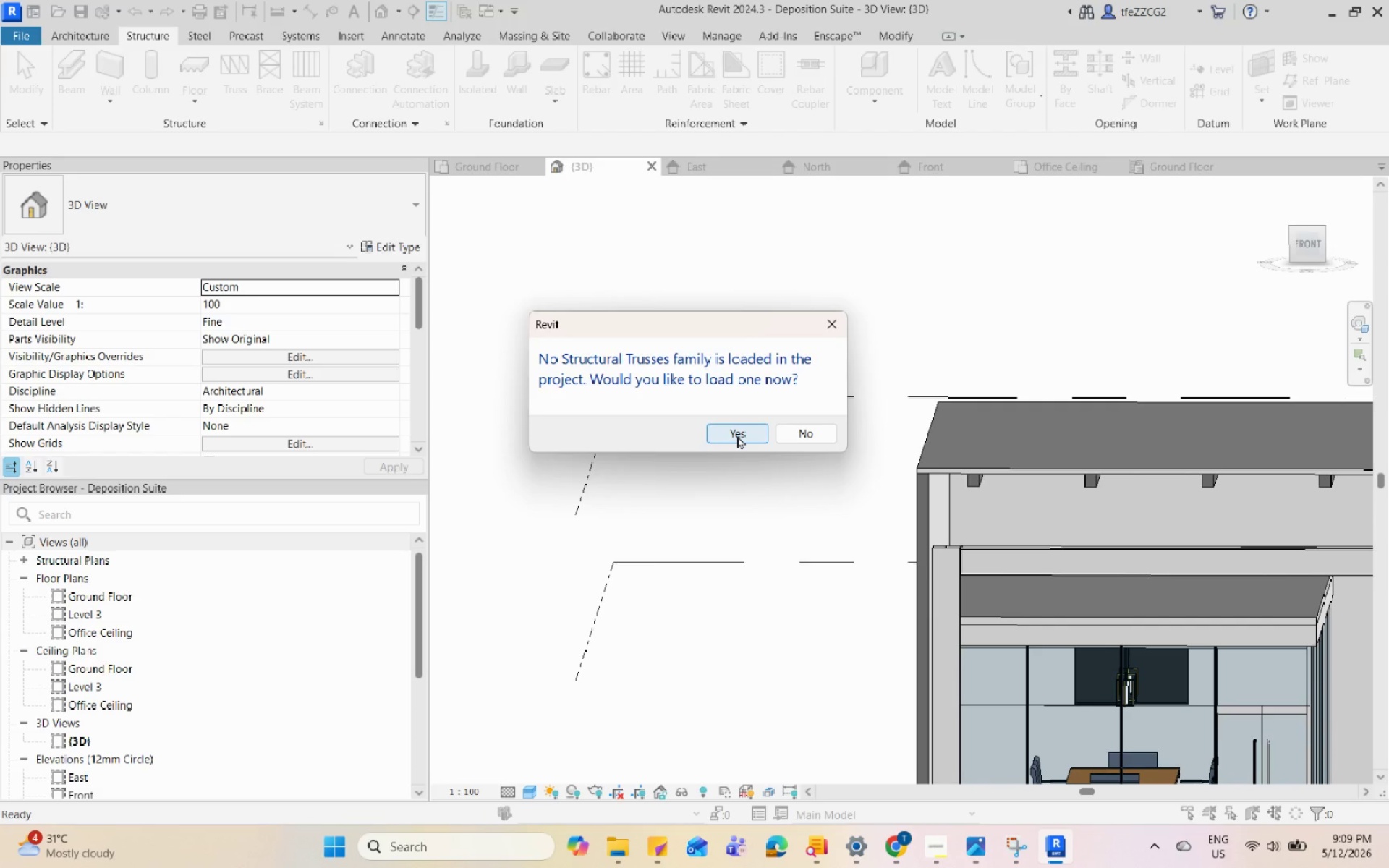 
left_click([830, 329])
 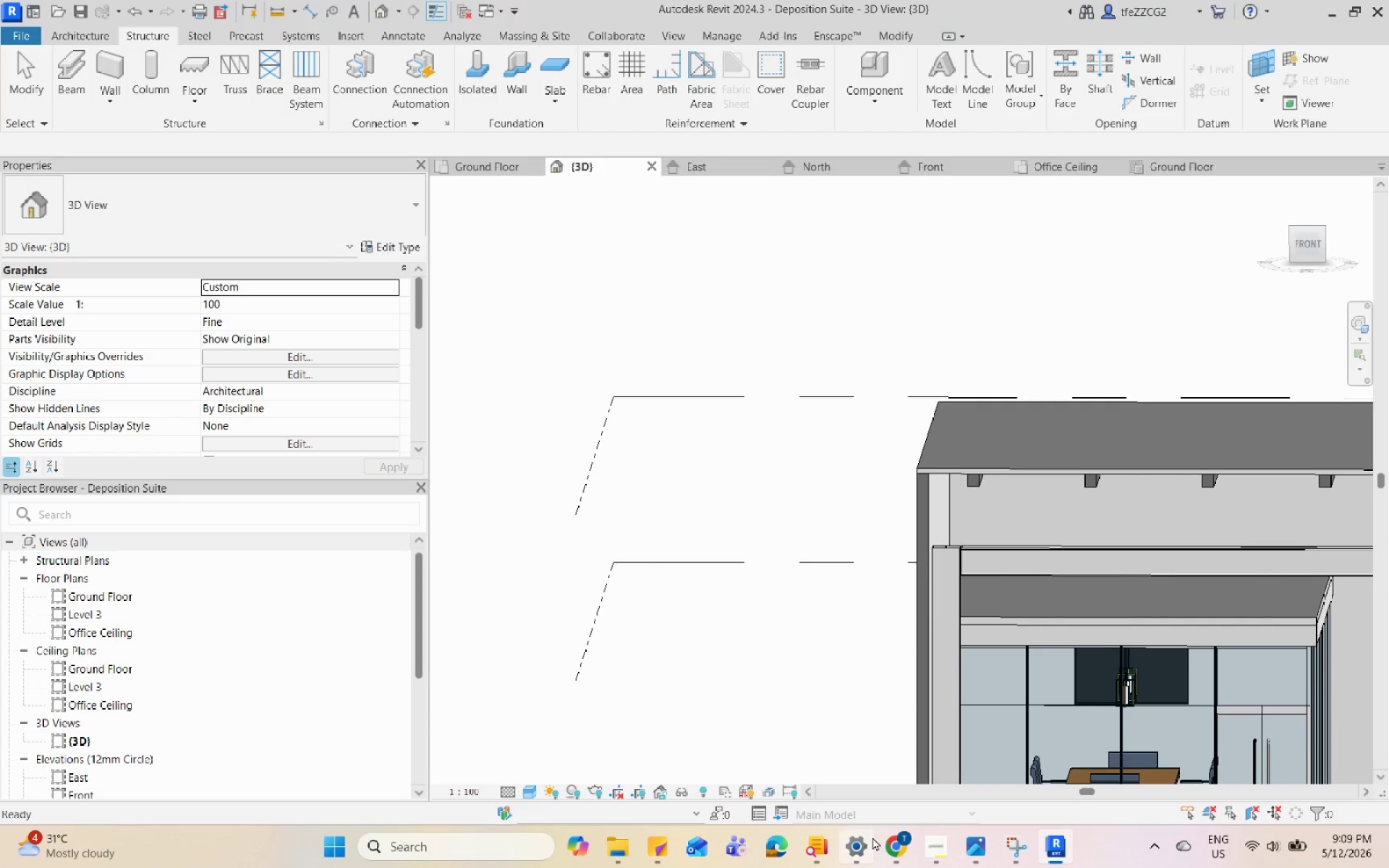 
left_click([896, 842])
 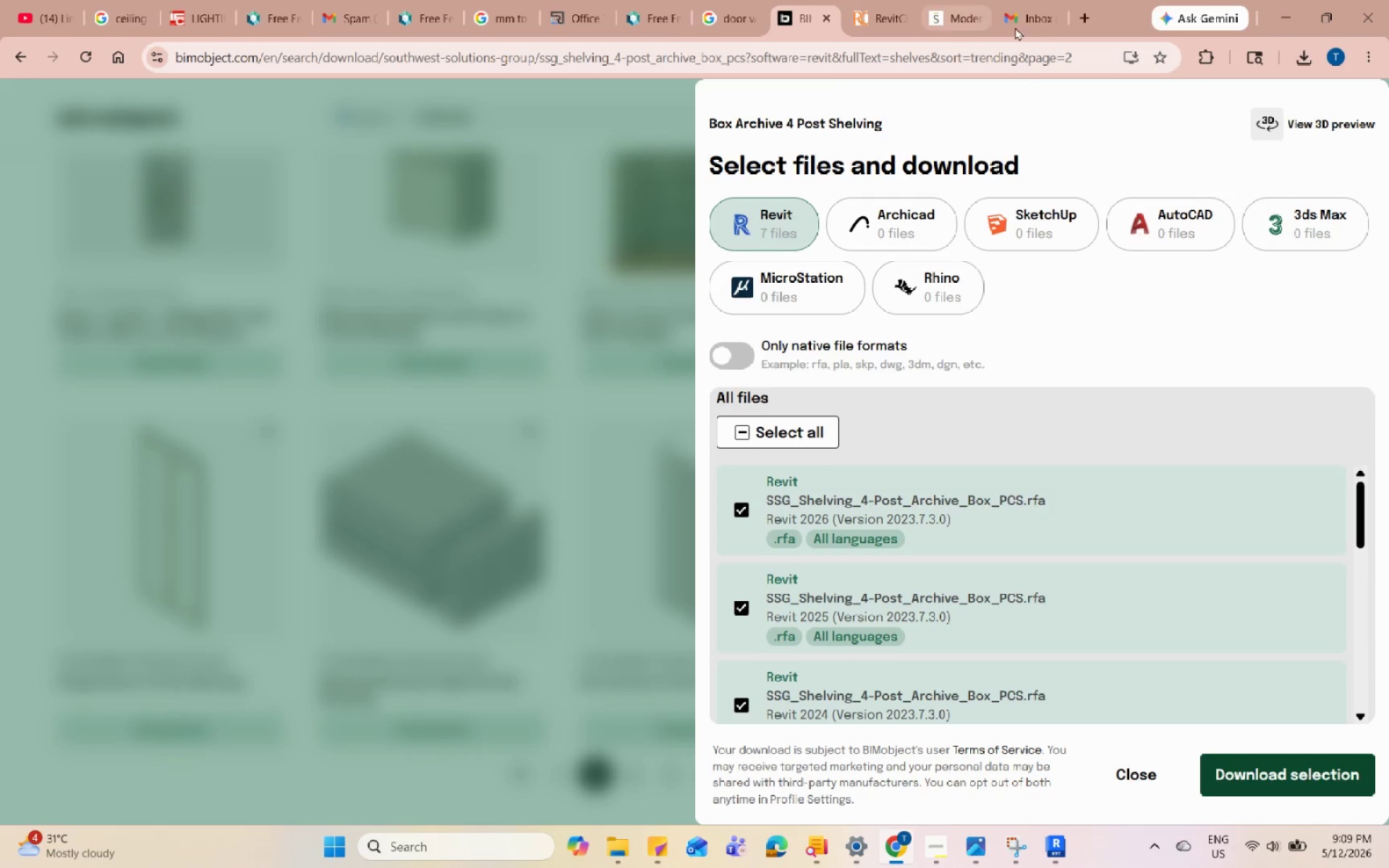 
left_click([441, 265])
 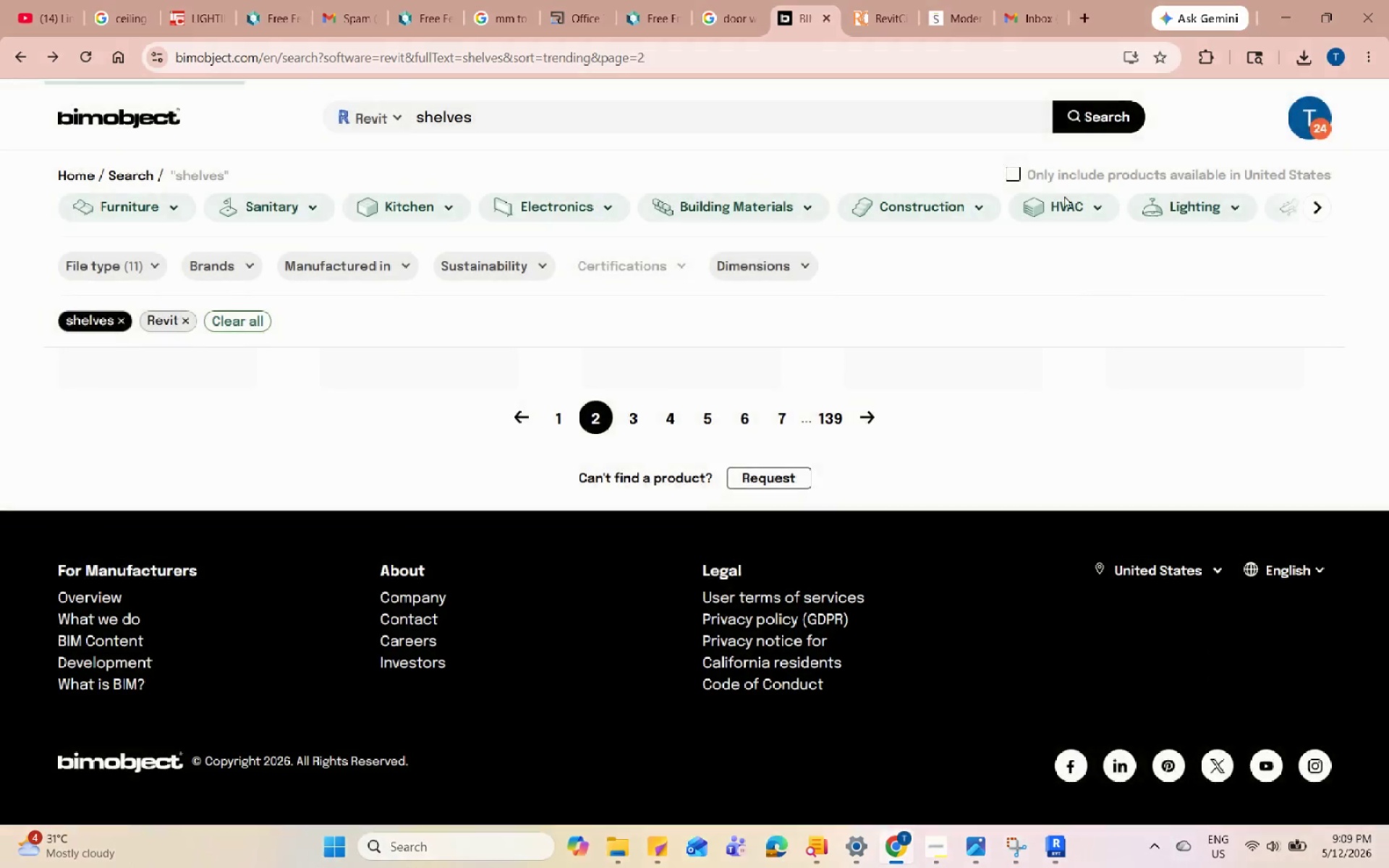 
scroll: coordinate [1110, 160], scroll_direction: up, amount: 4.0
 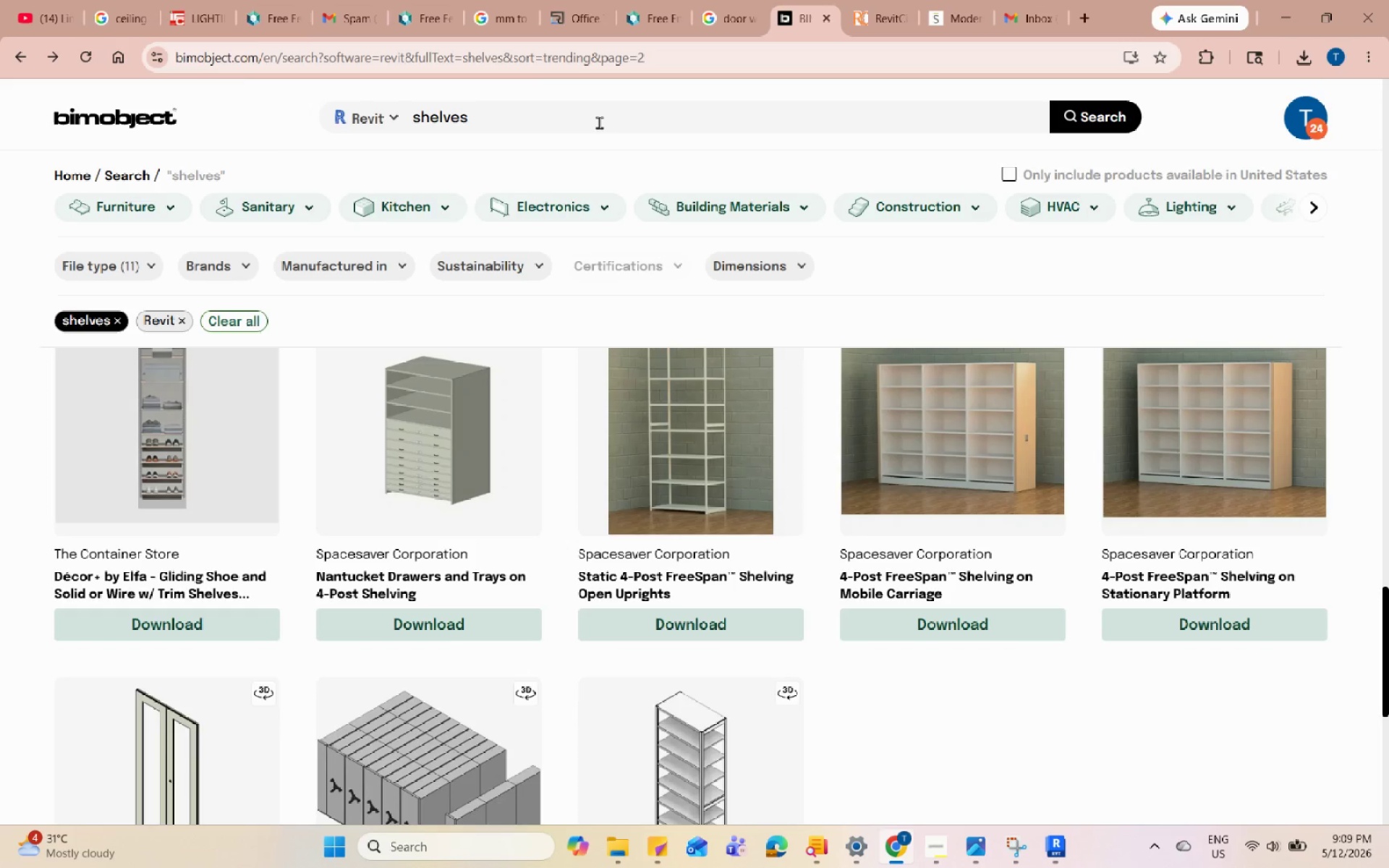 
double_click([599, 122])
 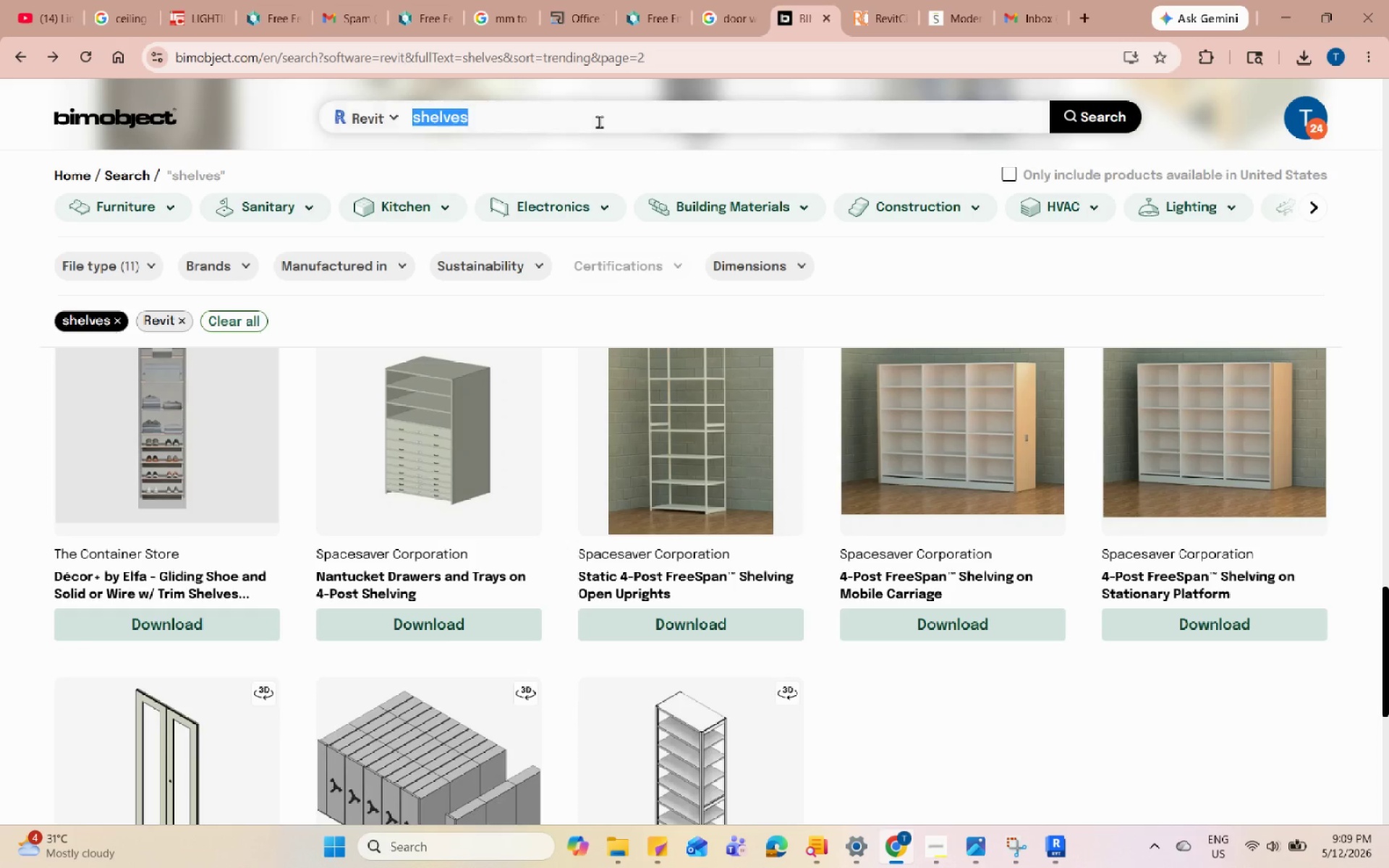 
triple_click([599, 122])
 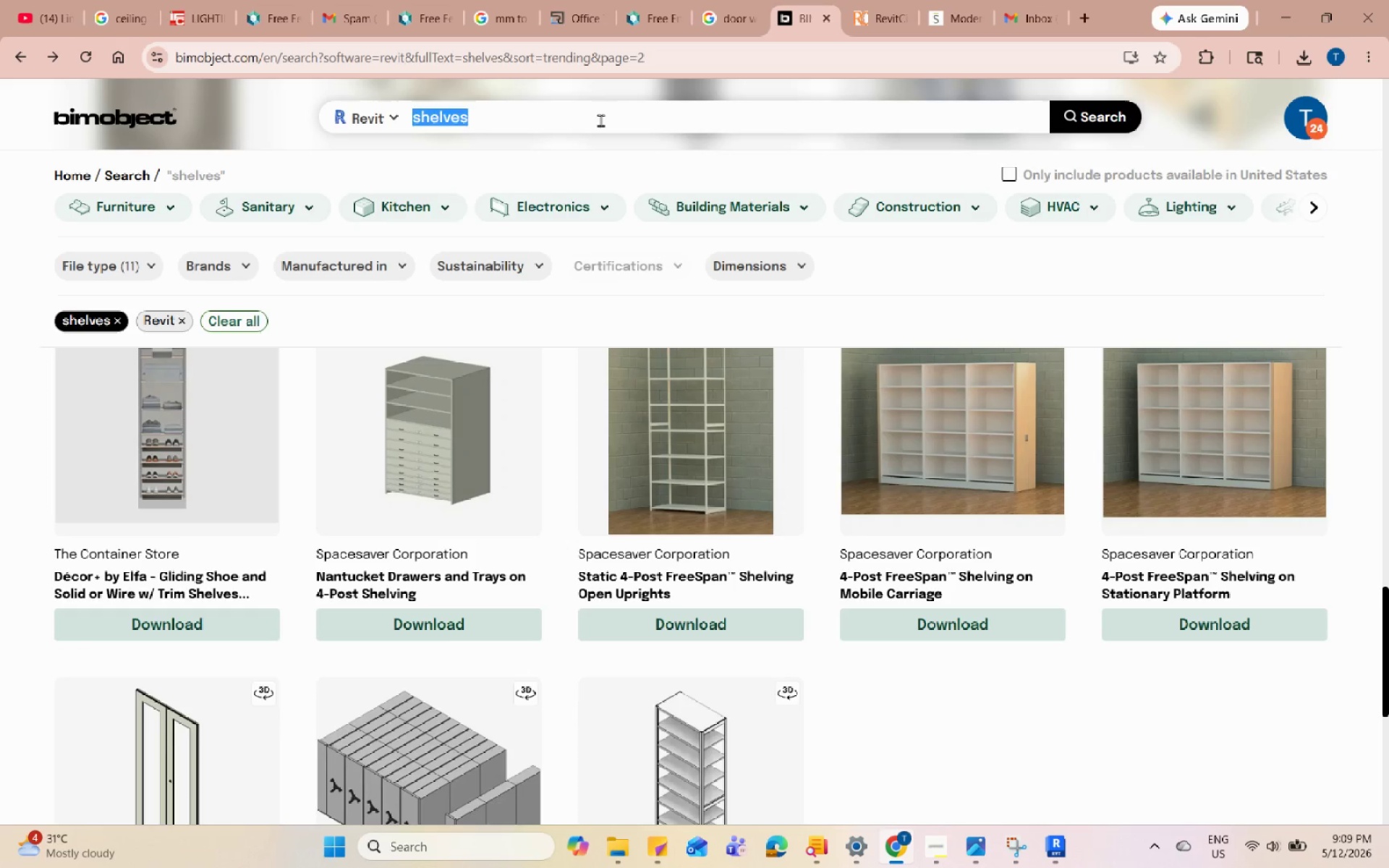 
type(truss)
 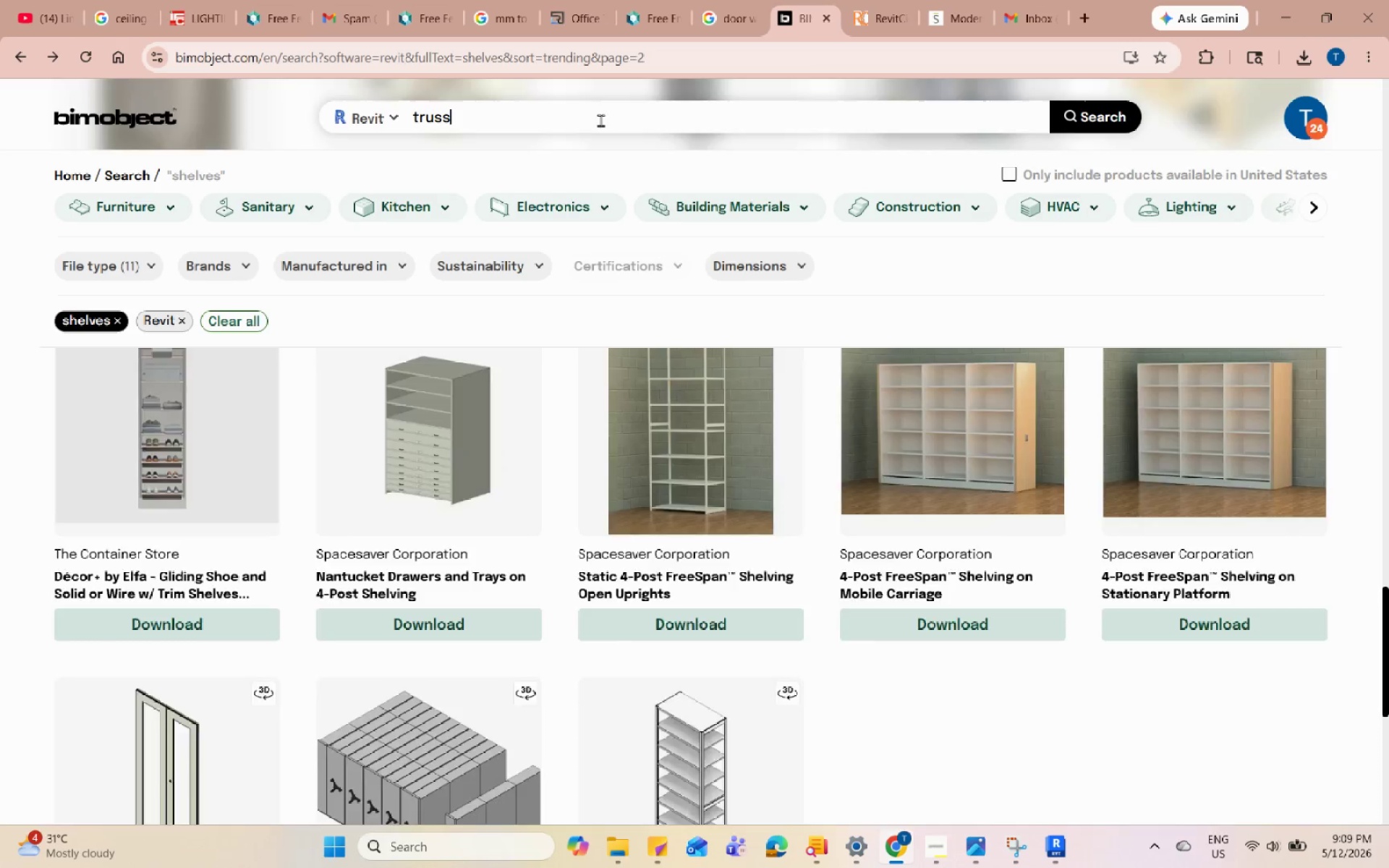 
key(Enter)
 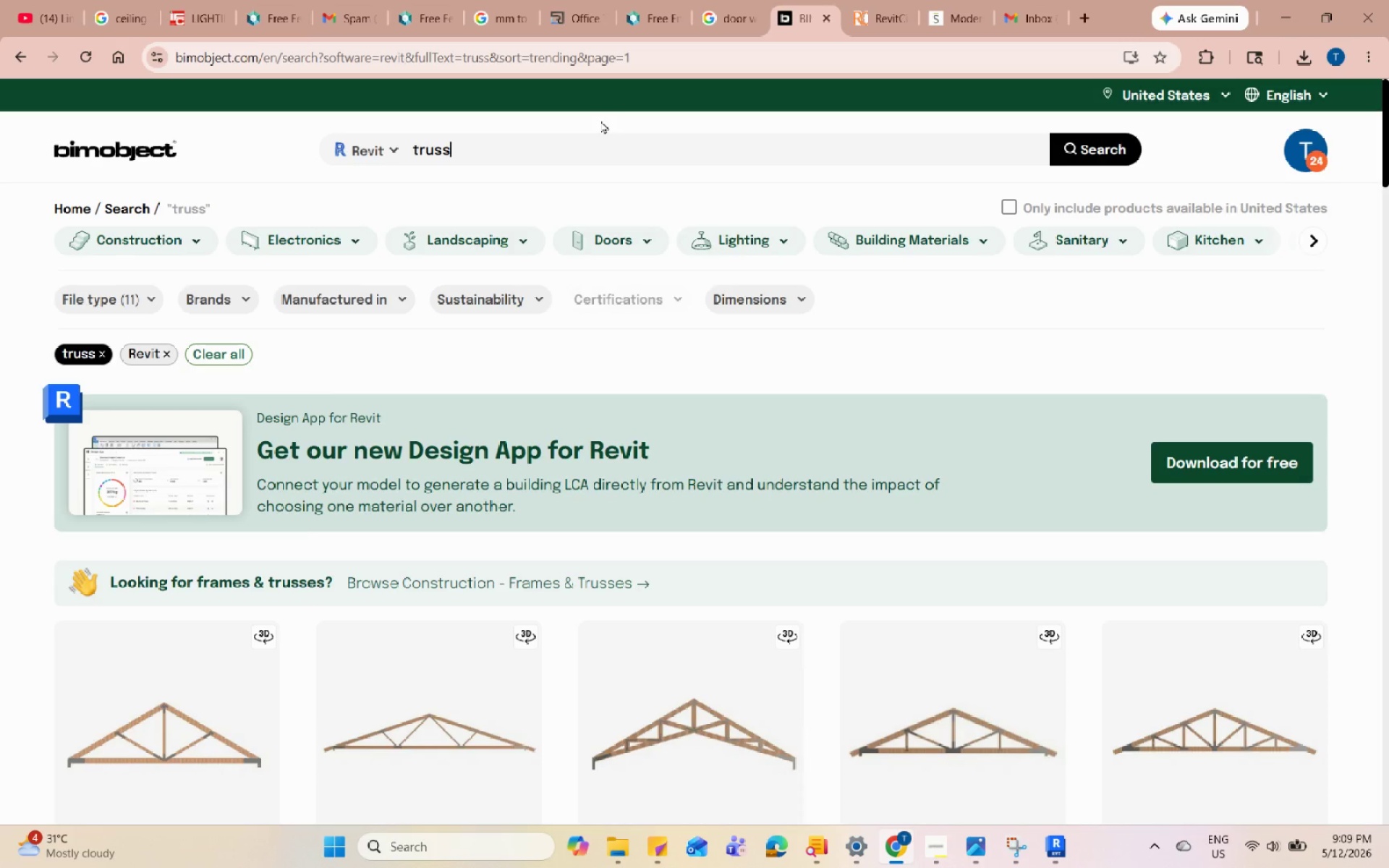 
scroll: coordinate [828, 652], scroll_direction: down, amount: 18.0
 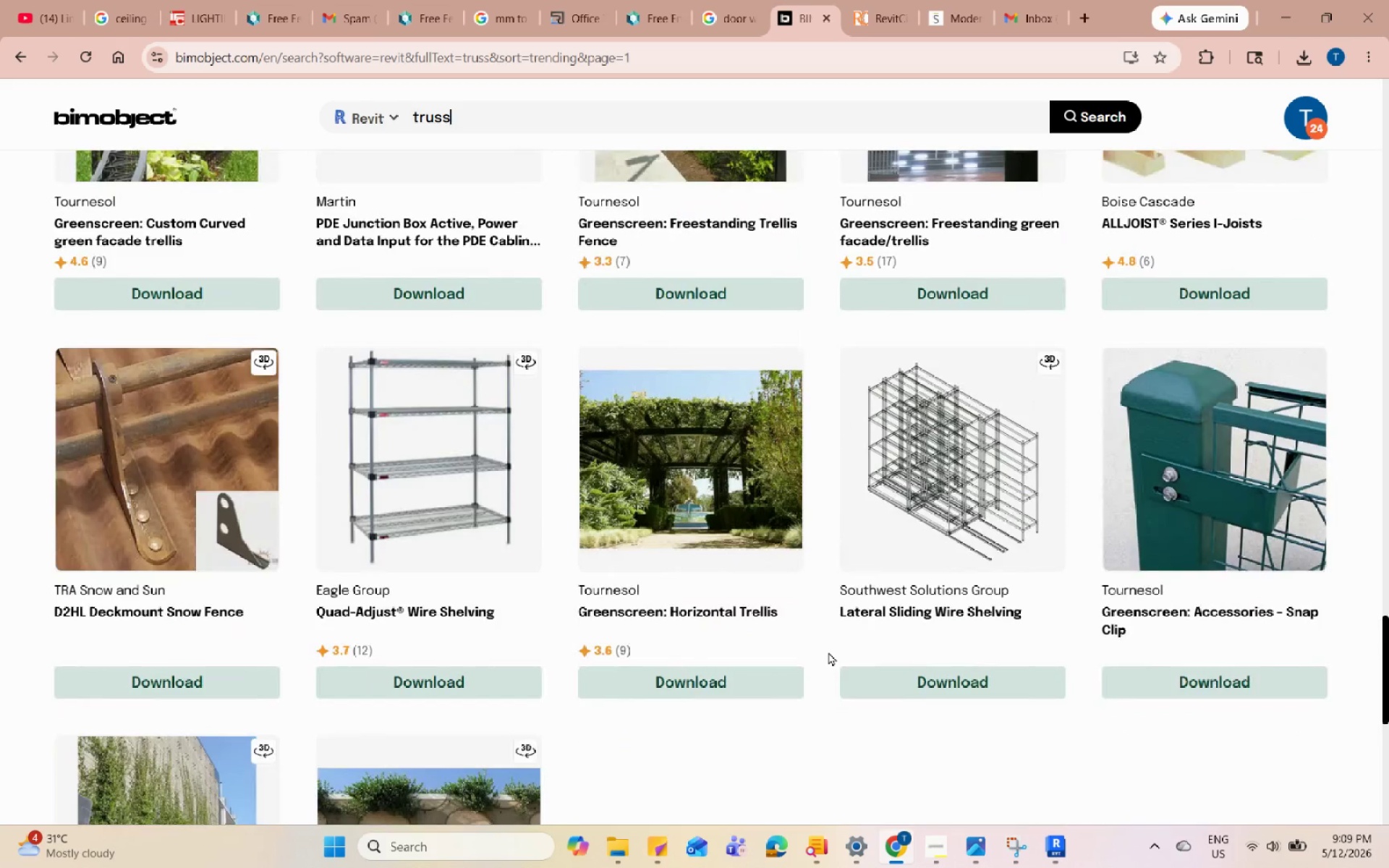 
scroll: coordinate [828, 652], scroll_direction: up, amount: 4.0
 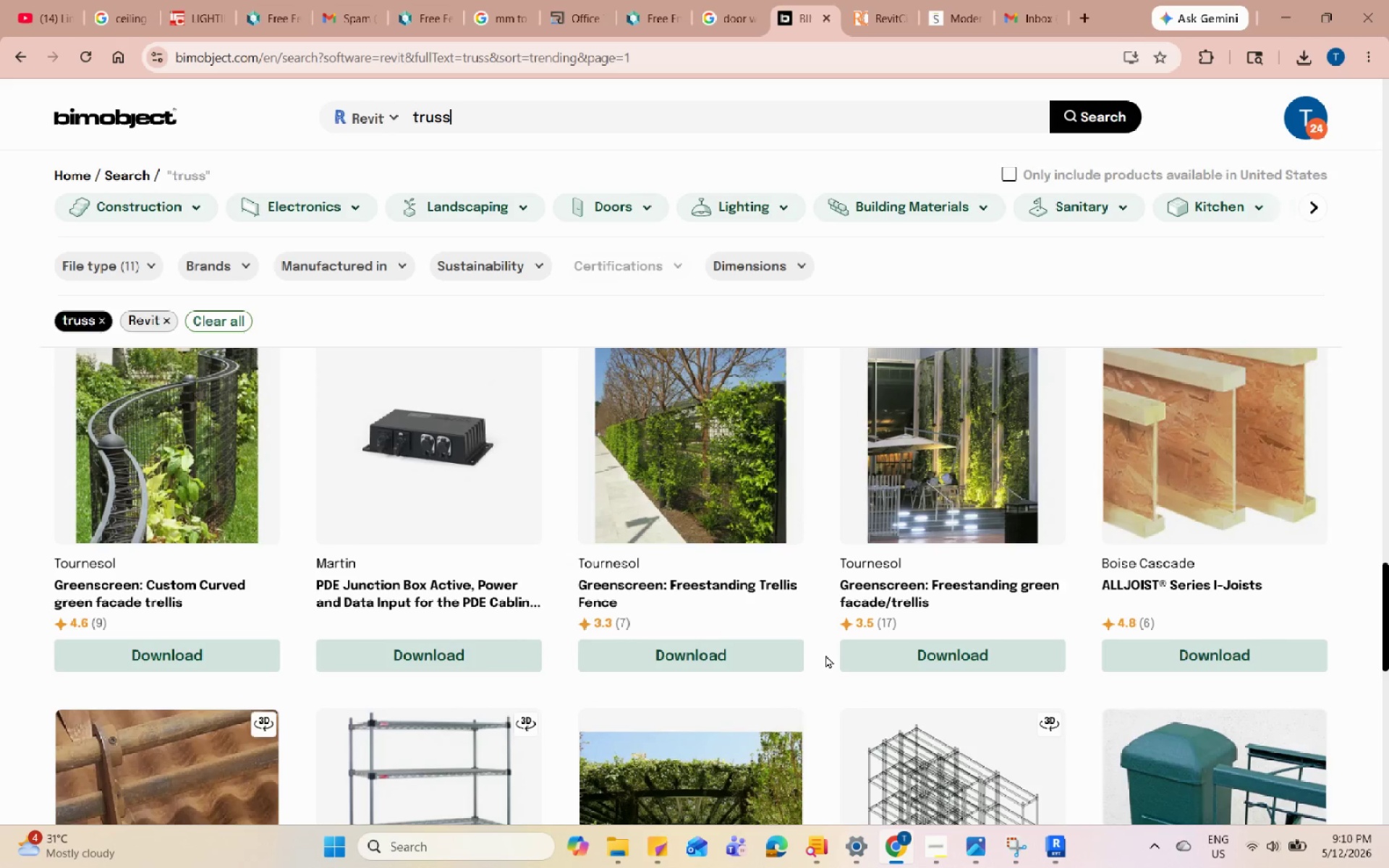 
scroll: coordinate [830, 658], scroll_direction: down, amount: 10.0
 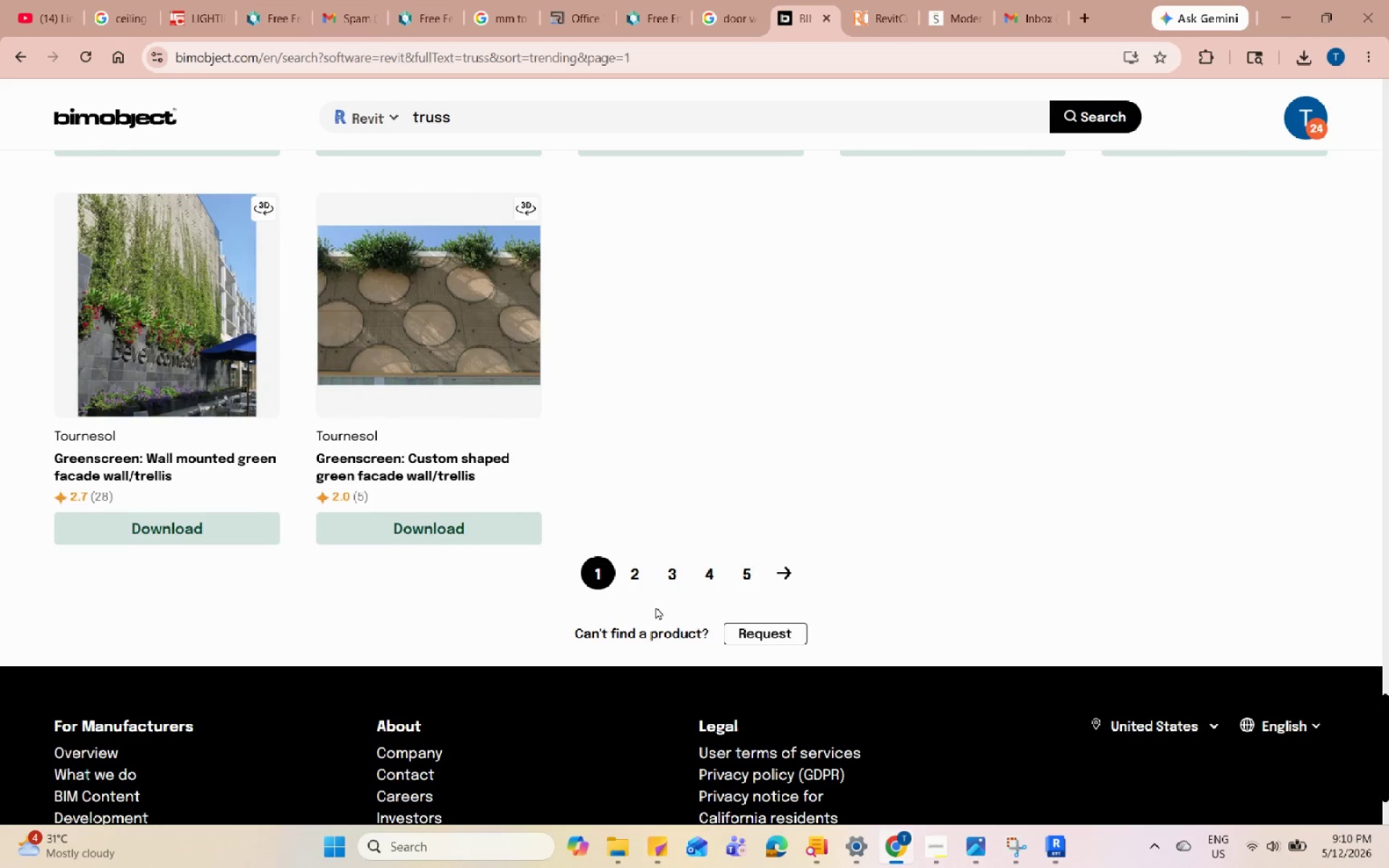 
left_click([642, 579])
 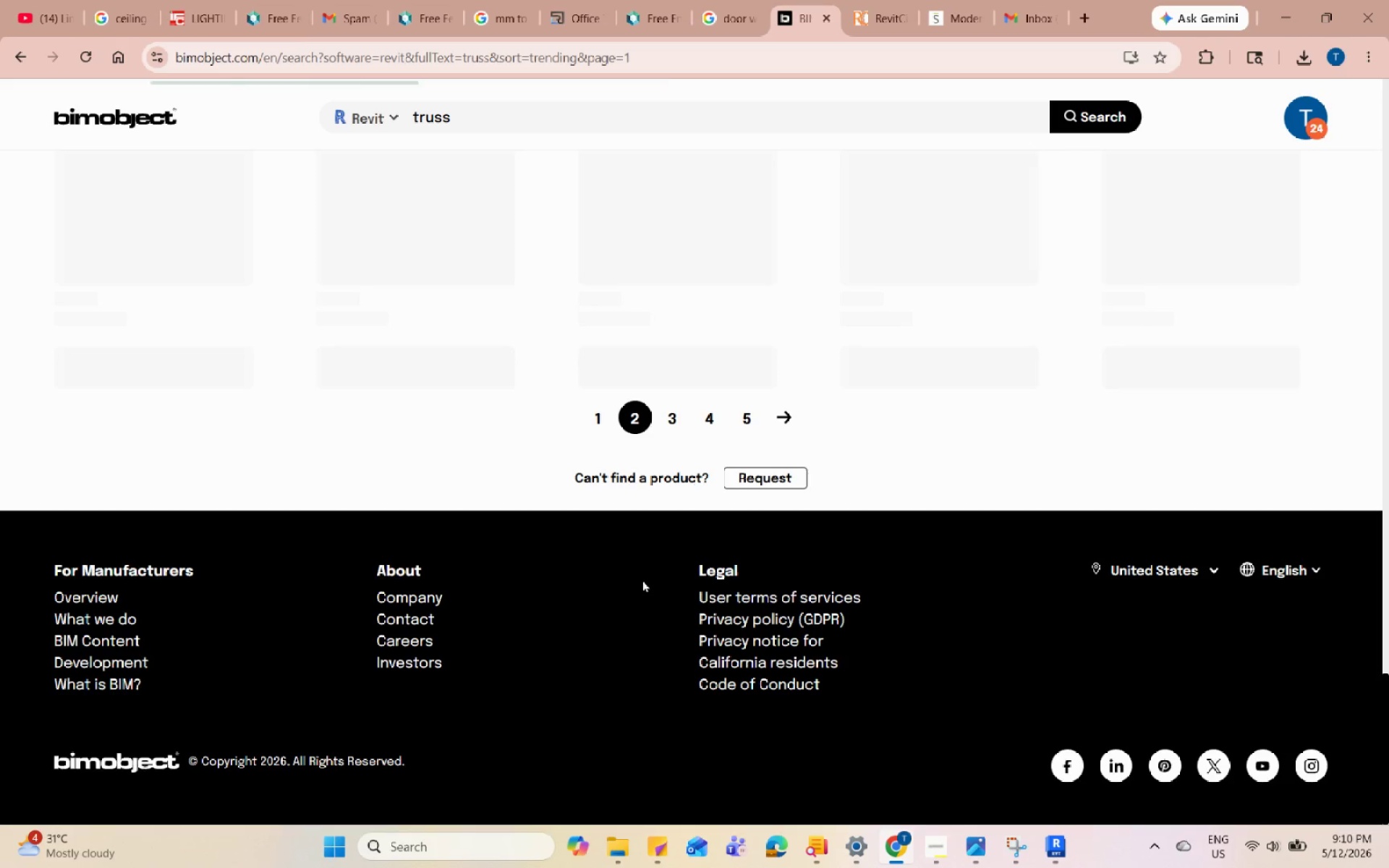 
scroll: coordinate [642, 579], scroll_direction: up, amount: 7.0
 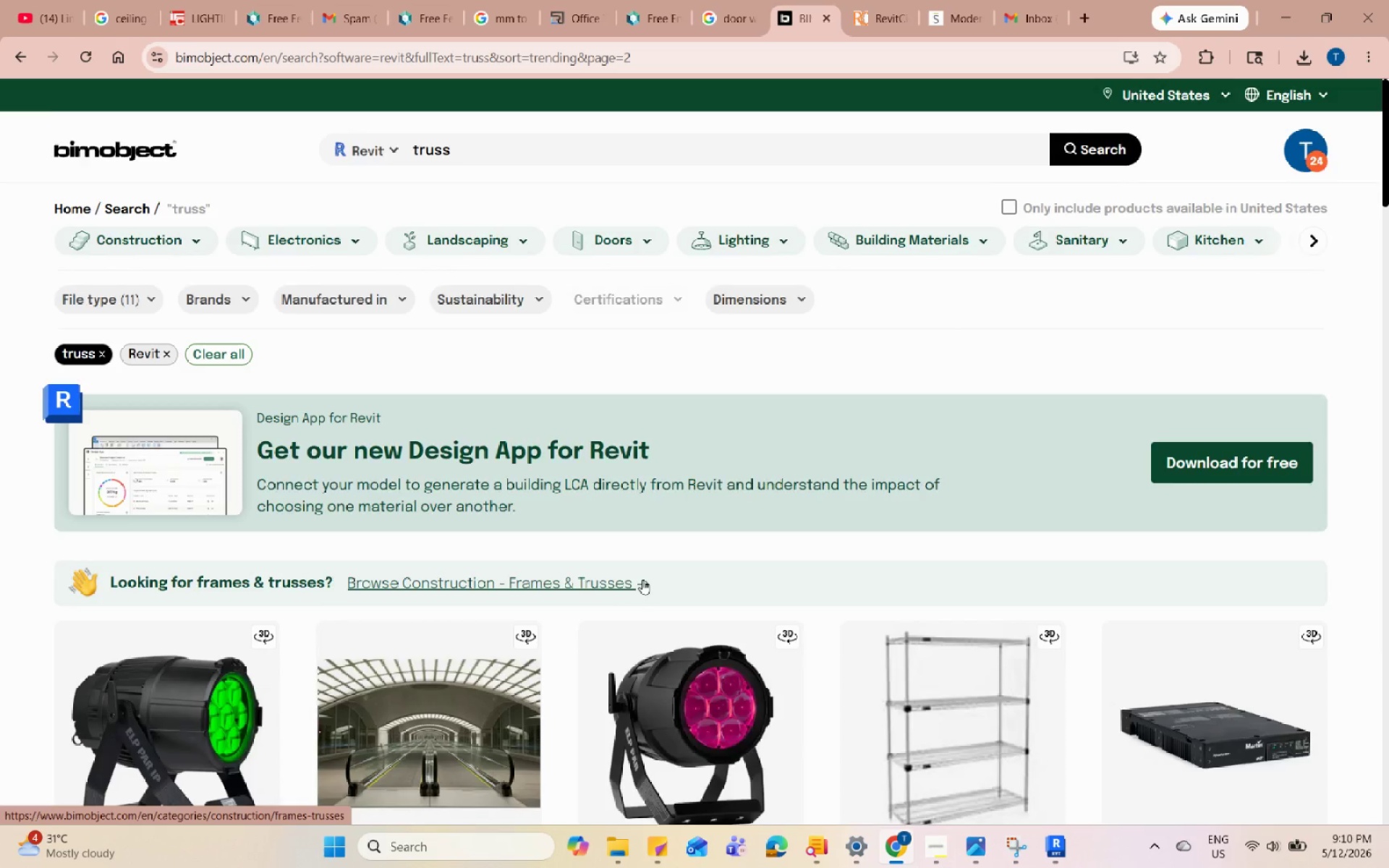 
scroll: coordinate [980, 383], scroll_direction: down, amount: 19.0
 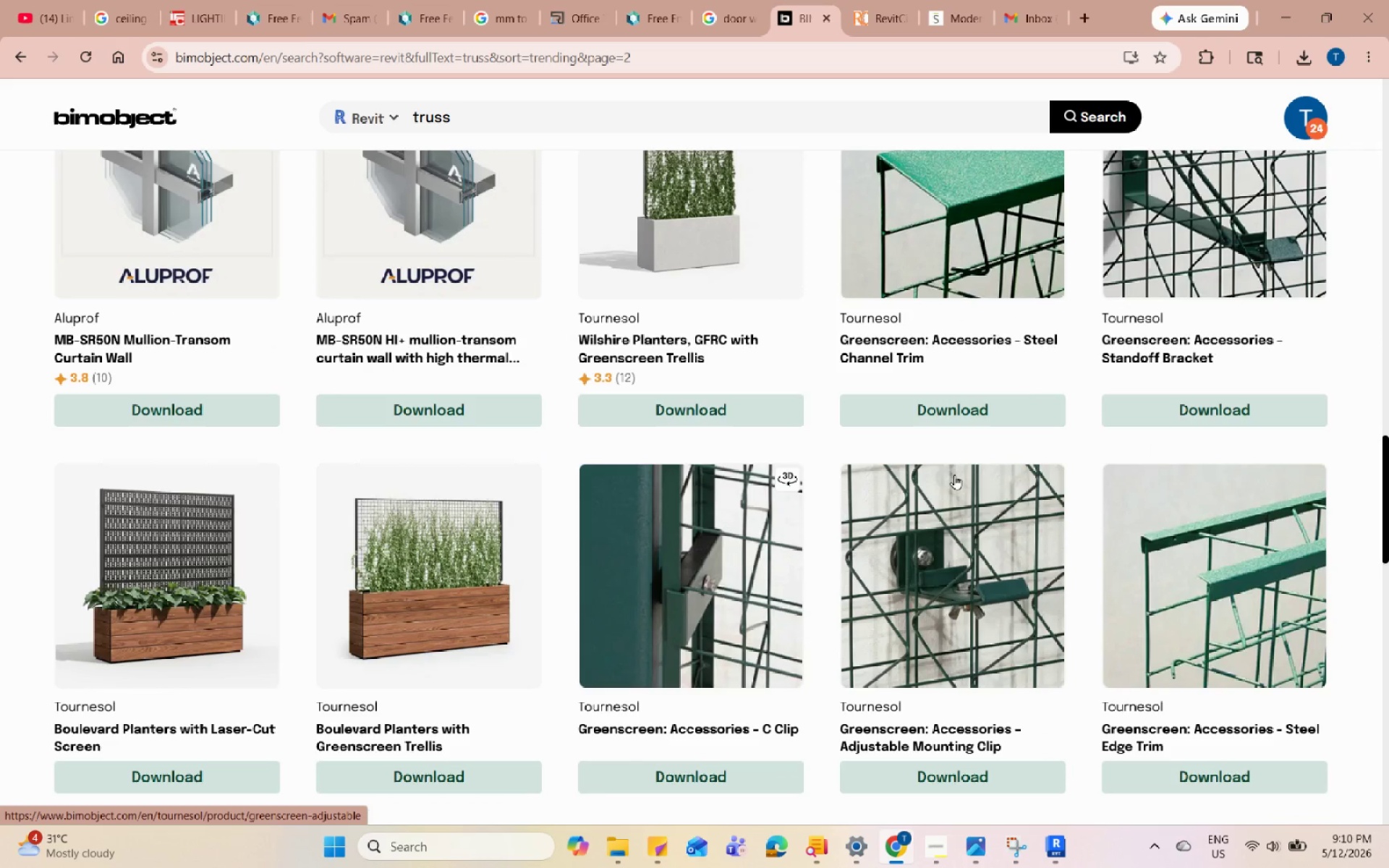 
scroll: coordinate [959, 467], scroll_direction: up, amount: 8.0
 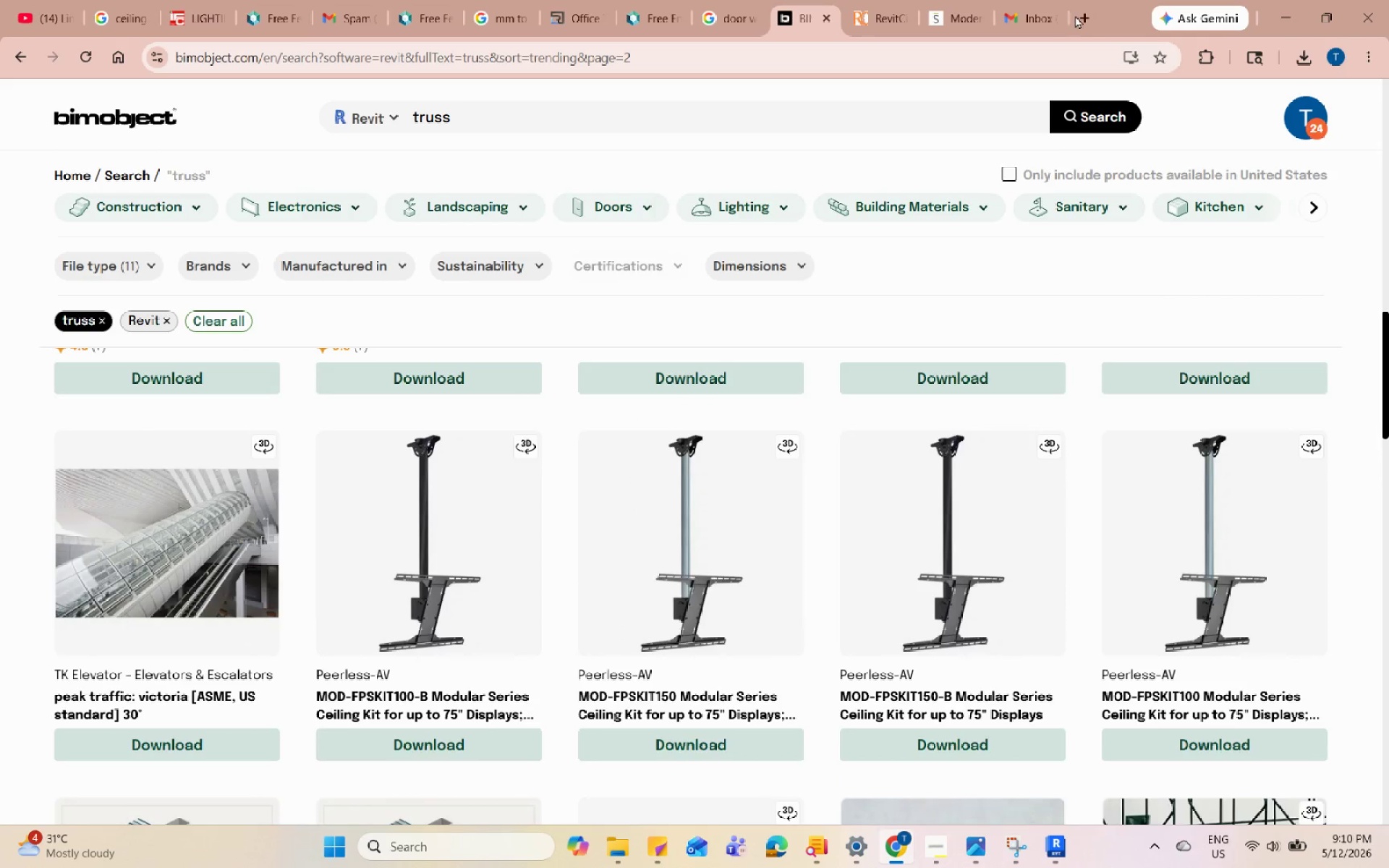 
left_click([1032, 12])
 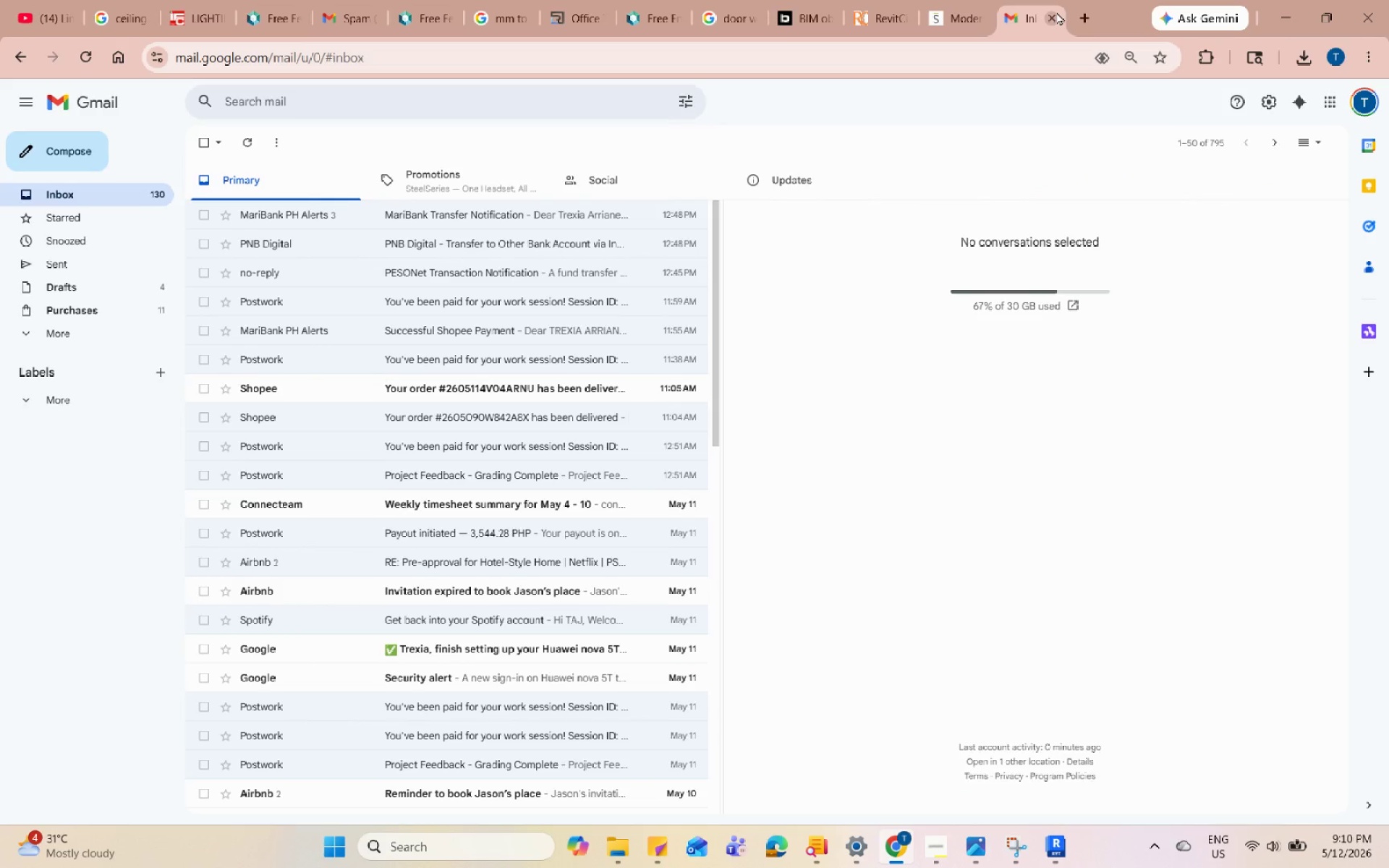 
left_click([1056, 12])
 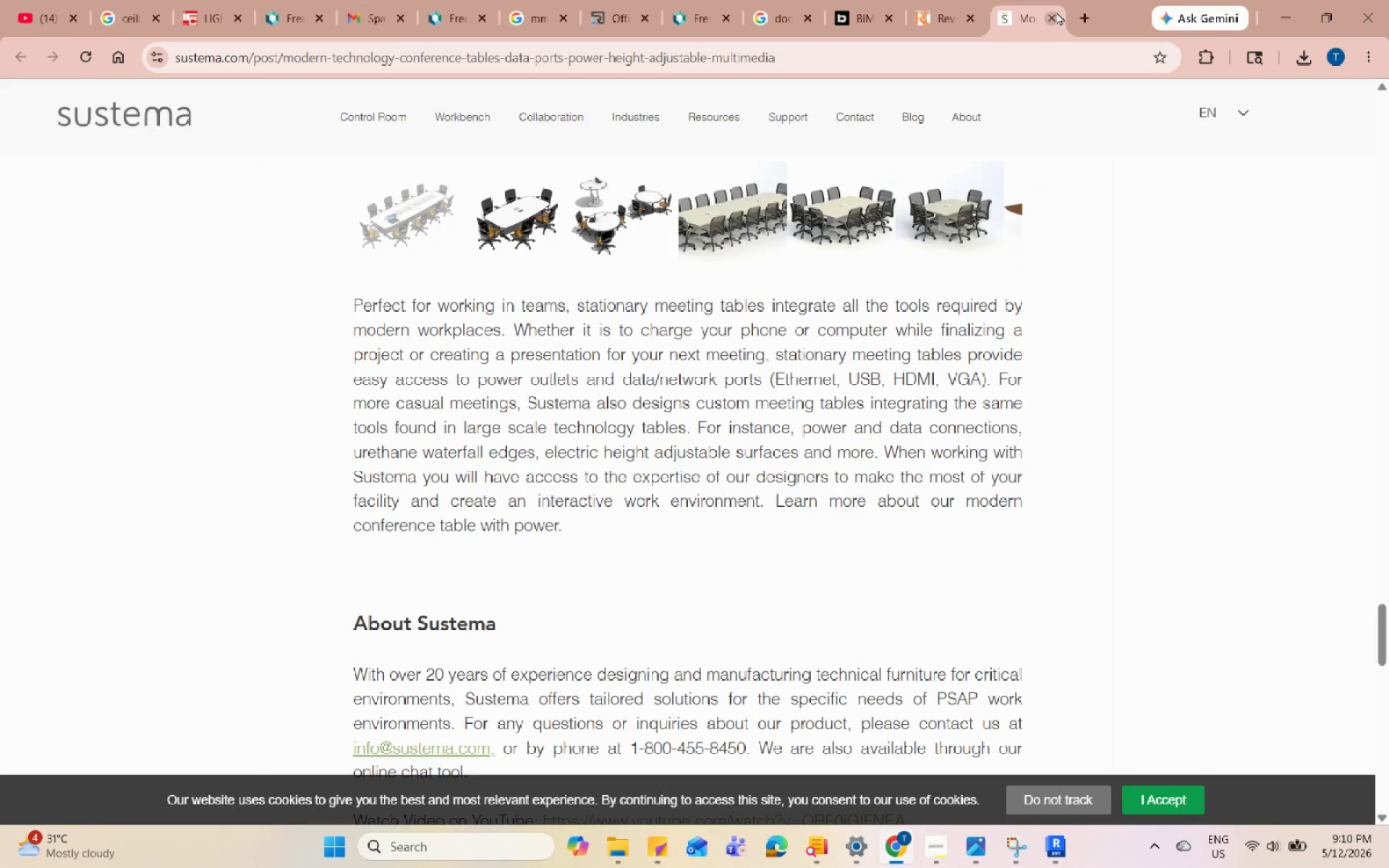 
left_click([1056, 12])
 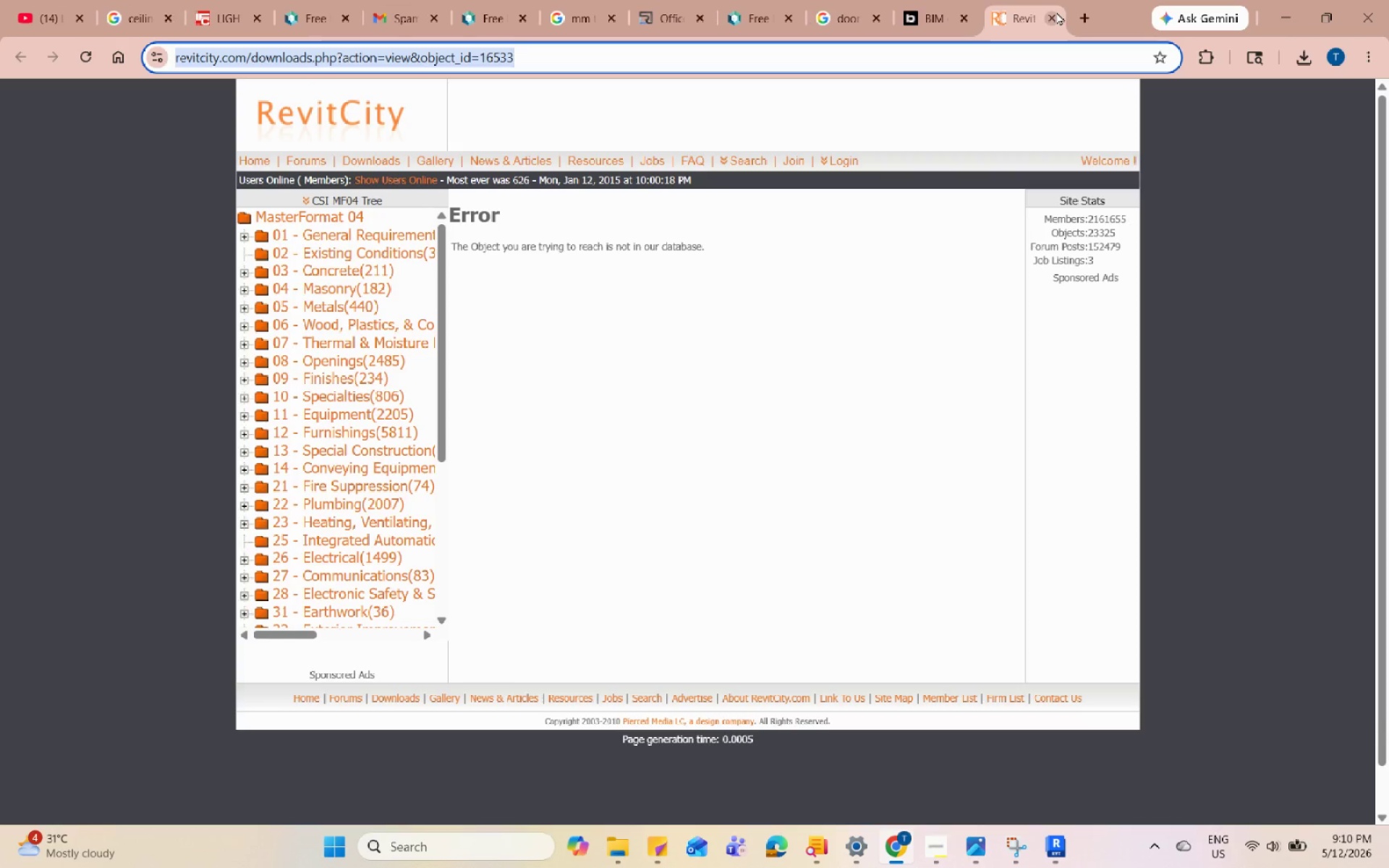 
left_click([1056, 12])
 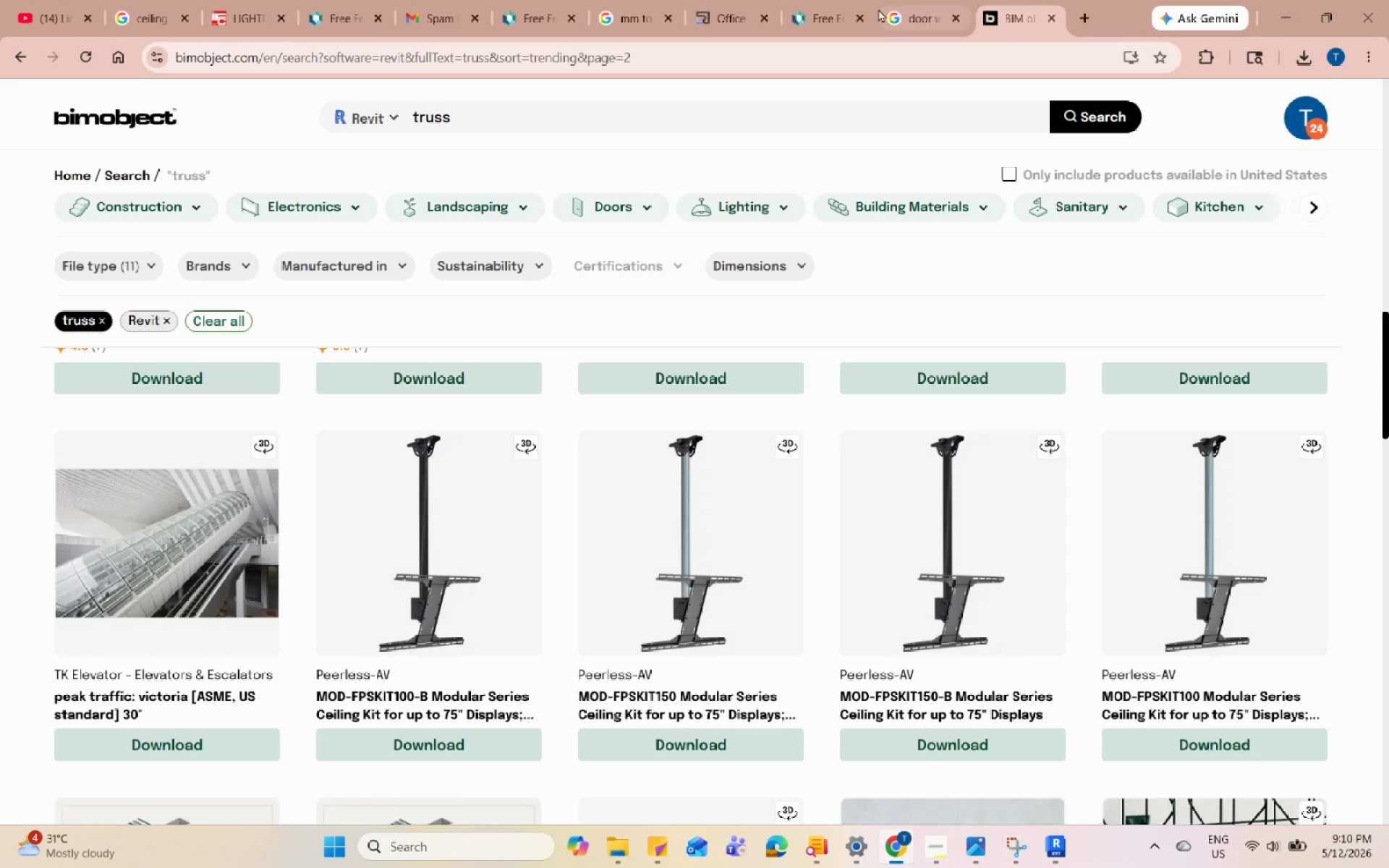 
left_click([822, 6])
 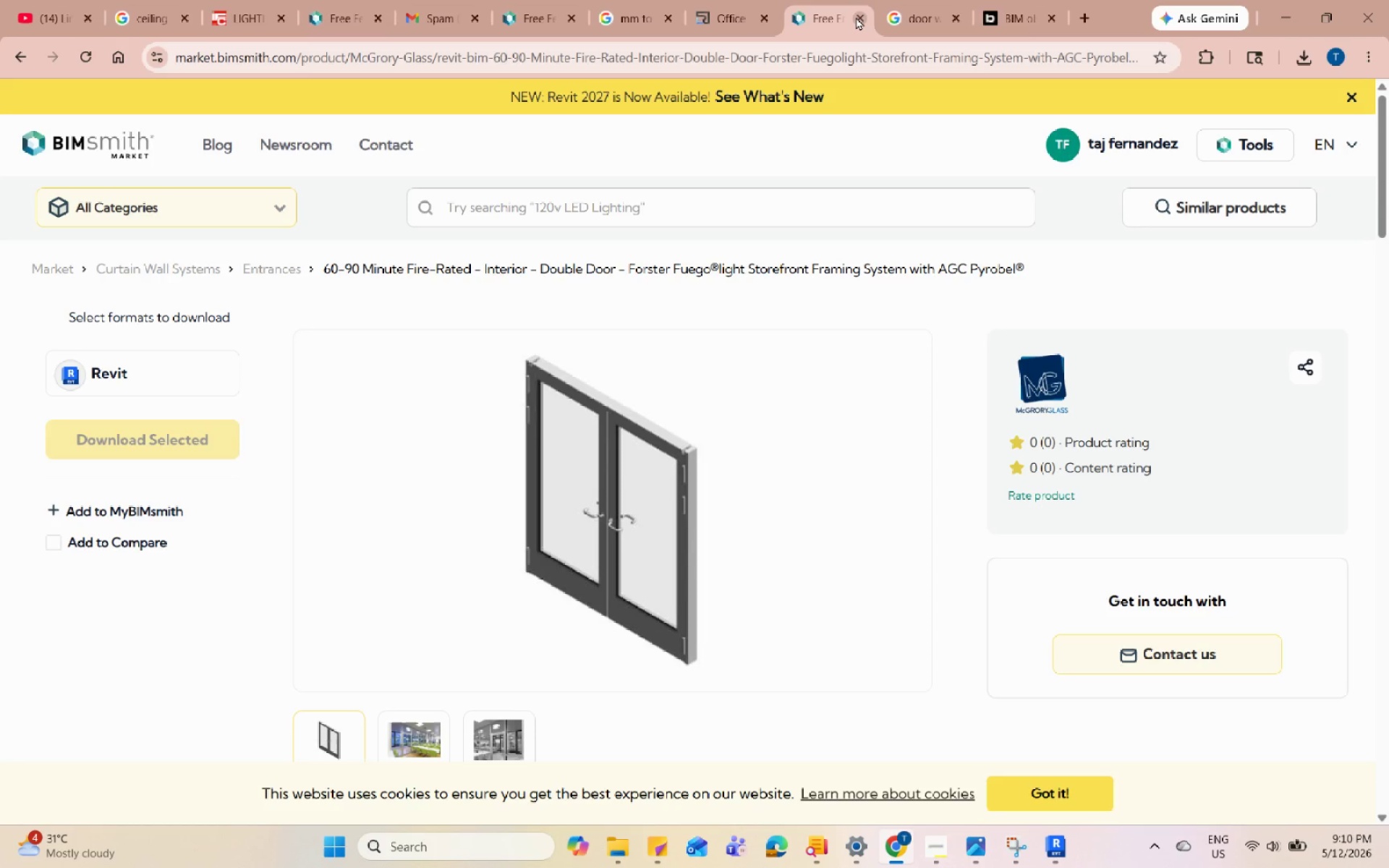 
left_click([856, 17])
 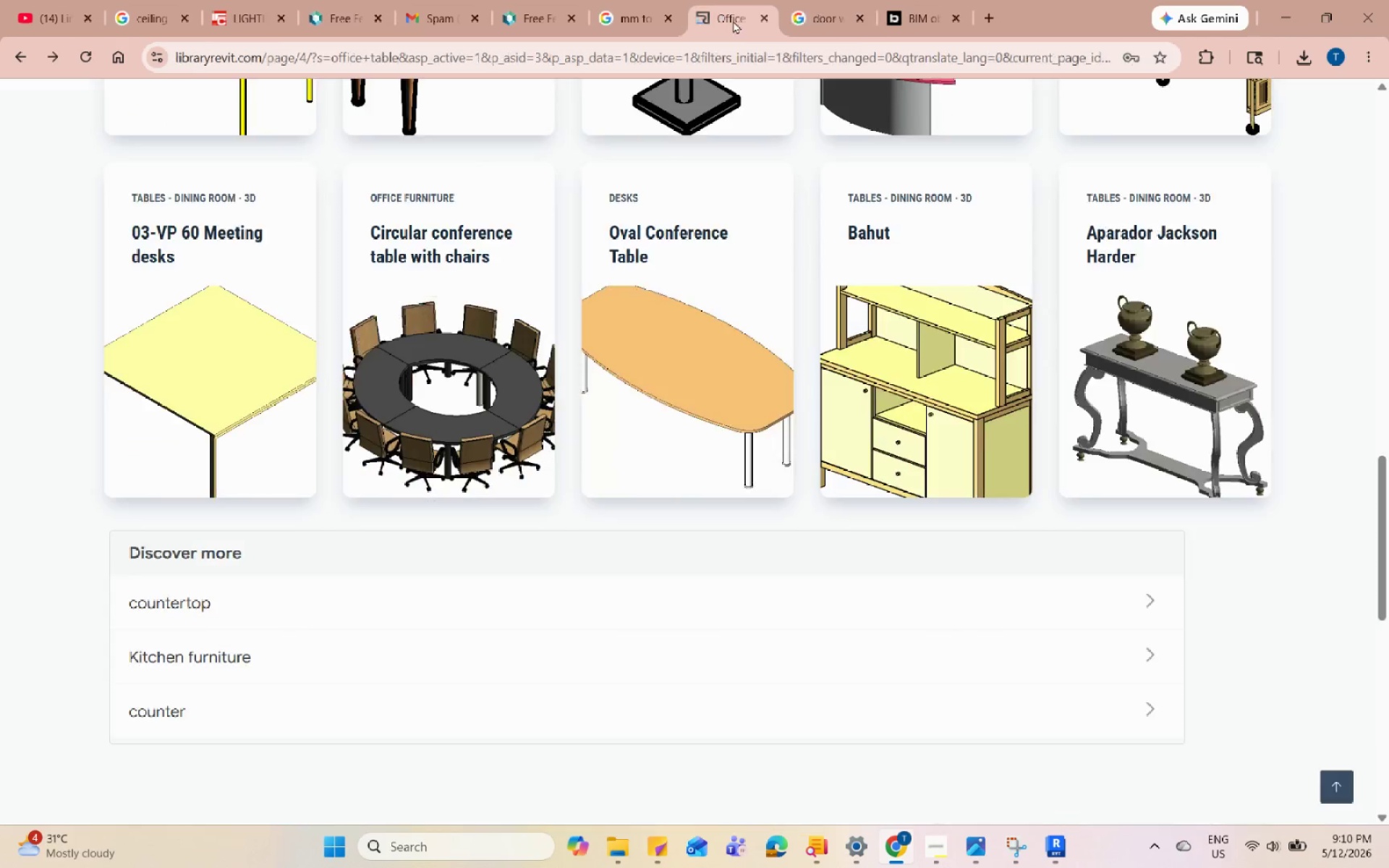 
double_click([767, 19])
 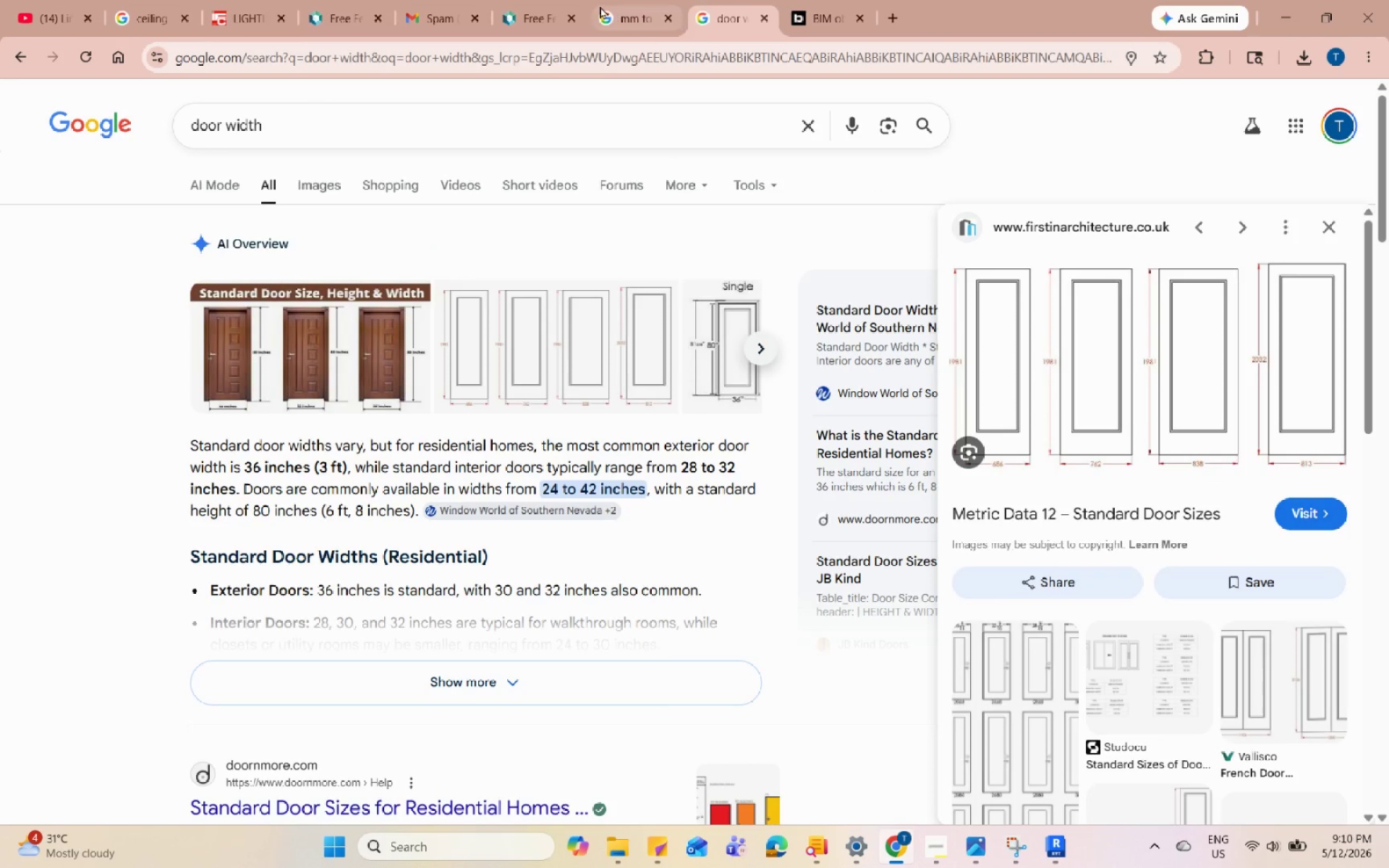 
triple_click([600, 6])
 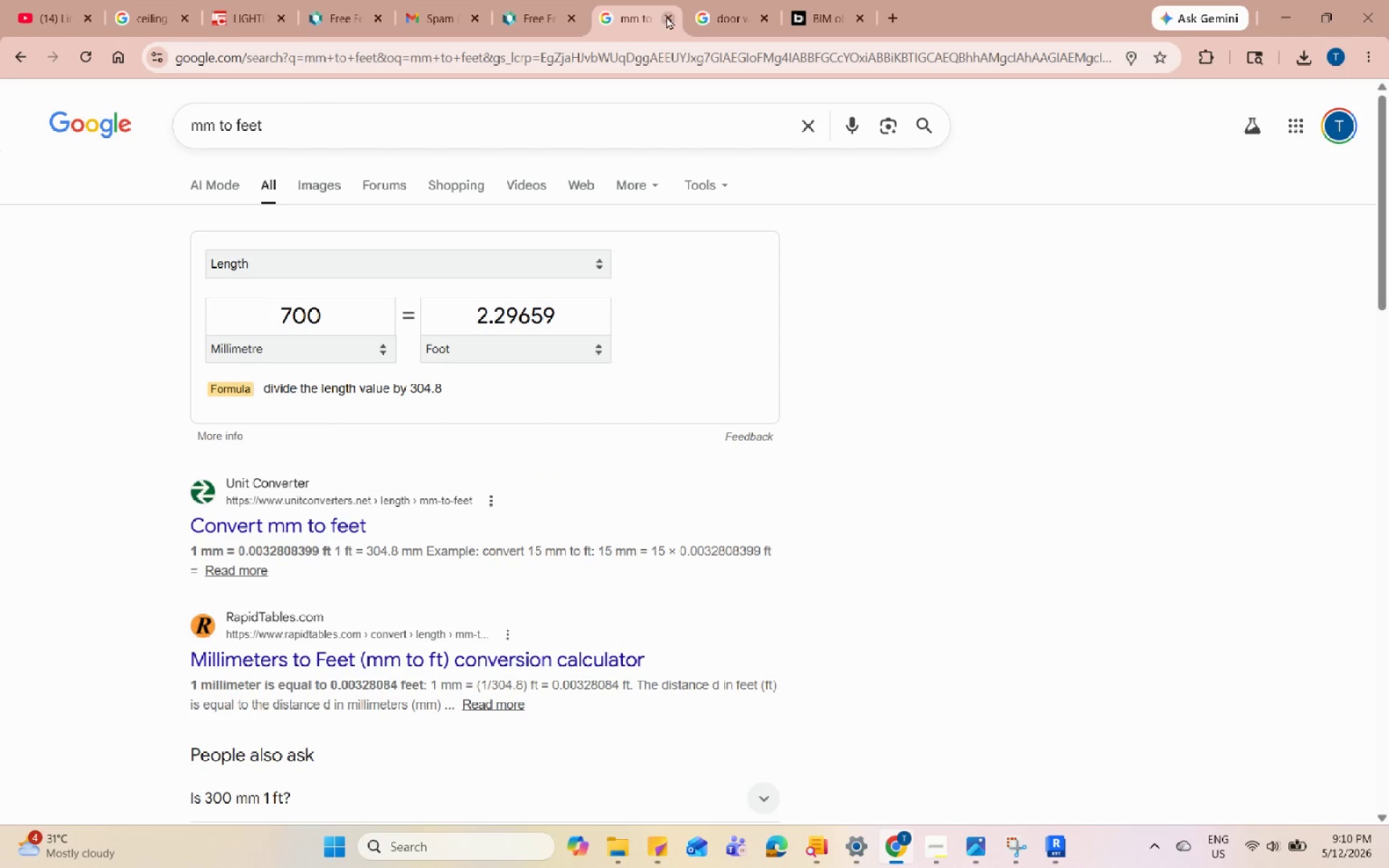 
triple_click([666, 16])
 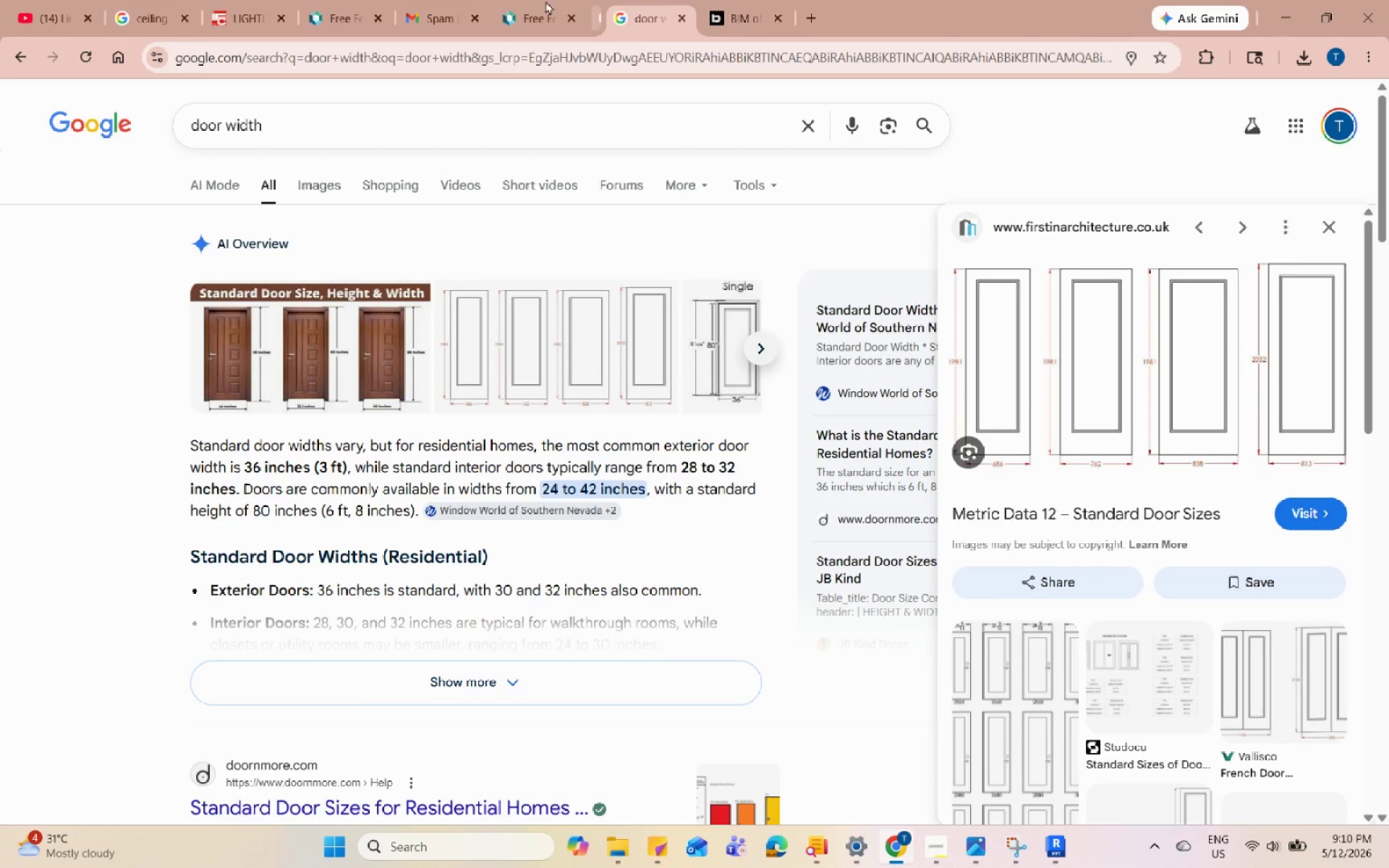 
triple_click([520, 0])
 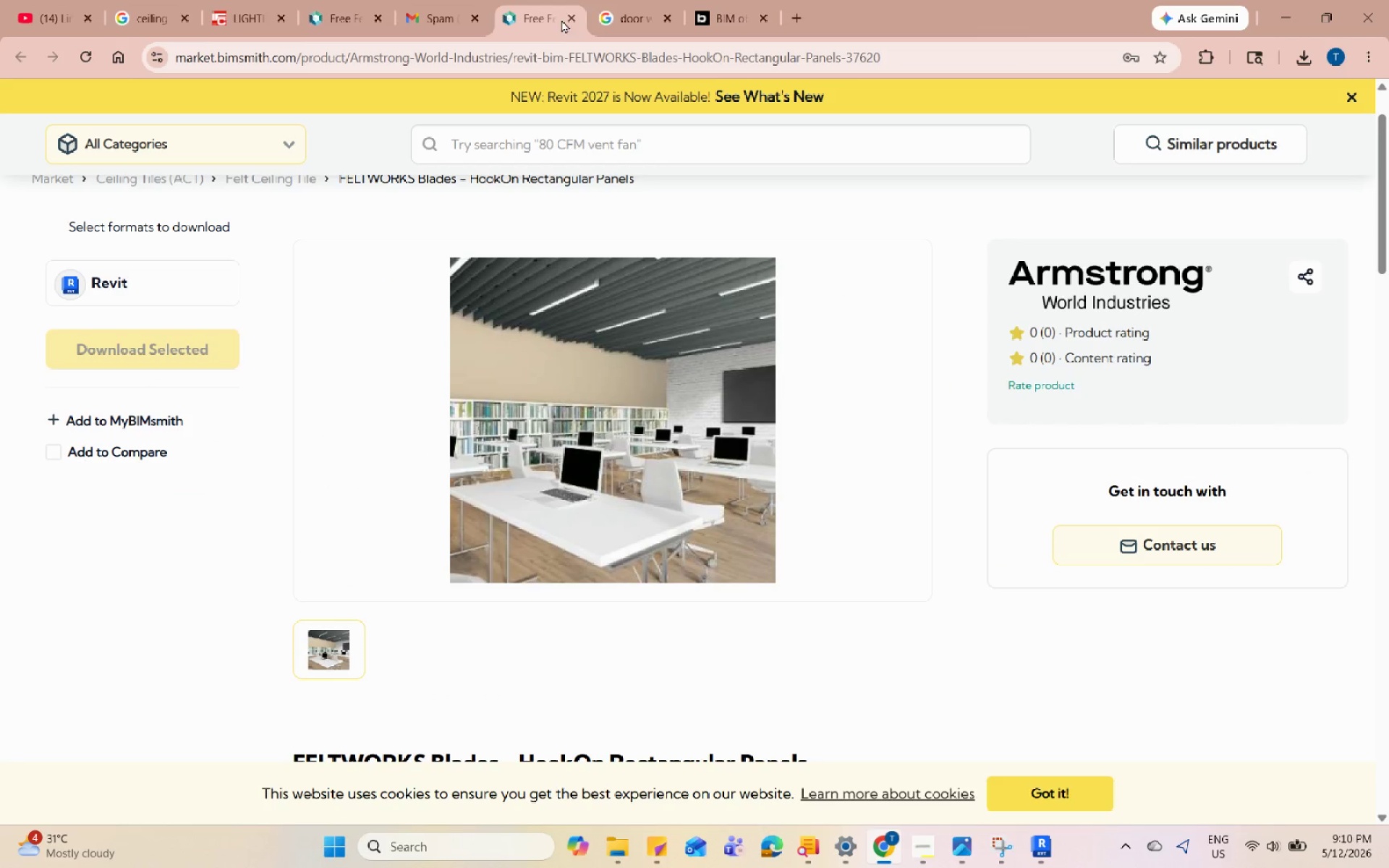 
left_click([571, 15])
 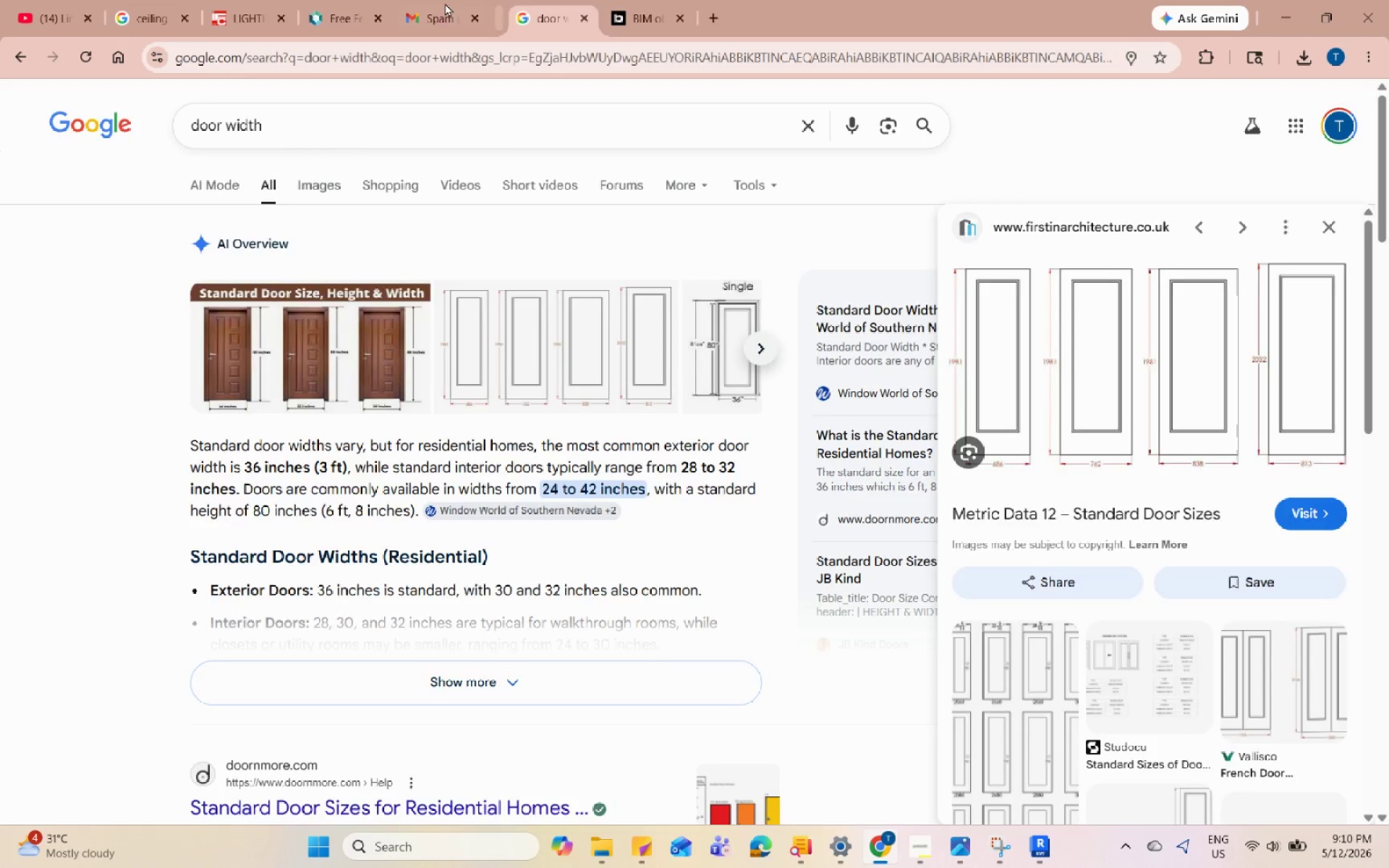 
left_click_drag(start_coordinate=[440, 2], to_coordinate=[475, 17])
 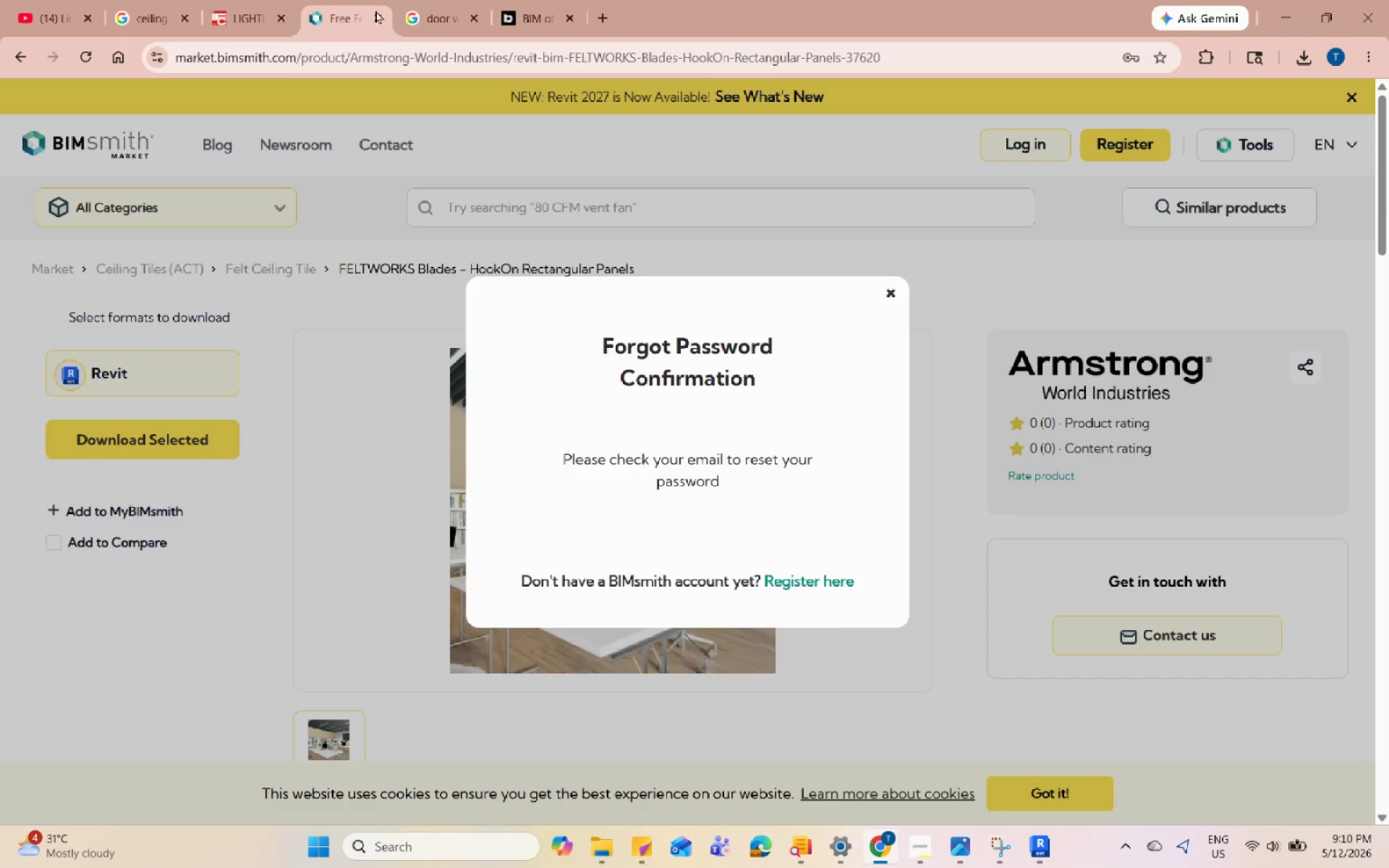 
triple_click([475, 17])
 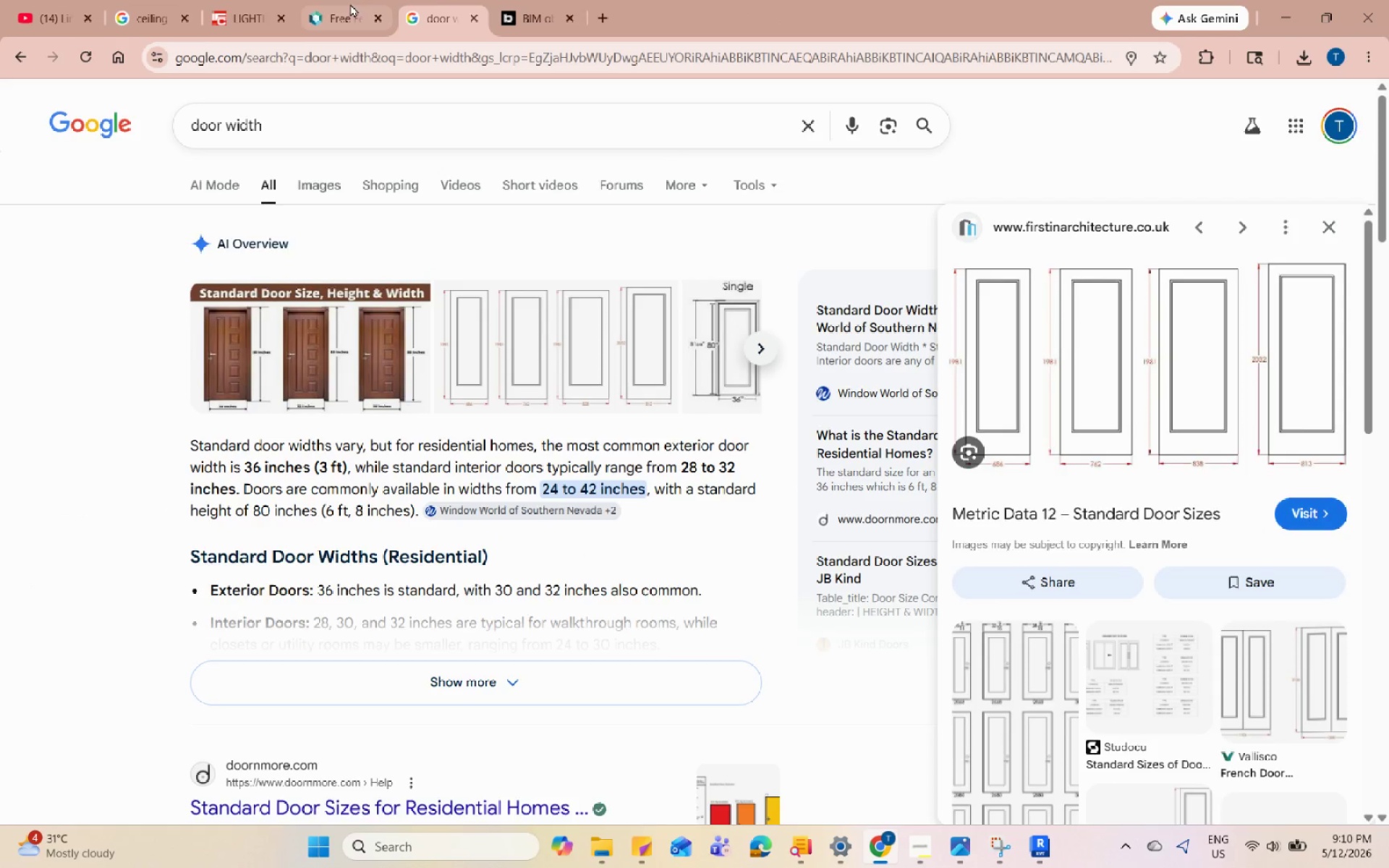 
triple_click([338, 0])
 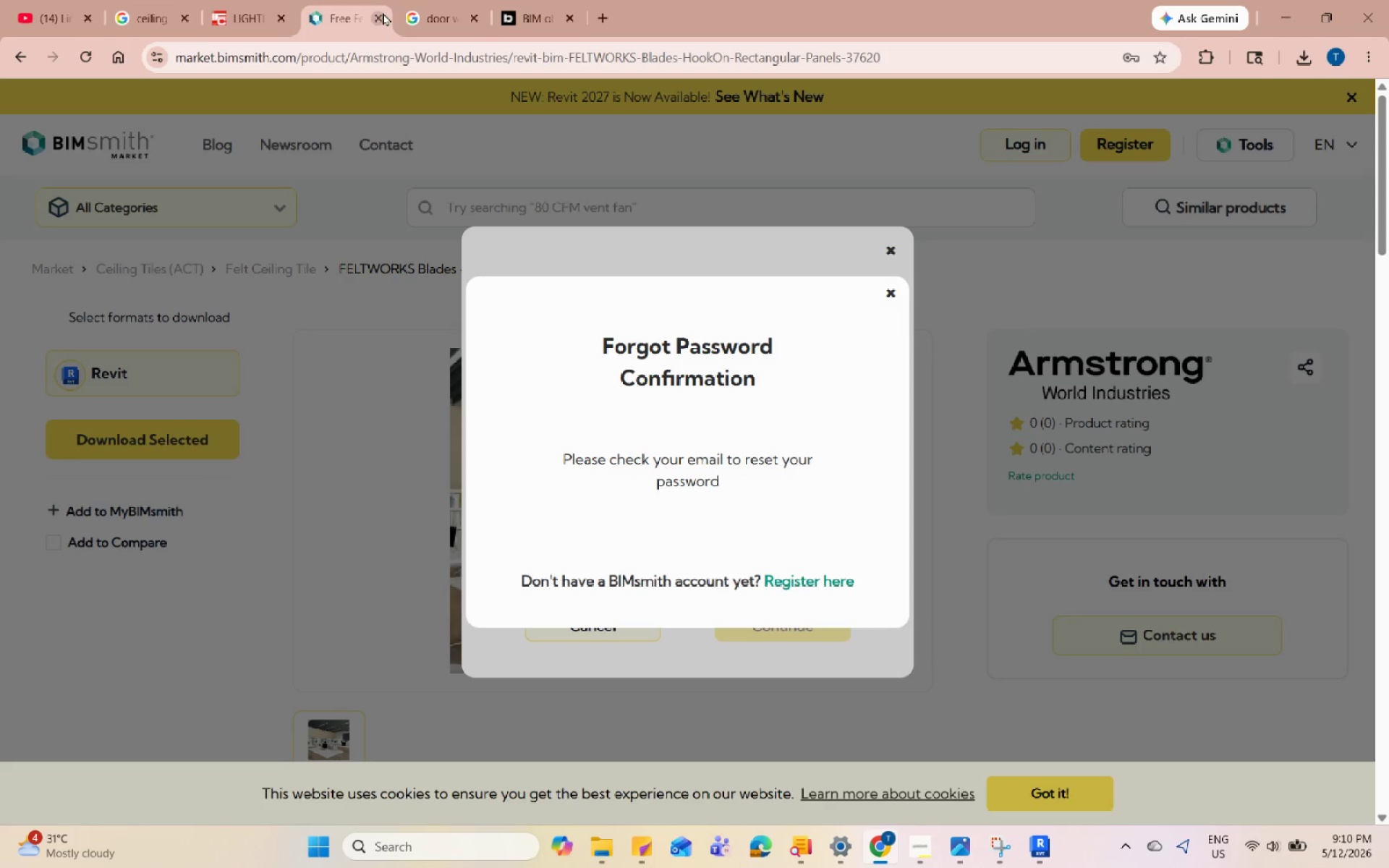 
triple_click([382, 12])
 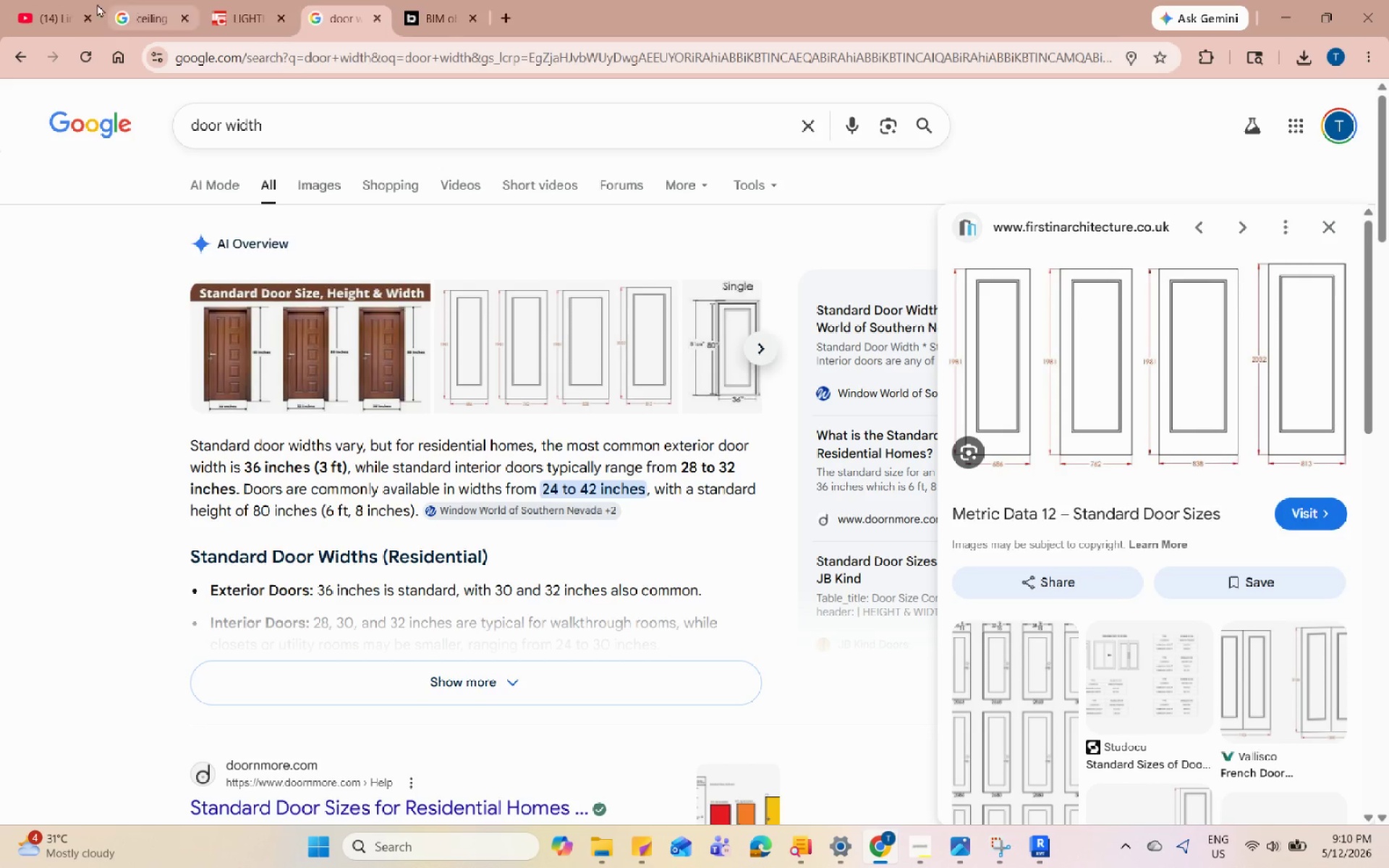 
left_click([79, 0])
 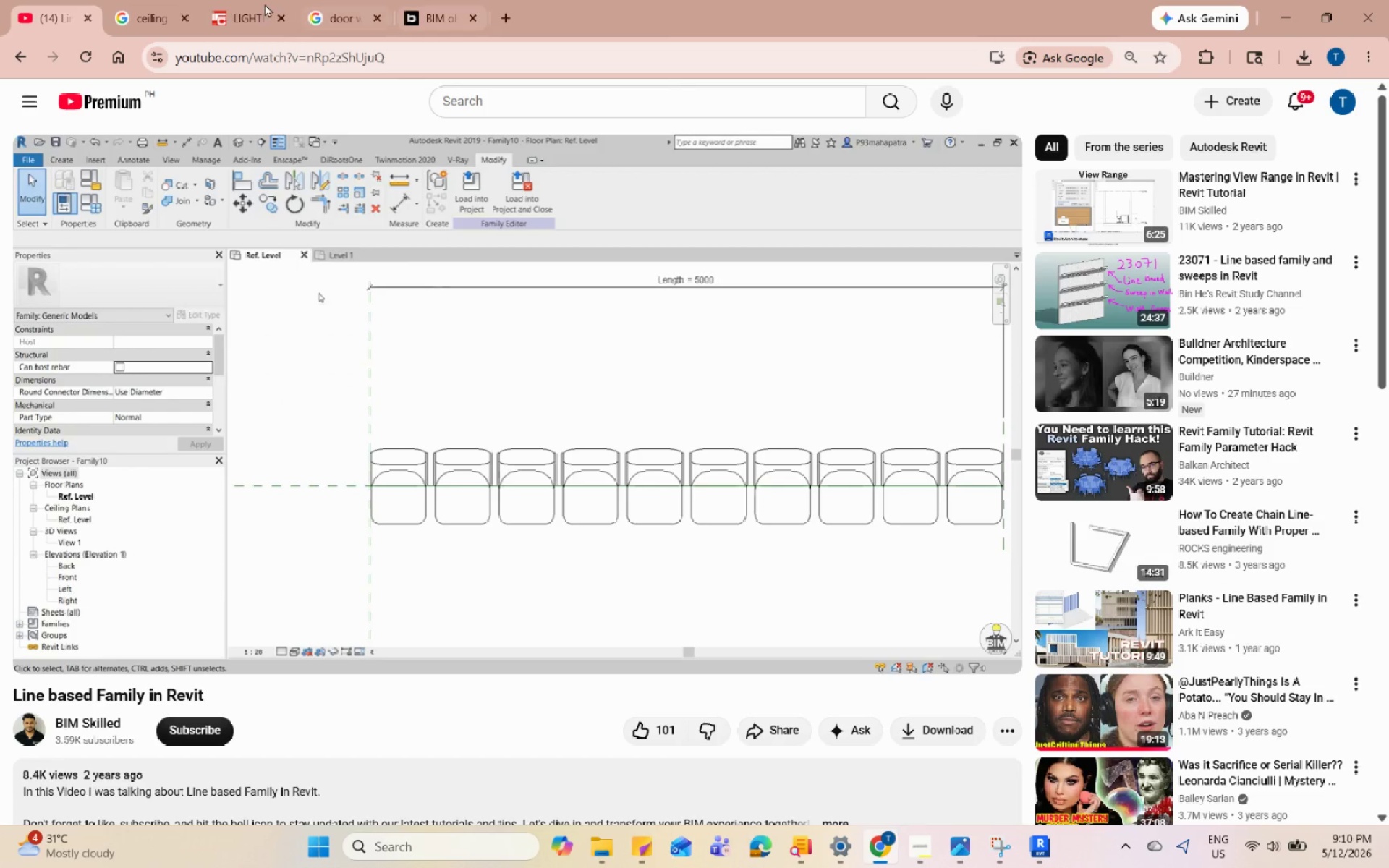 
left_click([139, 0])
 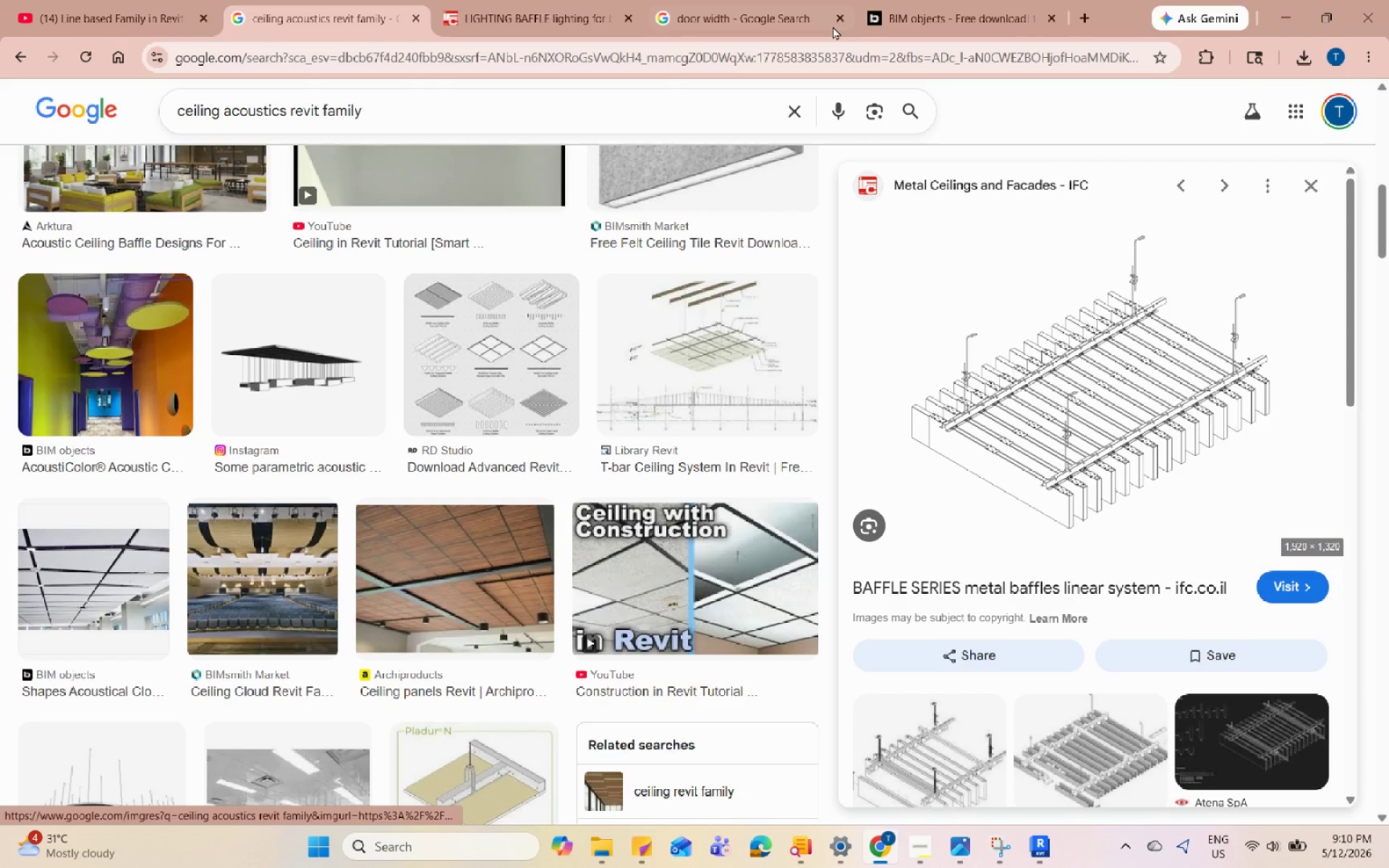 
left_click([1083, 23])
 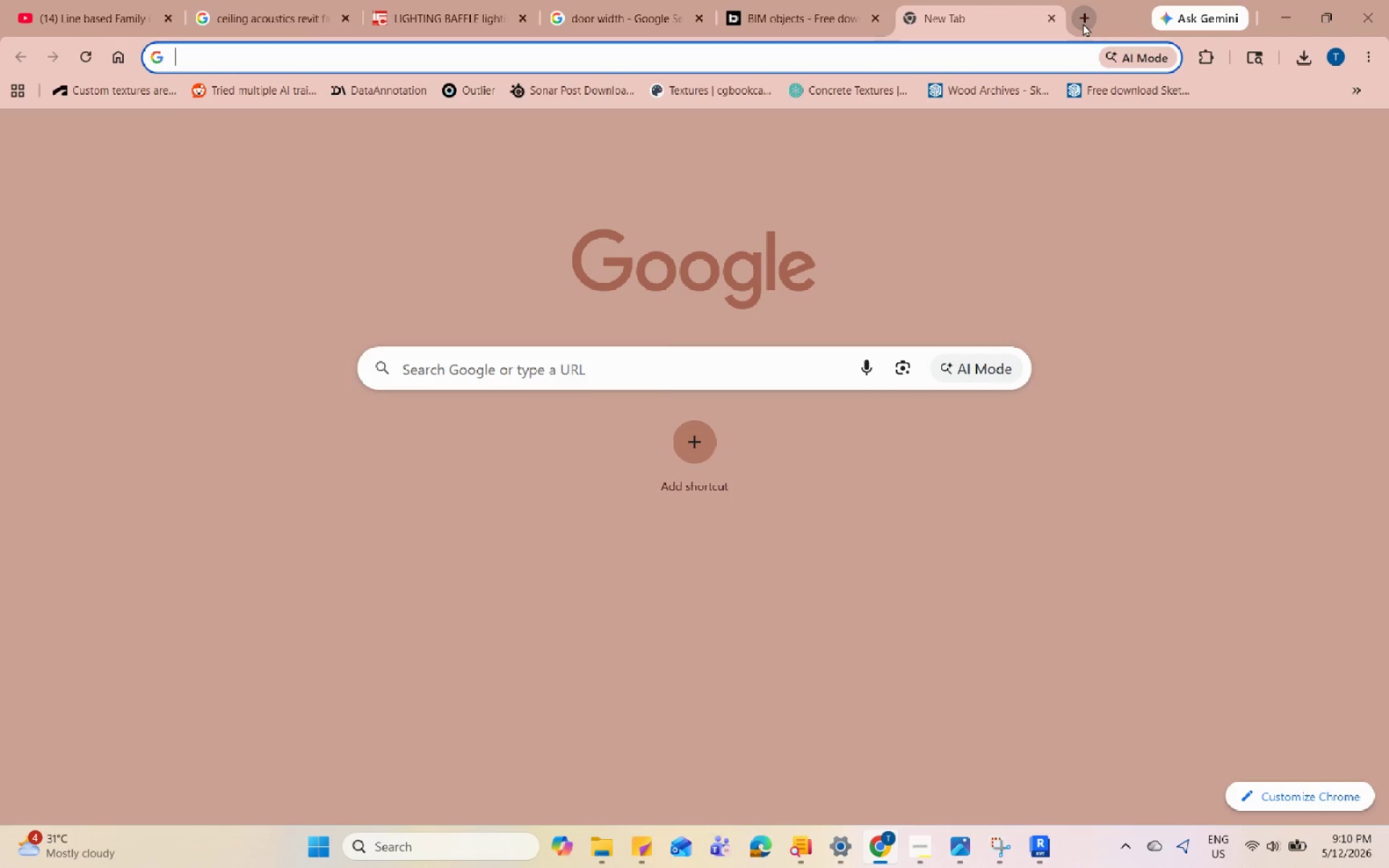 
type(truss revit )
 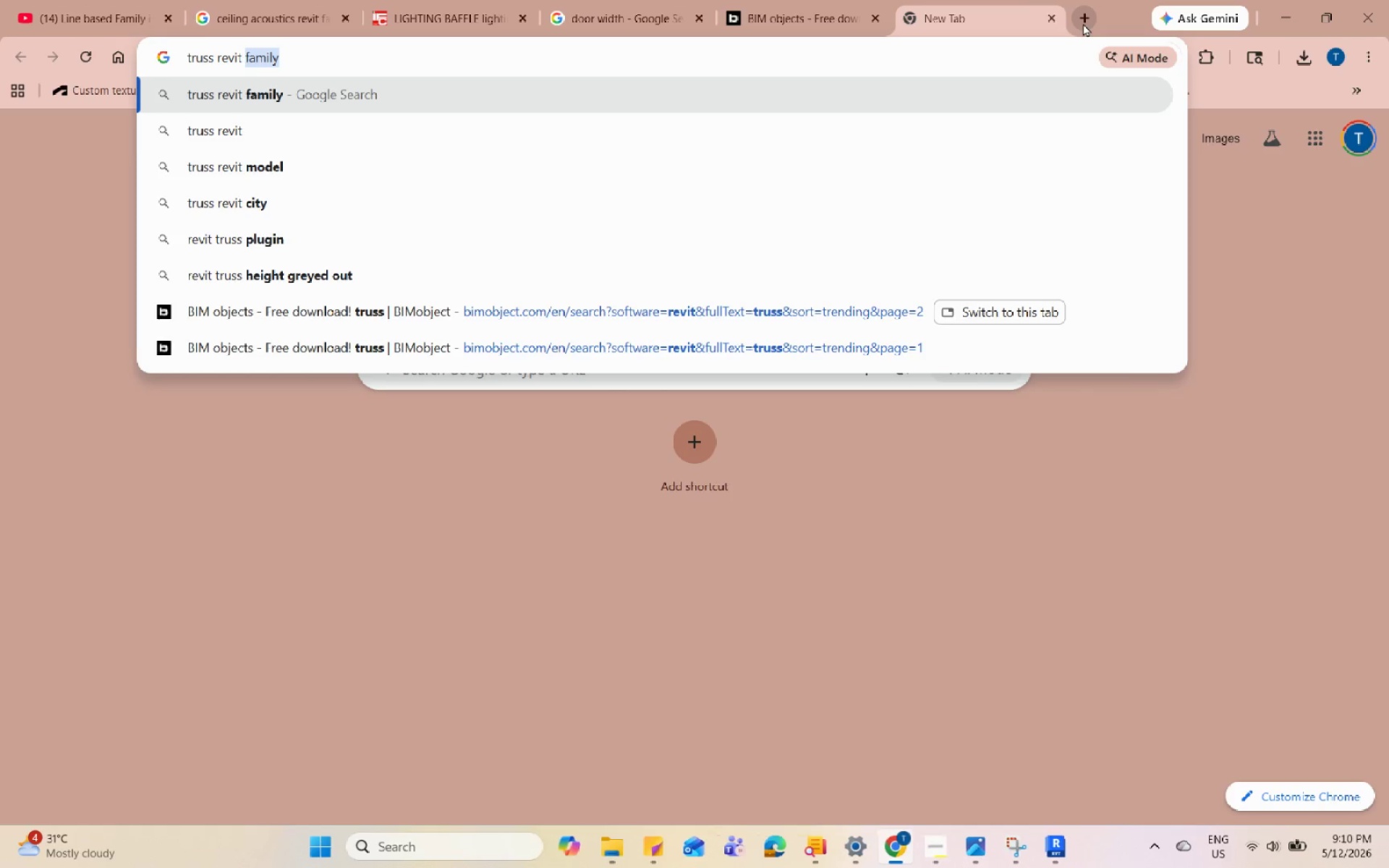 
key(Enter)
 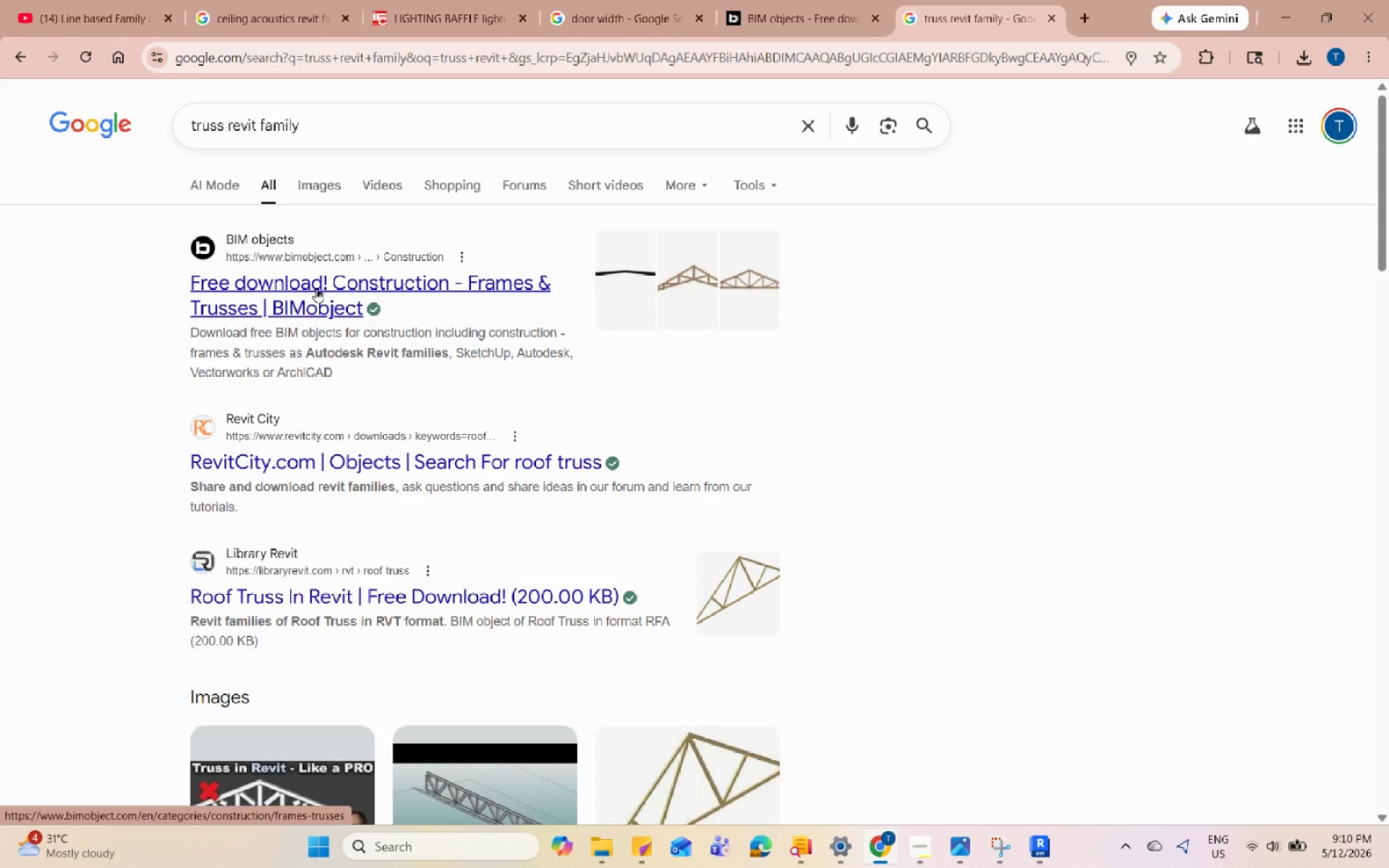 
left_click([316, 288])
 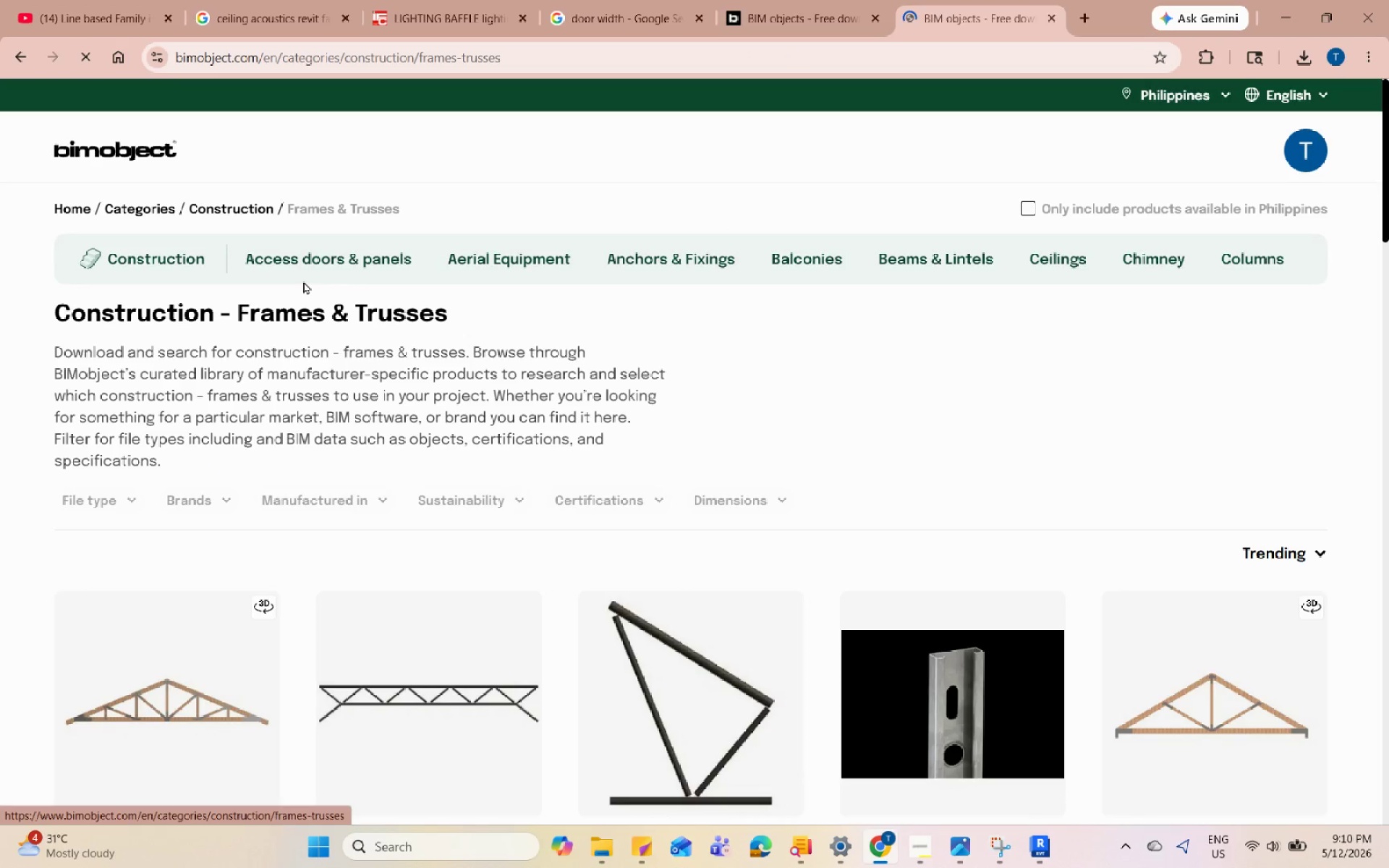 
scroll: coordinate [770, 549], scroll_direction: down, amount: 22.0
 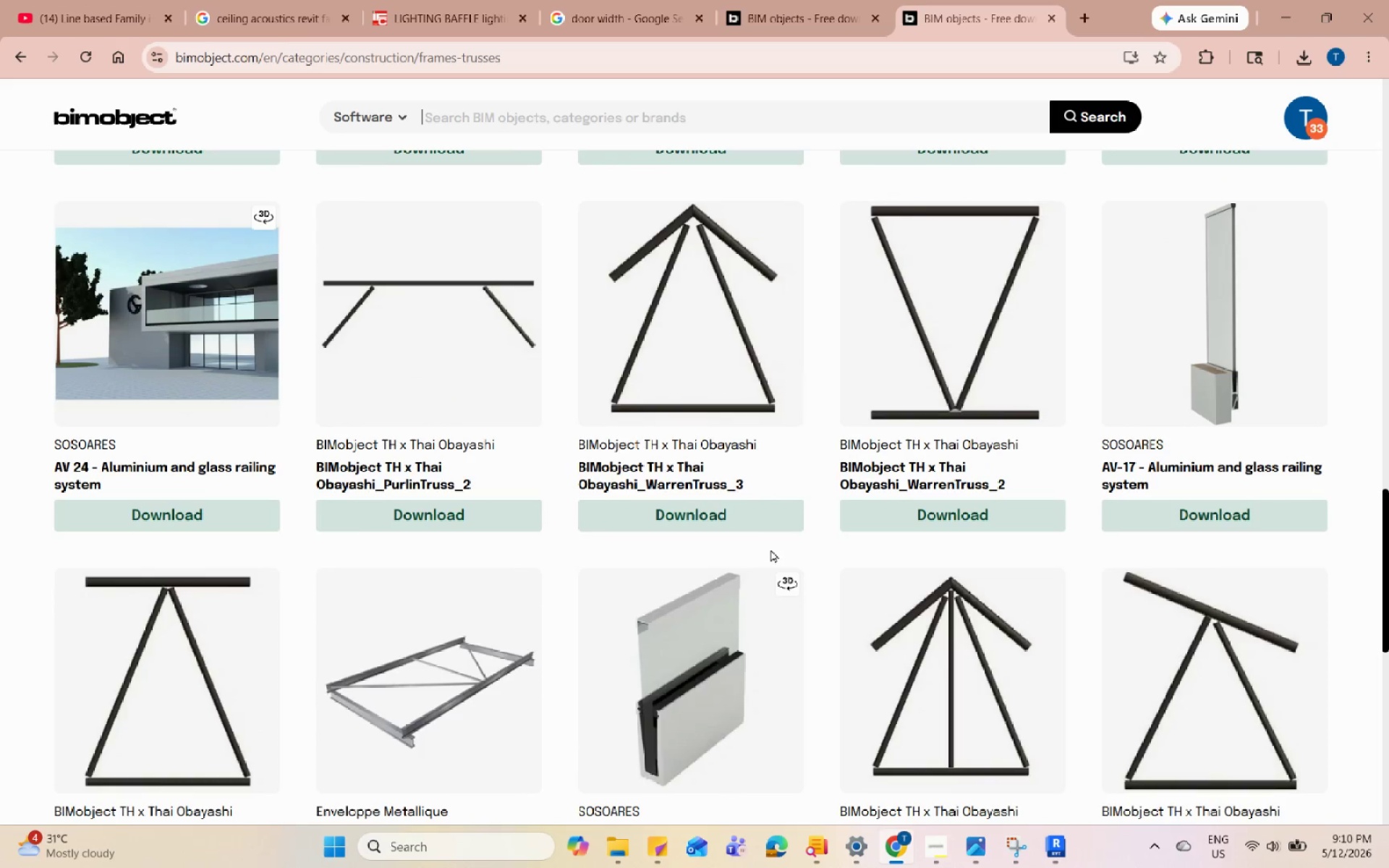 
scroll: coordinate [770, 549], scroll_direction: down, amount: 7.0
 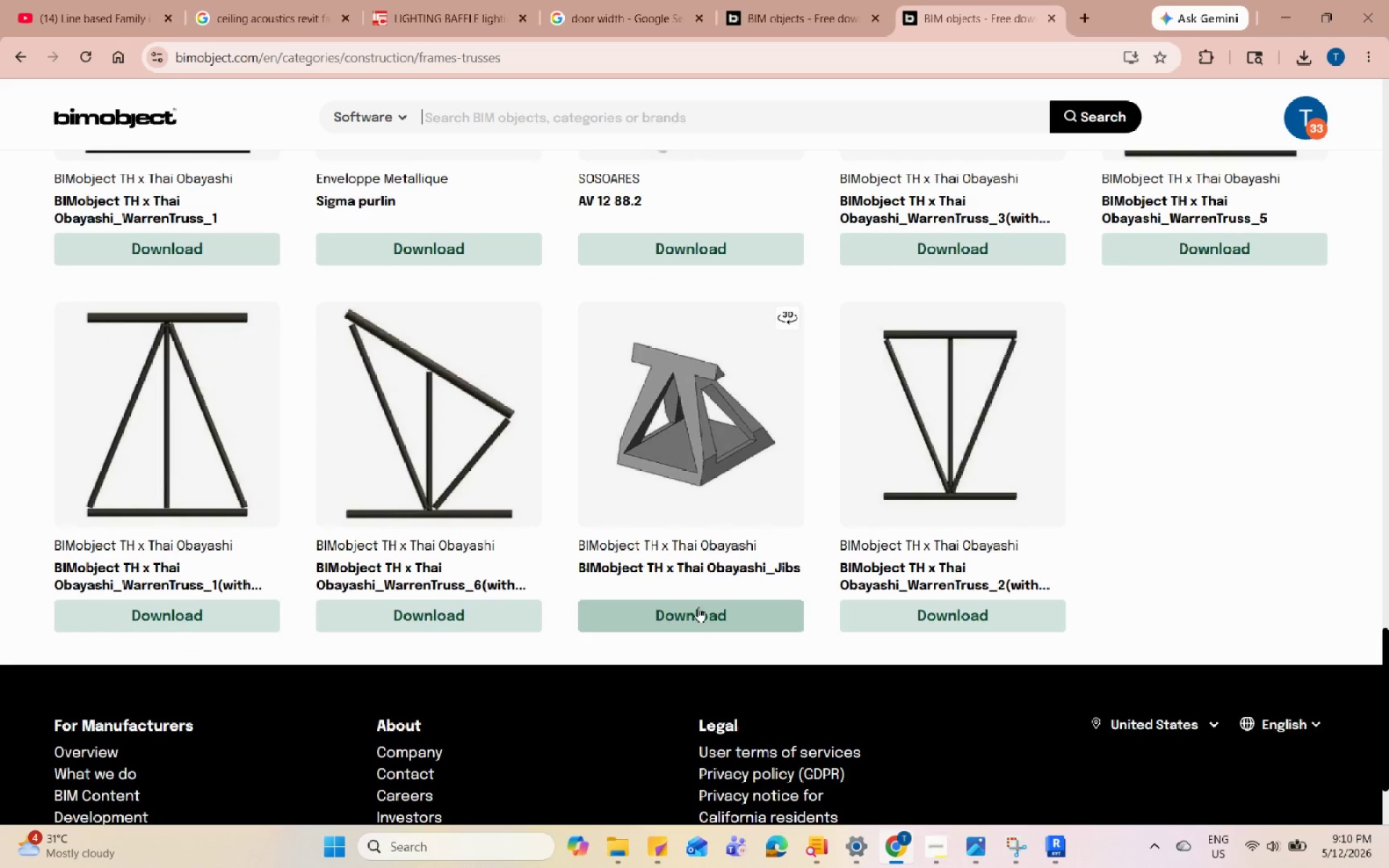 
scroll: coordinate [704, 608], scroll_direction: up, amount: 27.0
 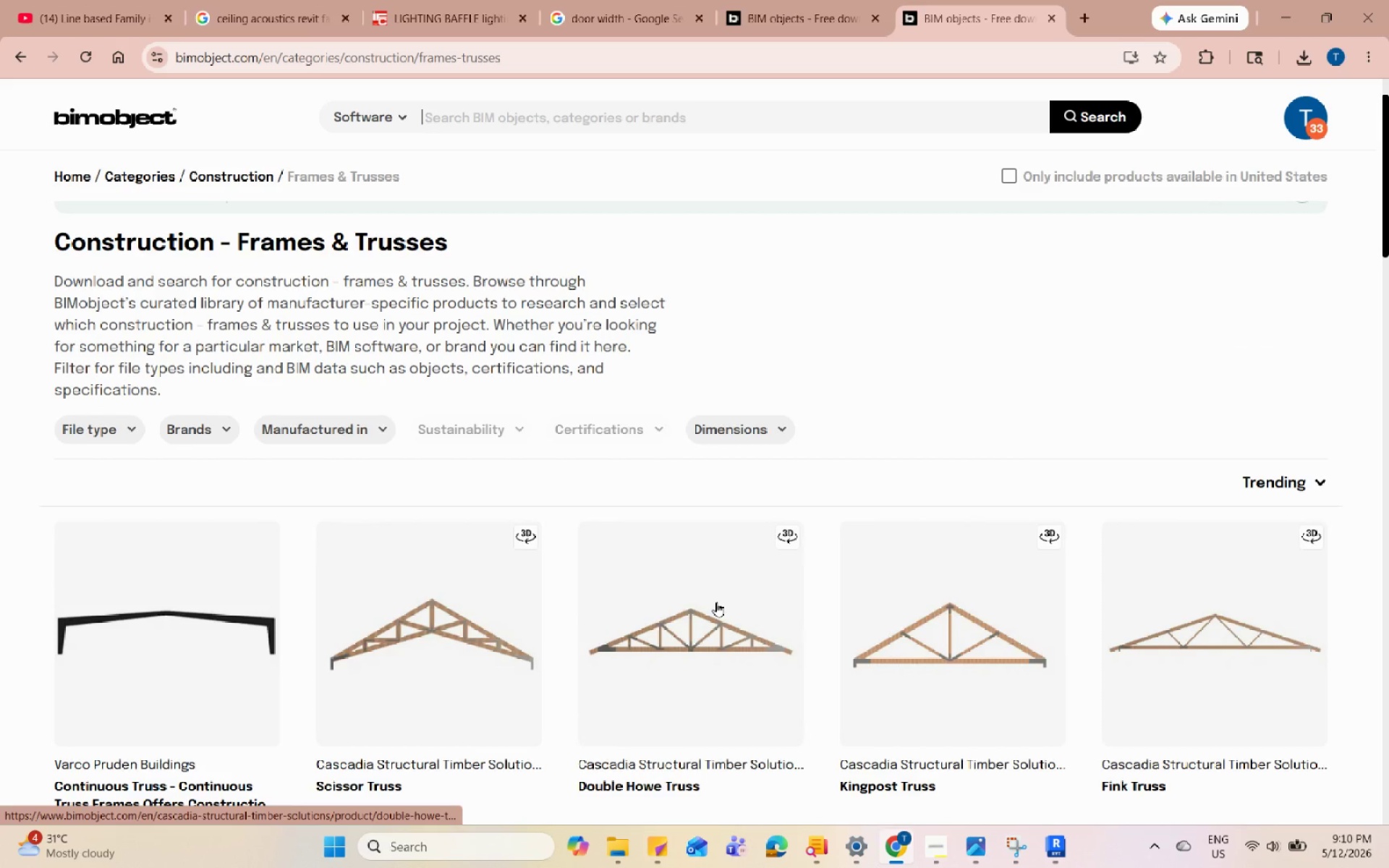 
scroll: coordinate [1284, 688], scroll_direction: down, amount: 6.0
 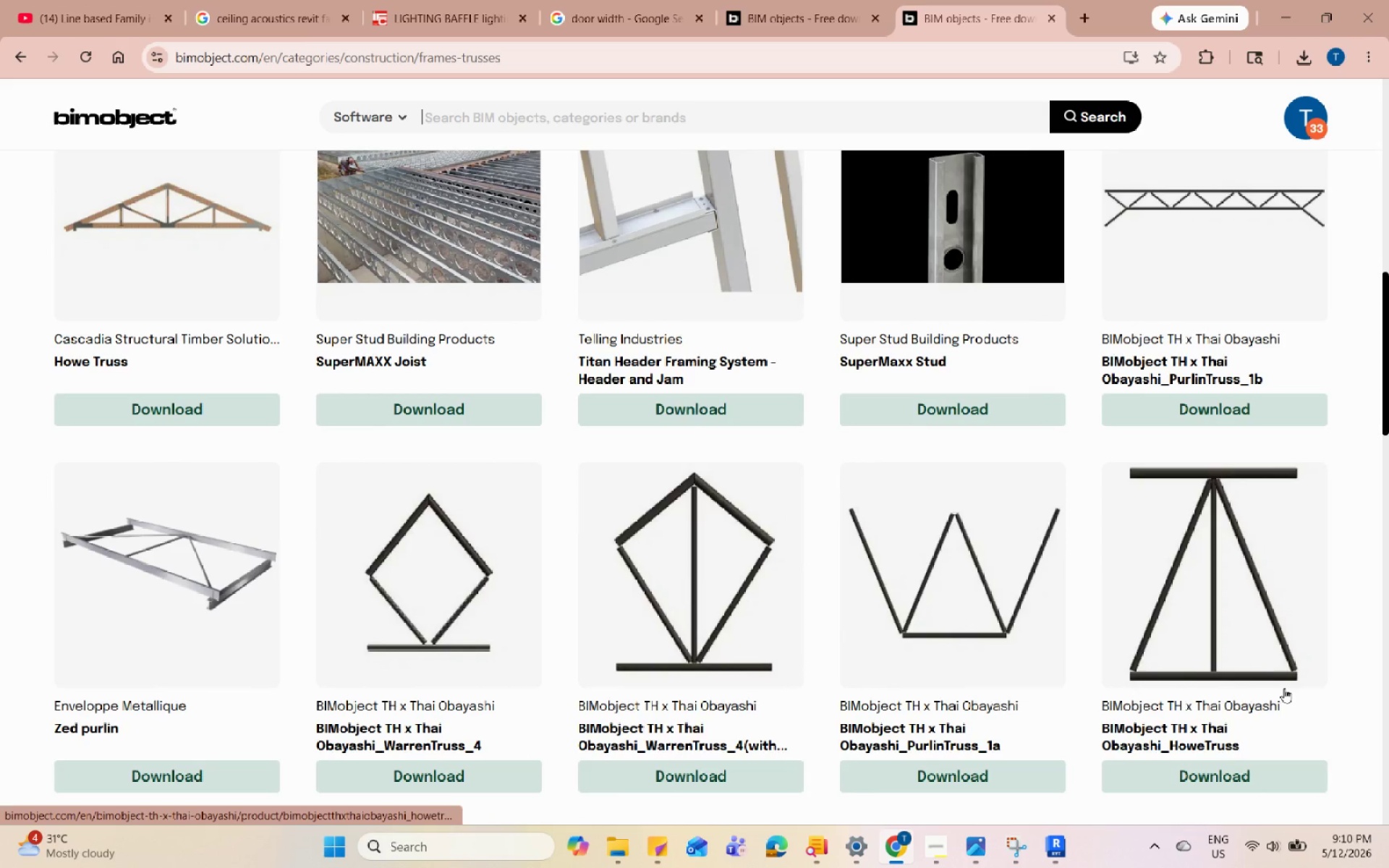 
scroll: coordinate [1284, 688], scroll_direction: up, amount: 1.0
 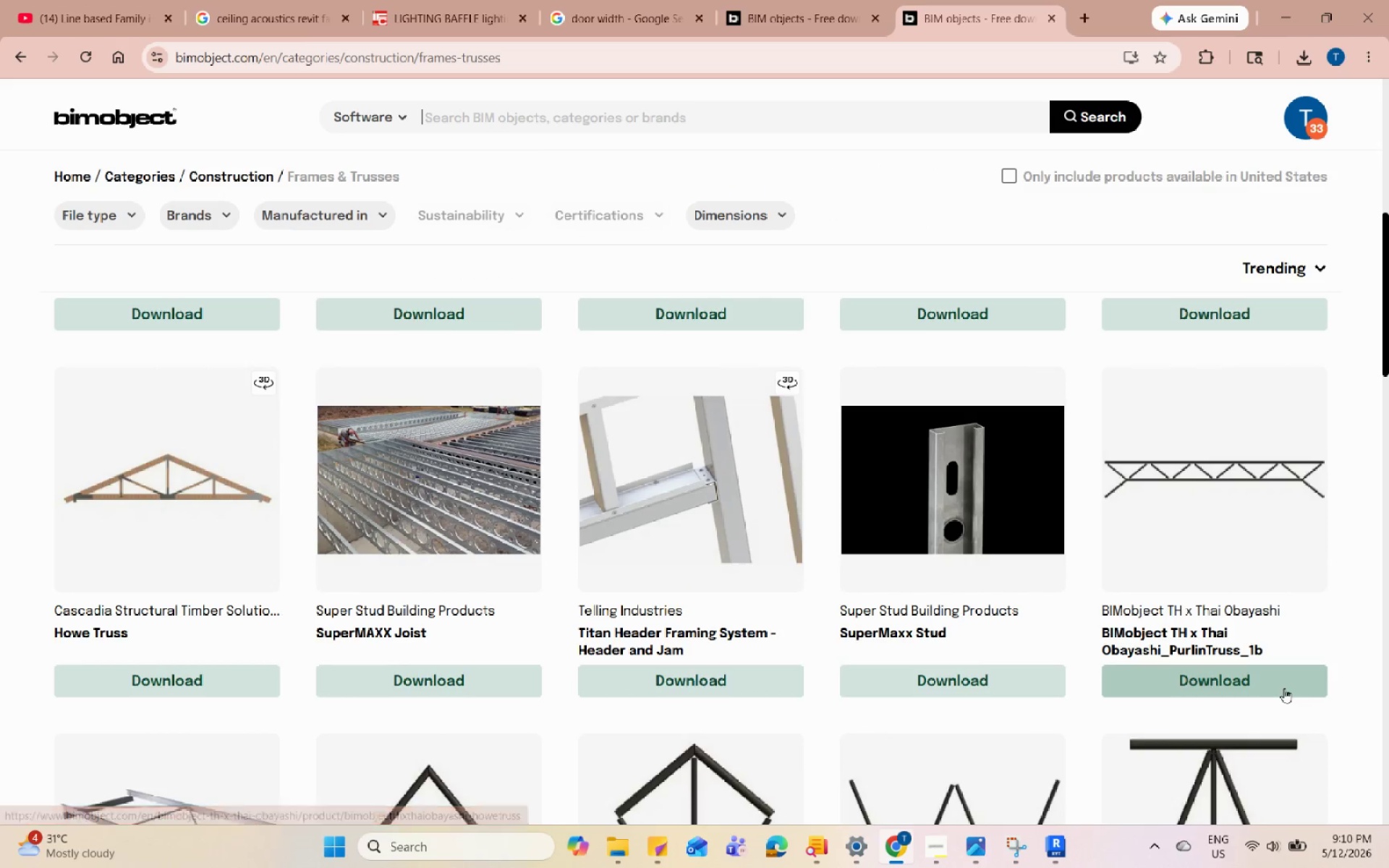 
scroll: coordinate [1284, 688], scroll_direction: down, amount: 2.0
 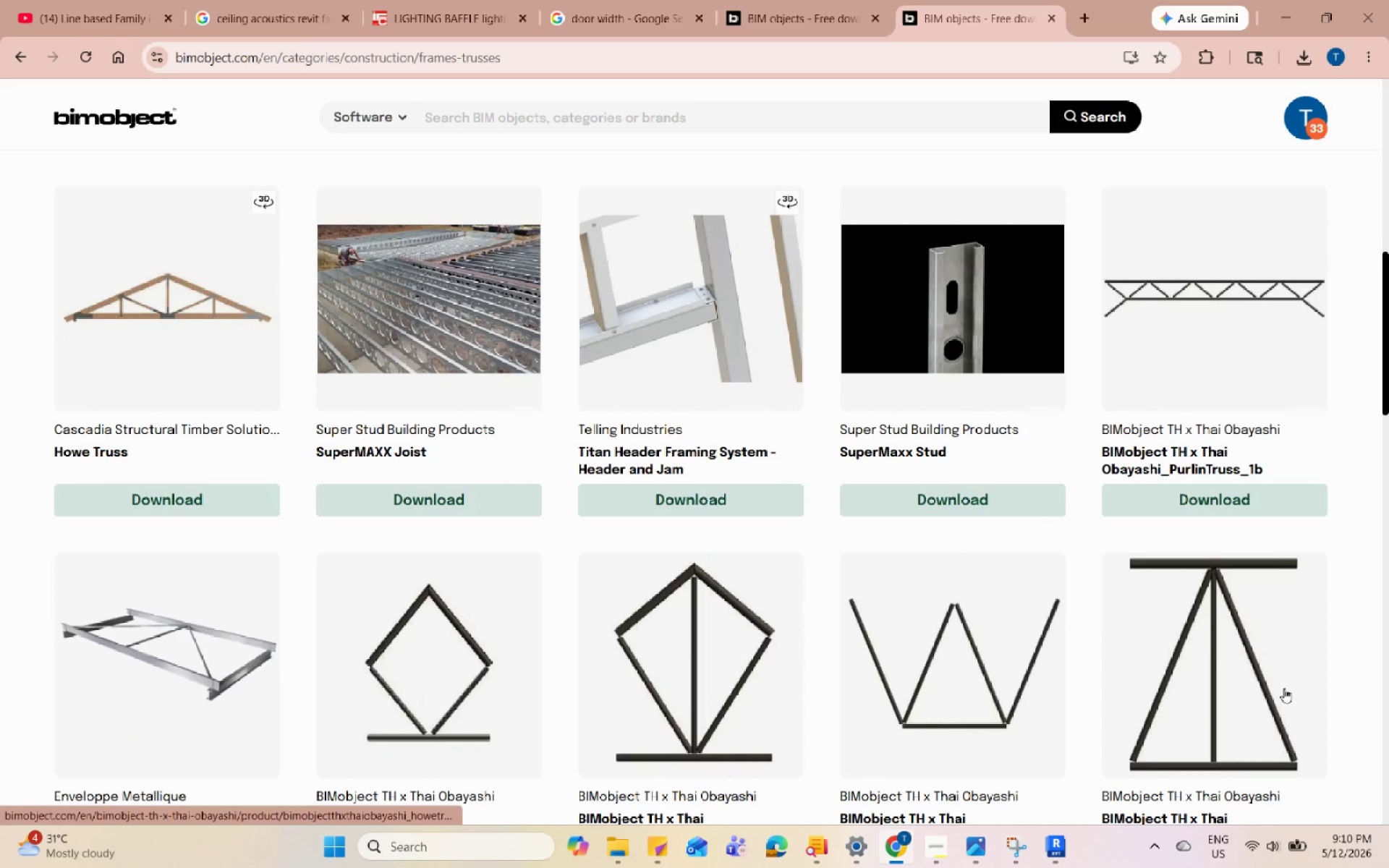 
scroll: coordinate [1284, 688], scroll_direction: up, amount: 16.0
 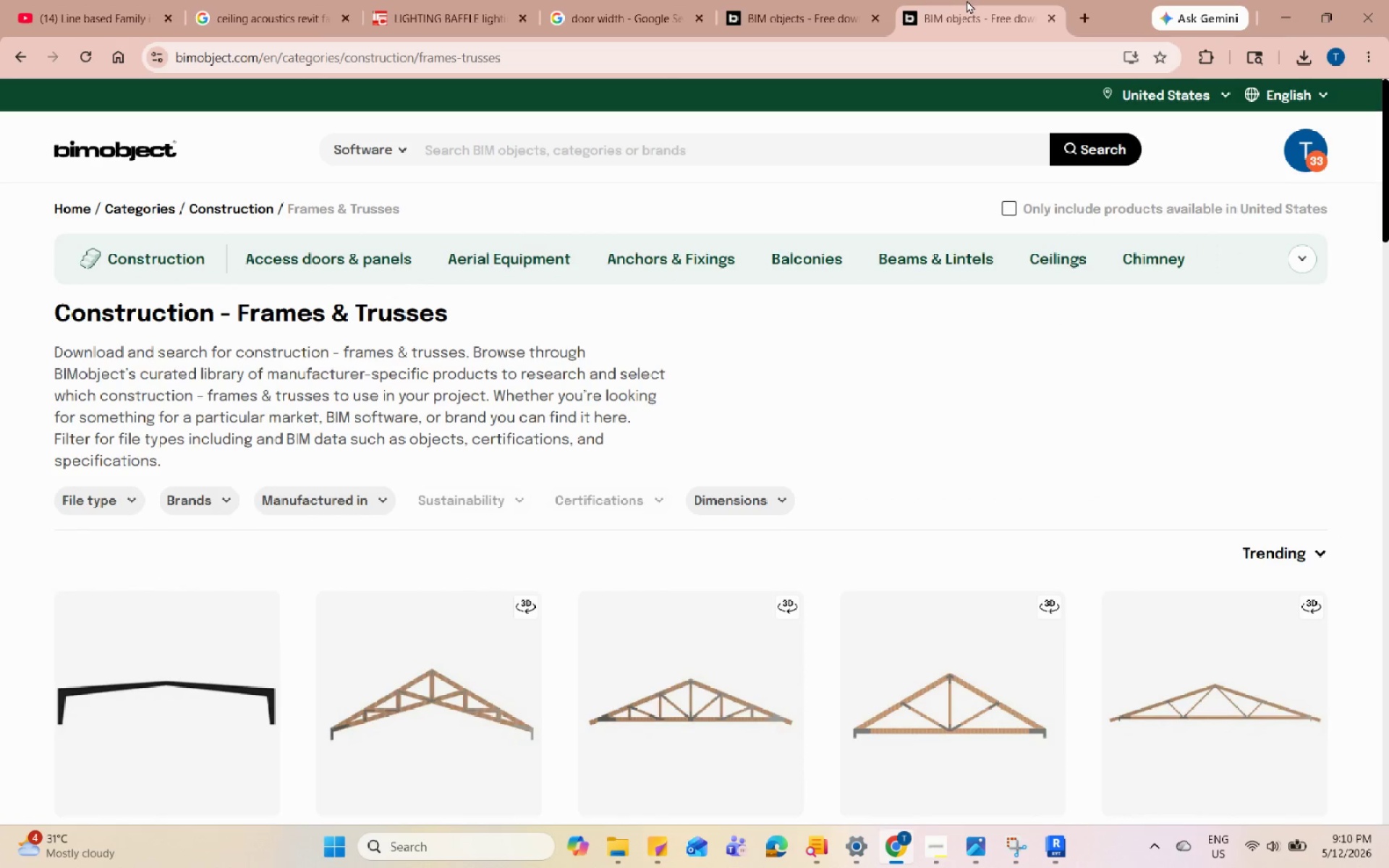 
left_click([1084, 19])
 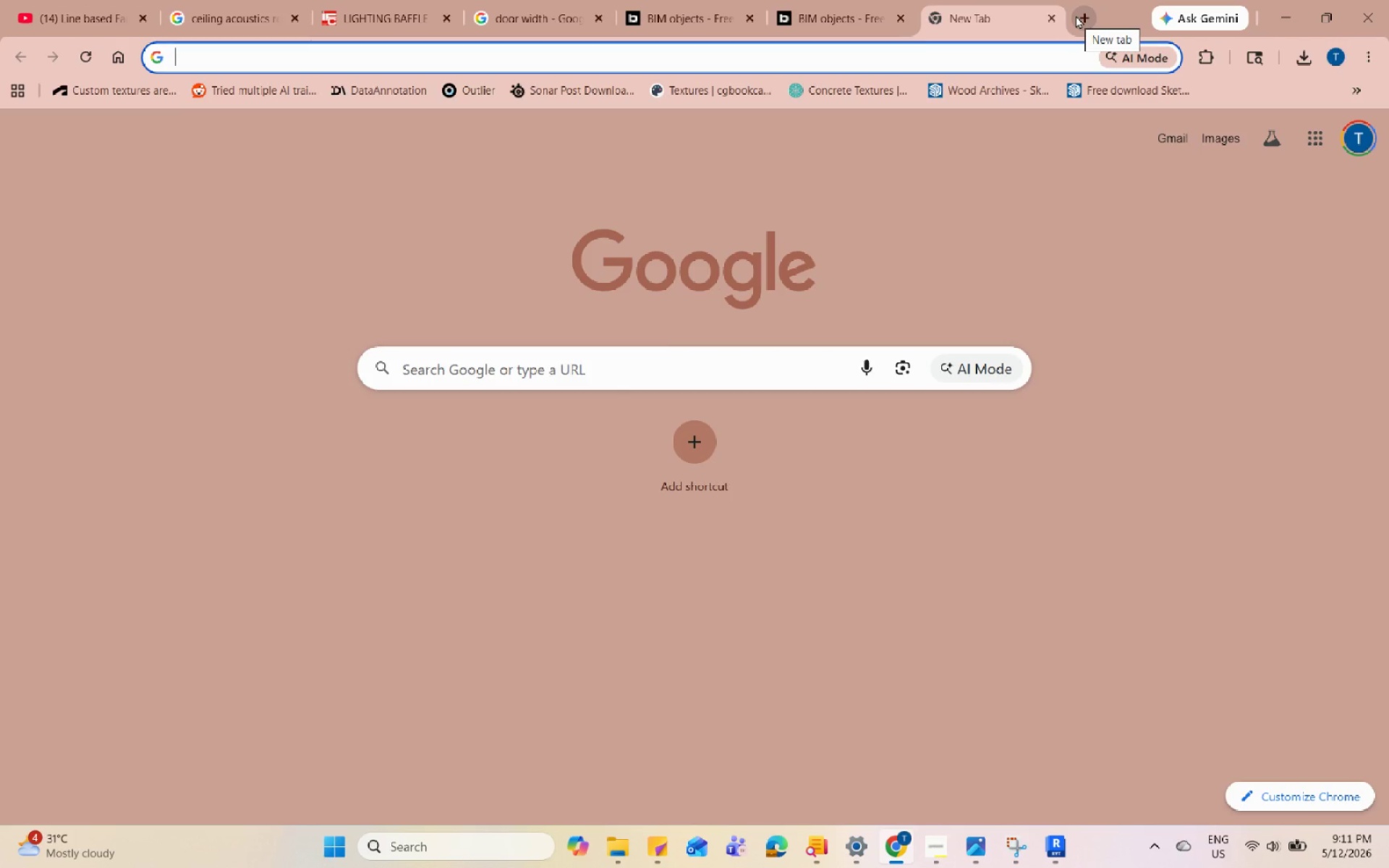 
type(straight truss)
 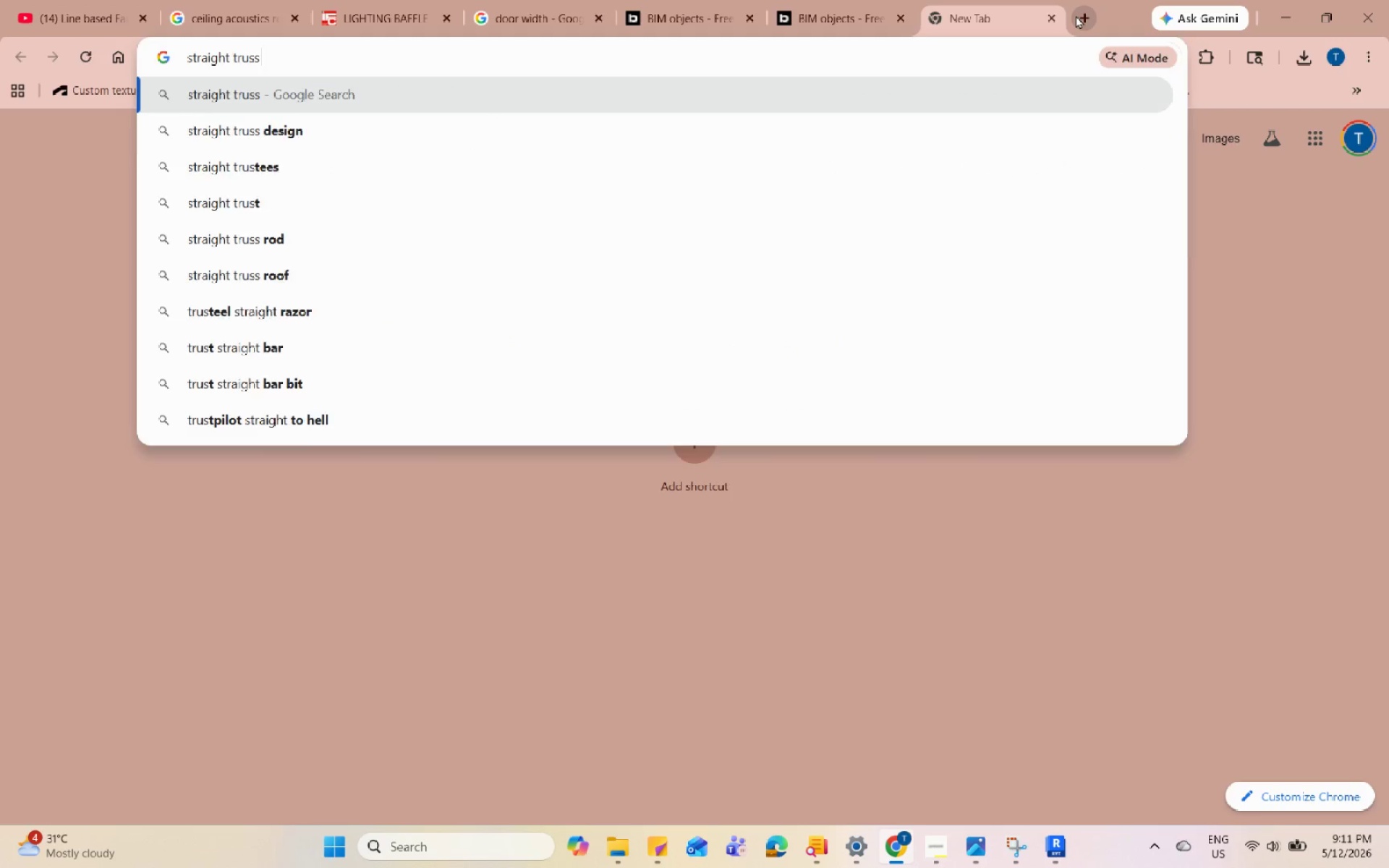 
key(Enter)
 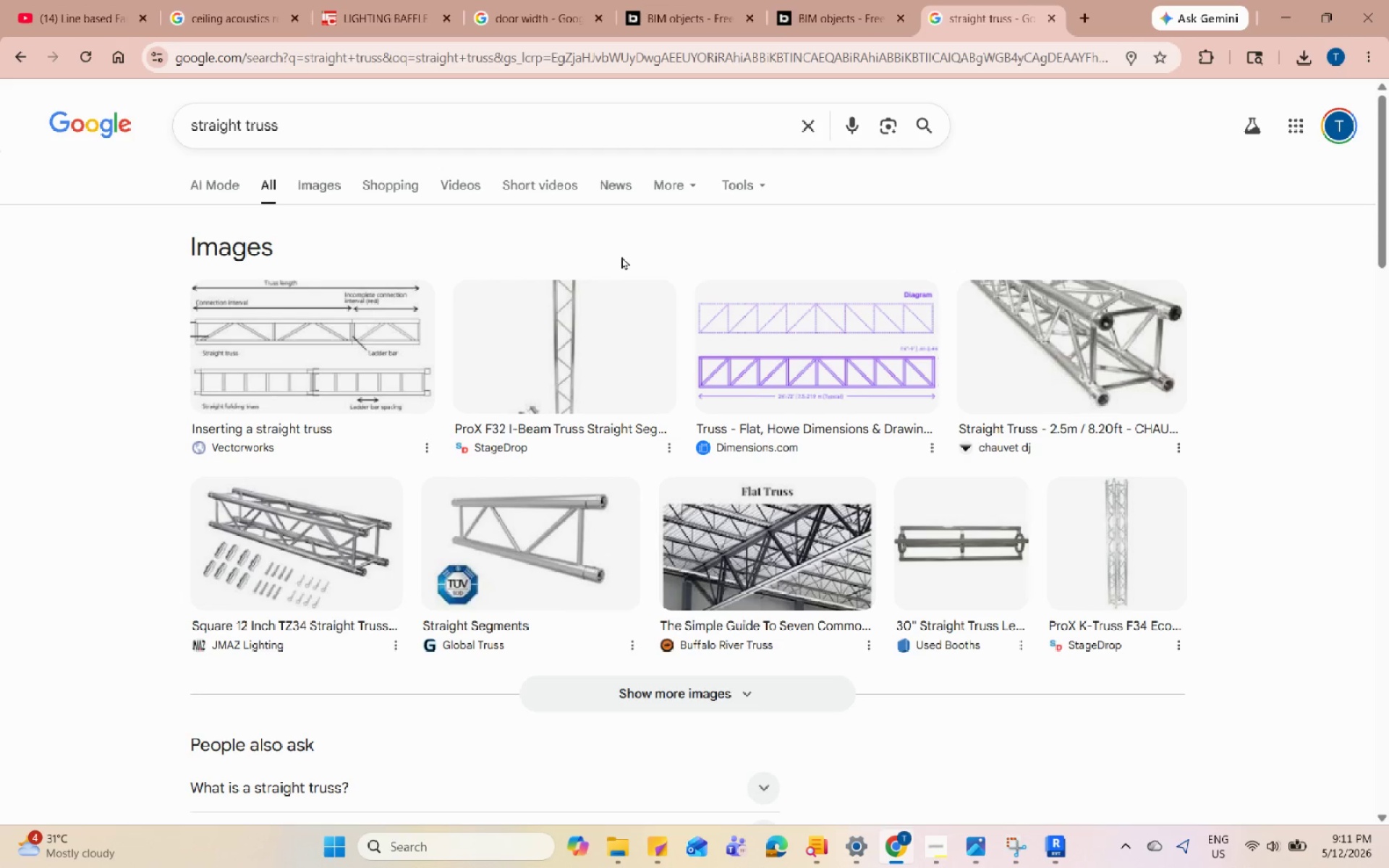 
wait(5.09)
 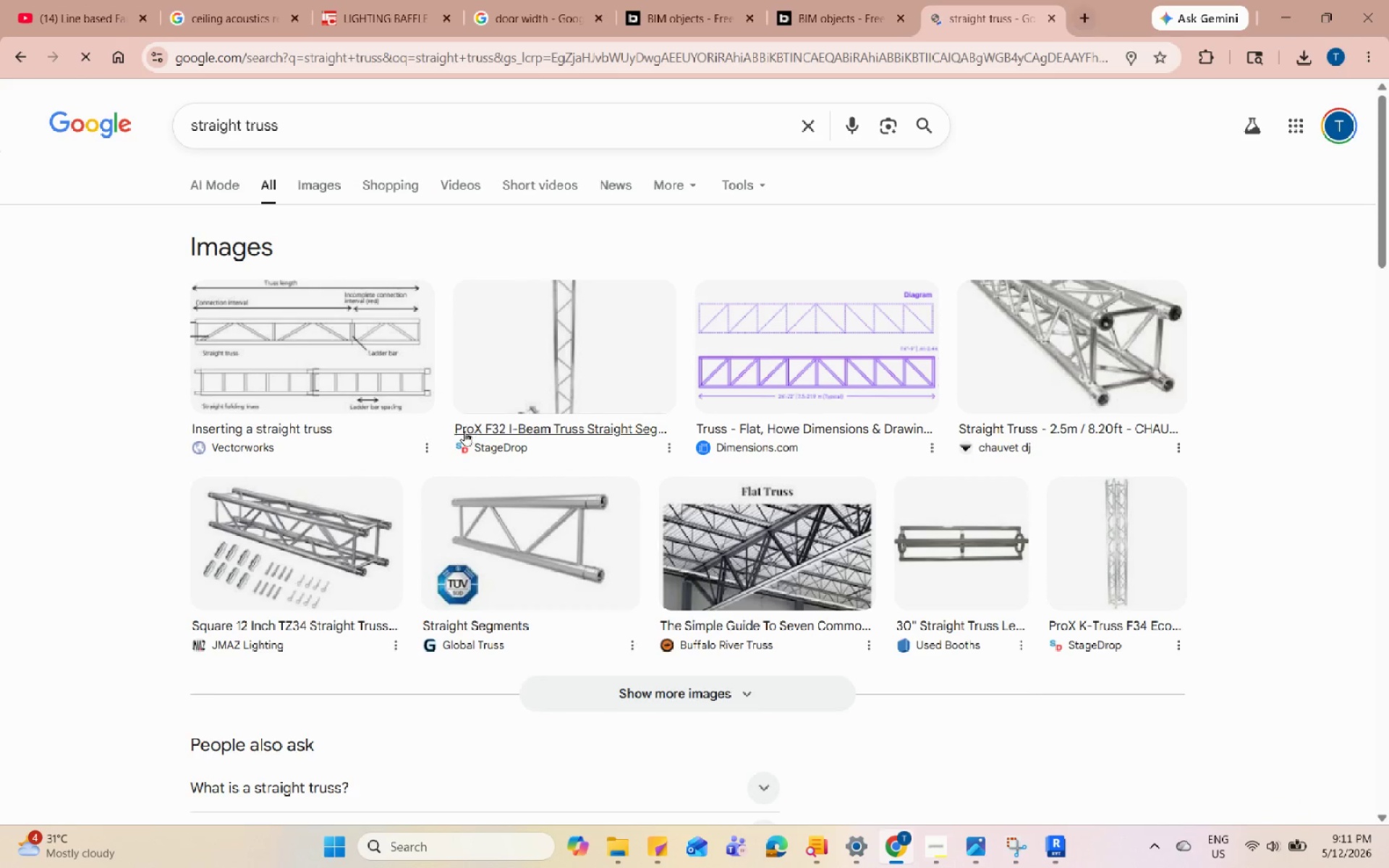 
left_click([876, 17])
 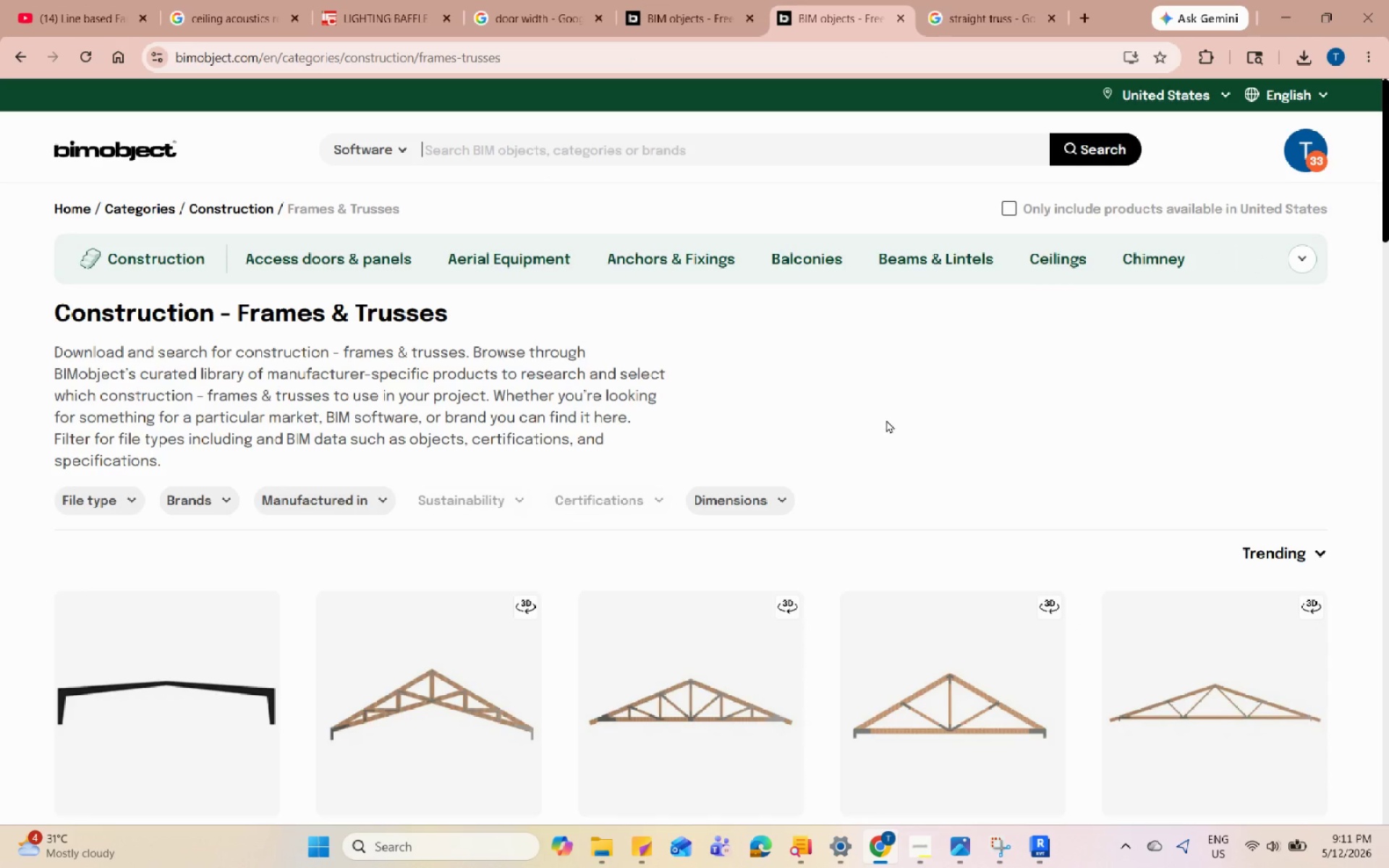 
scroll: coordinate [1240, 514], scroll_direction: down, amount: 10.0
 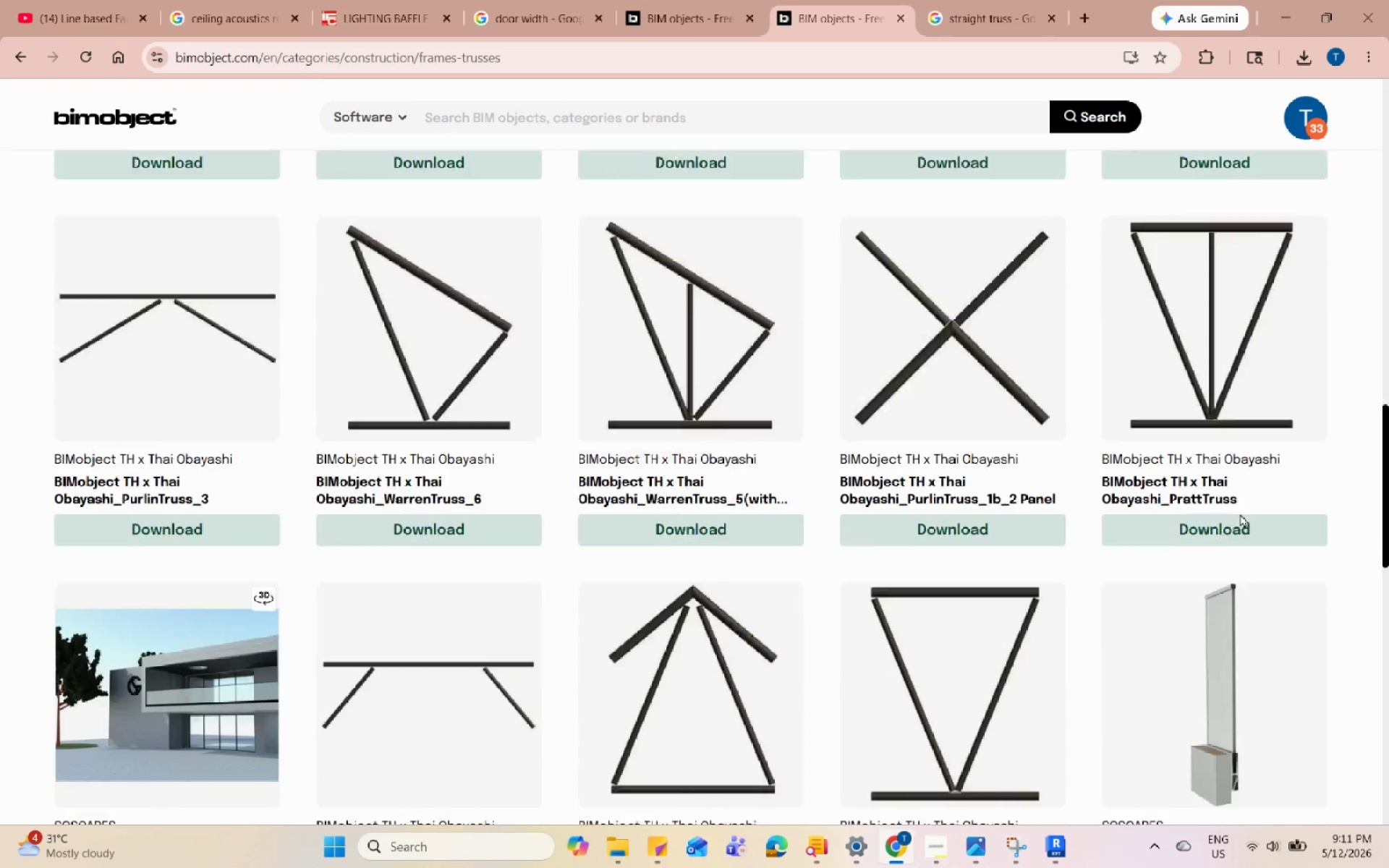 
scroll: coordinate [1240, 514], scroll_direction: up, amount: 2.0
 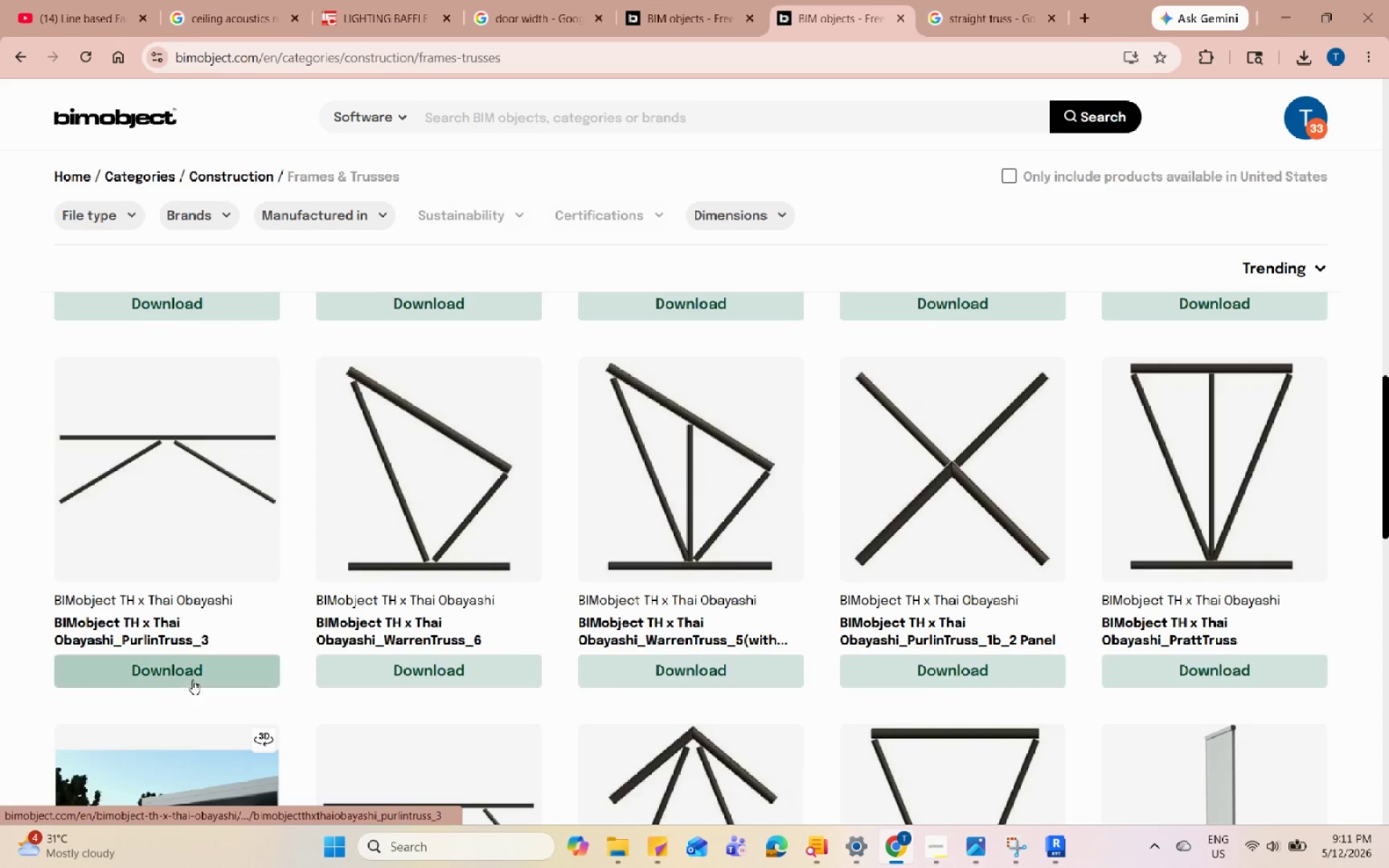 
left_click([196, 668])
 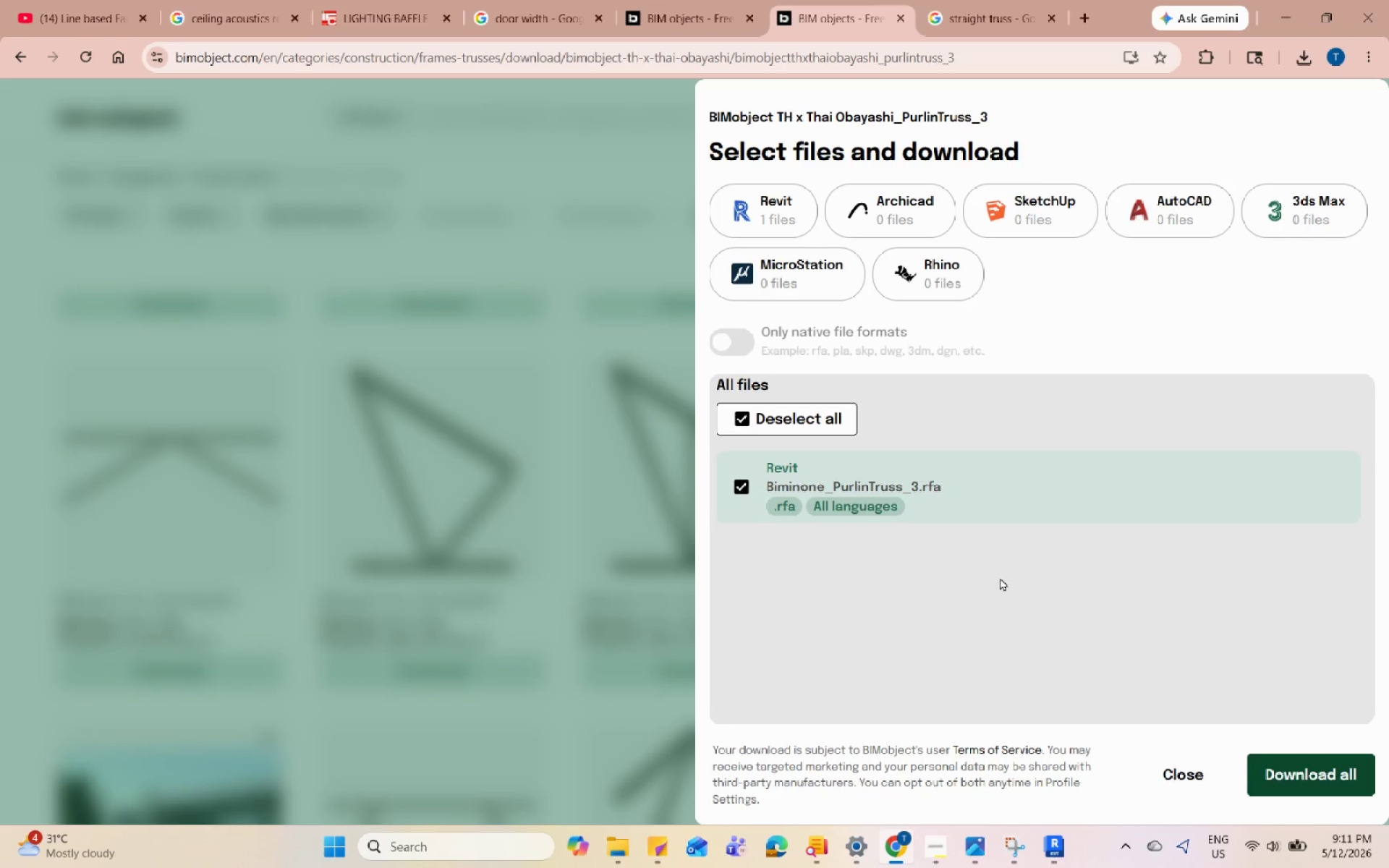 
left_click([1280, 778])
 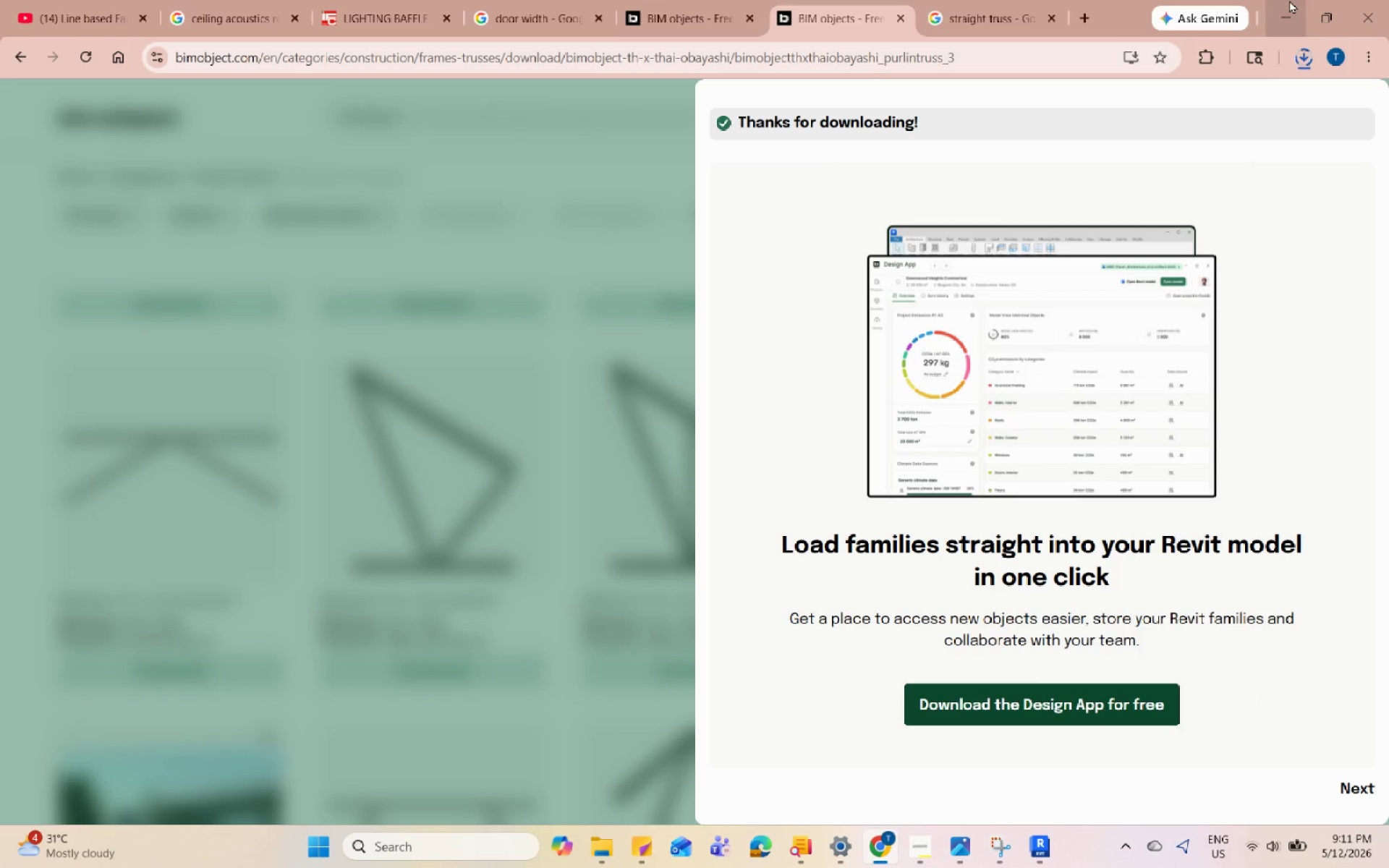 
left_click([1289, 0])
 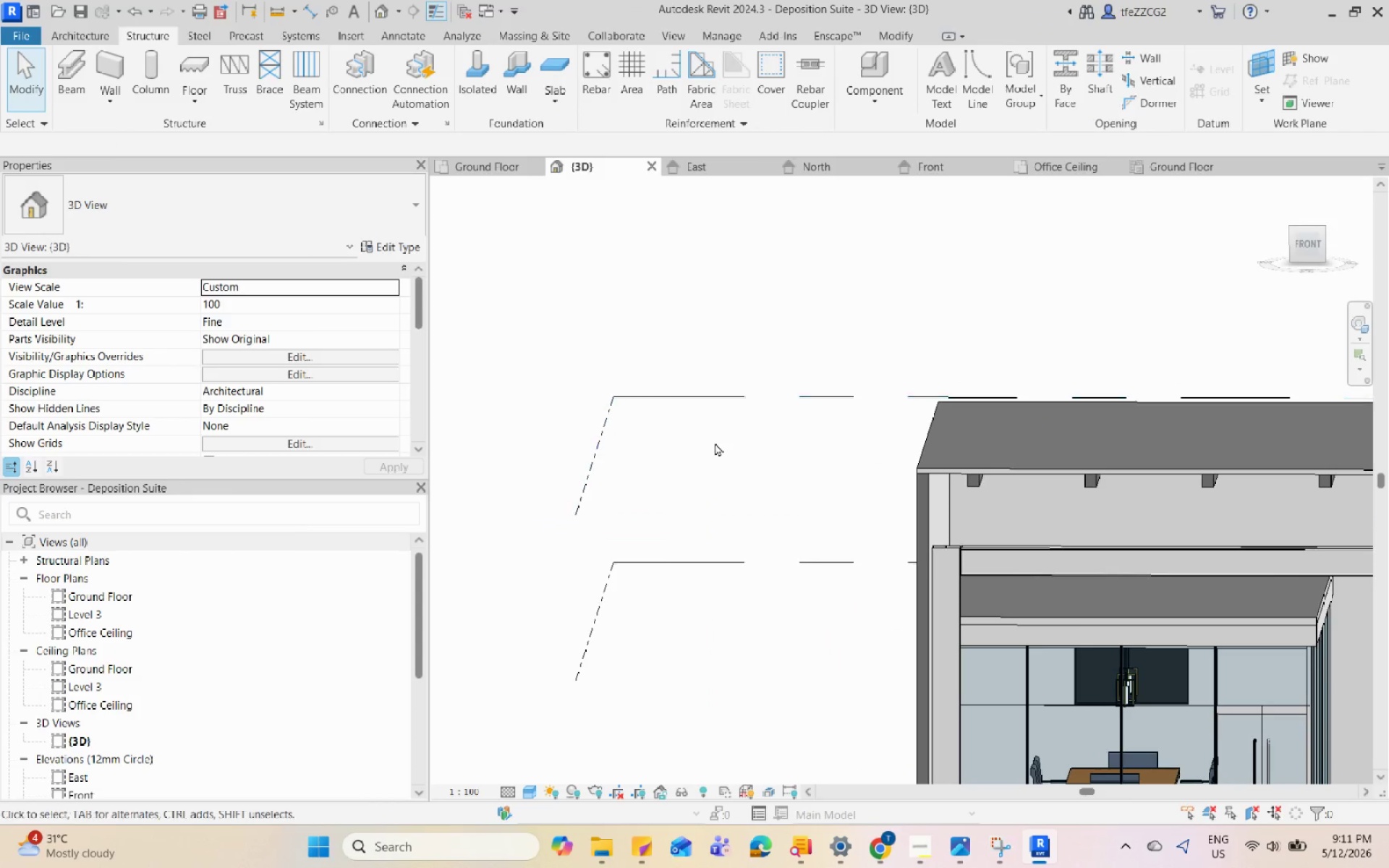 
scroll: coordinate [714, 443], scroll_direction: down, amount: 3.0
 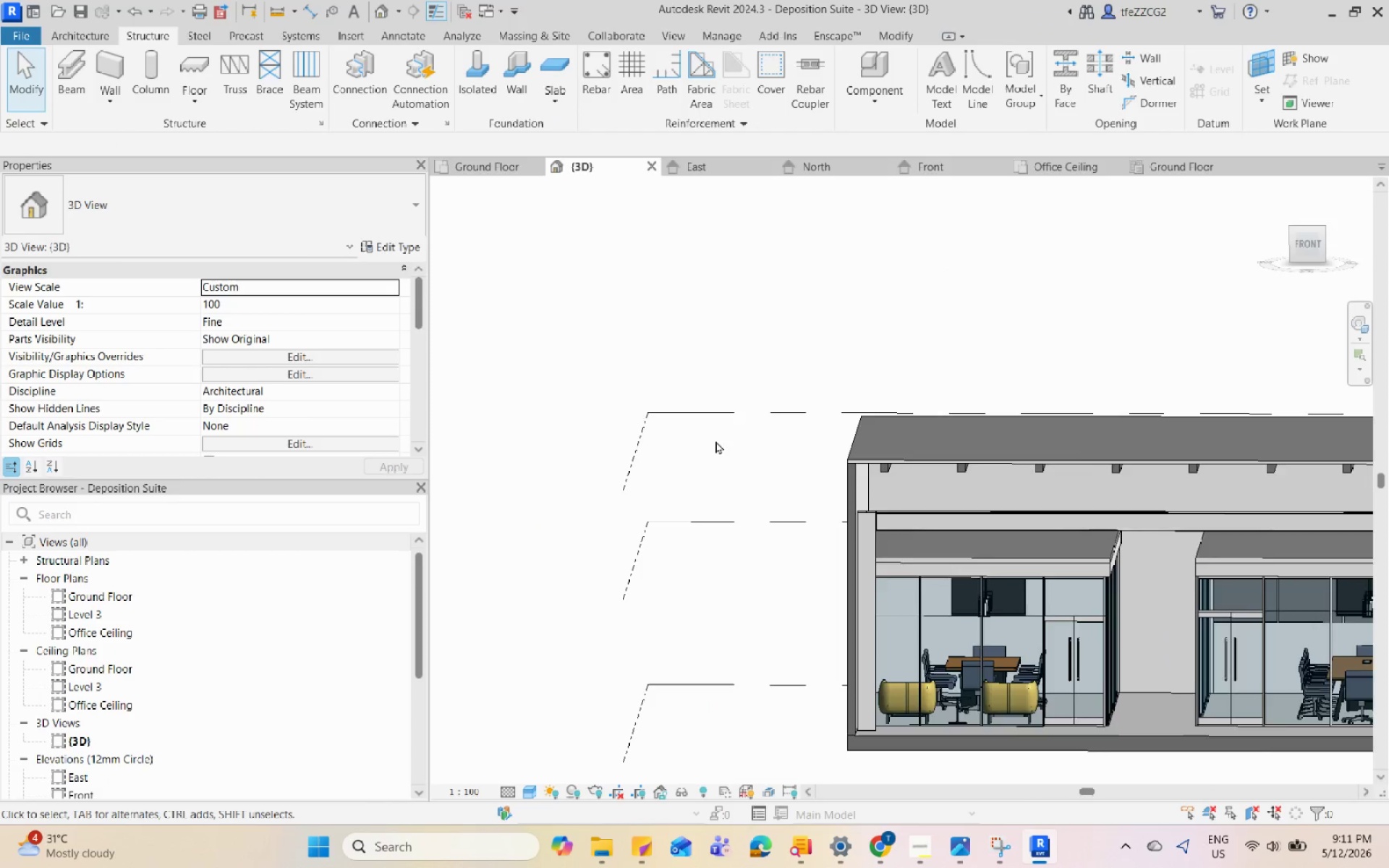 
scroll: coordinate [722, 433], scroll_direction: none, amount: 0.0
 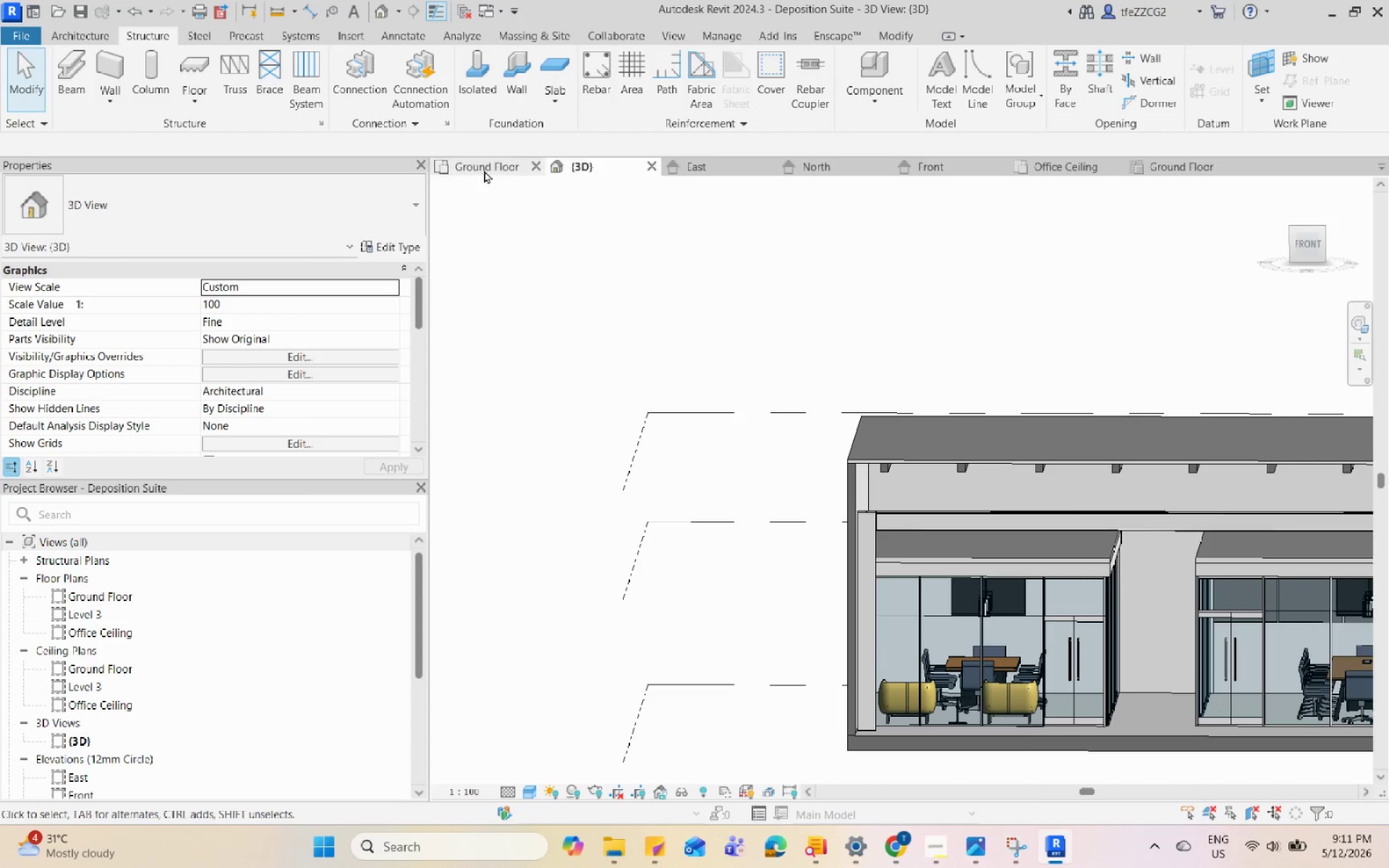 
left_click([488, 166])
 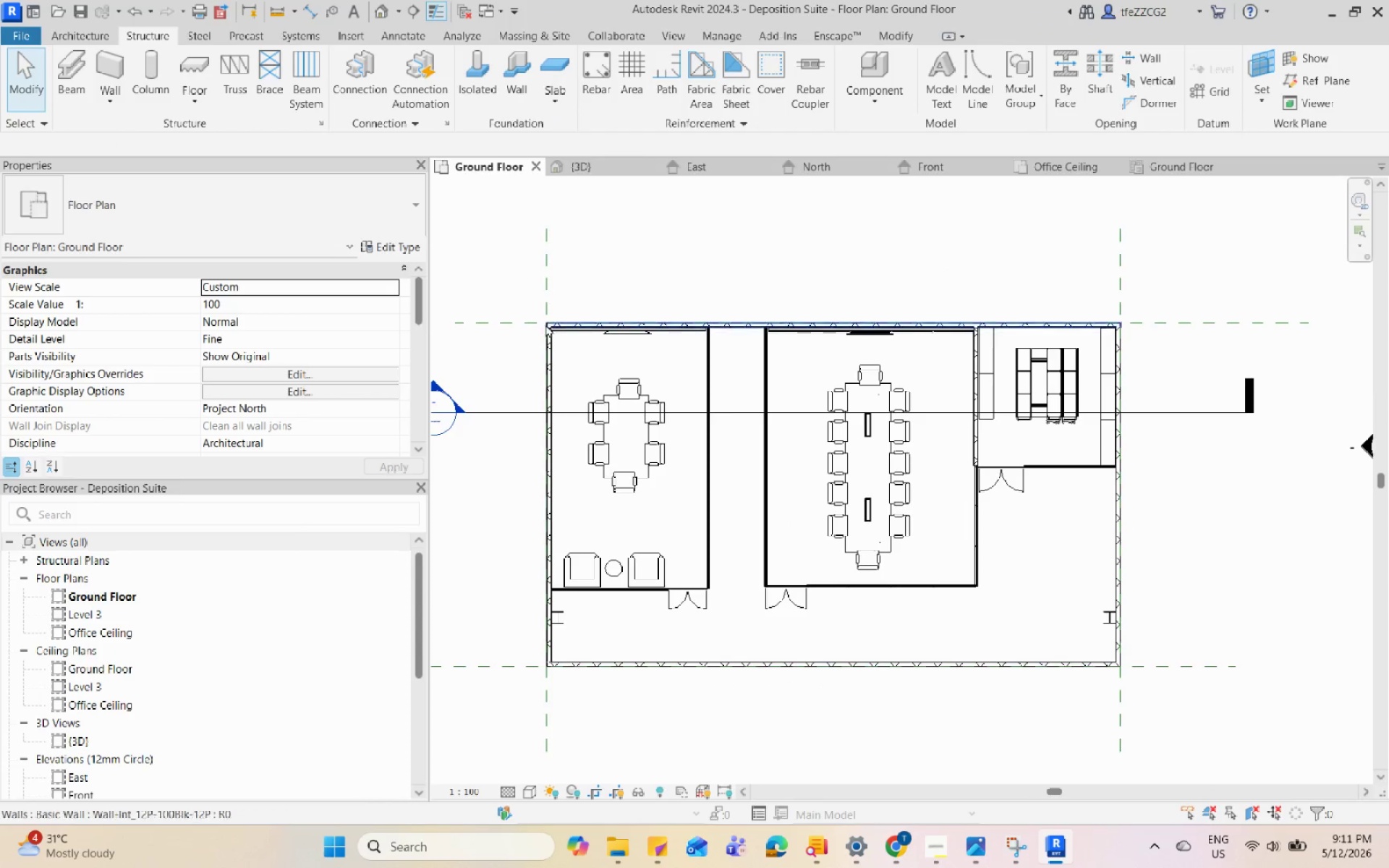 
left_click([579, 161])
 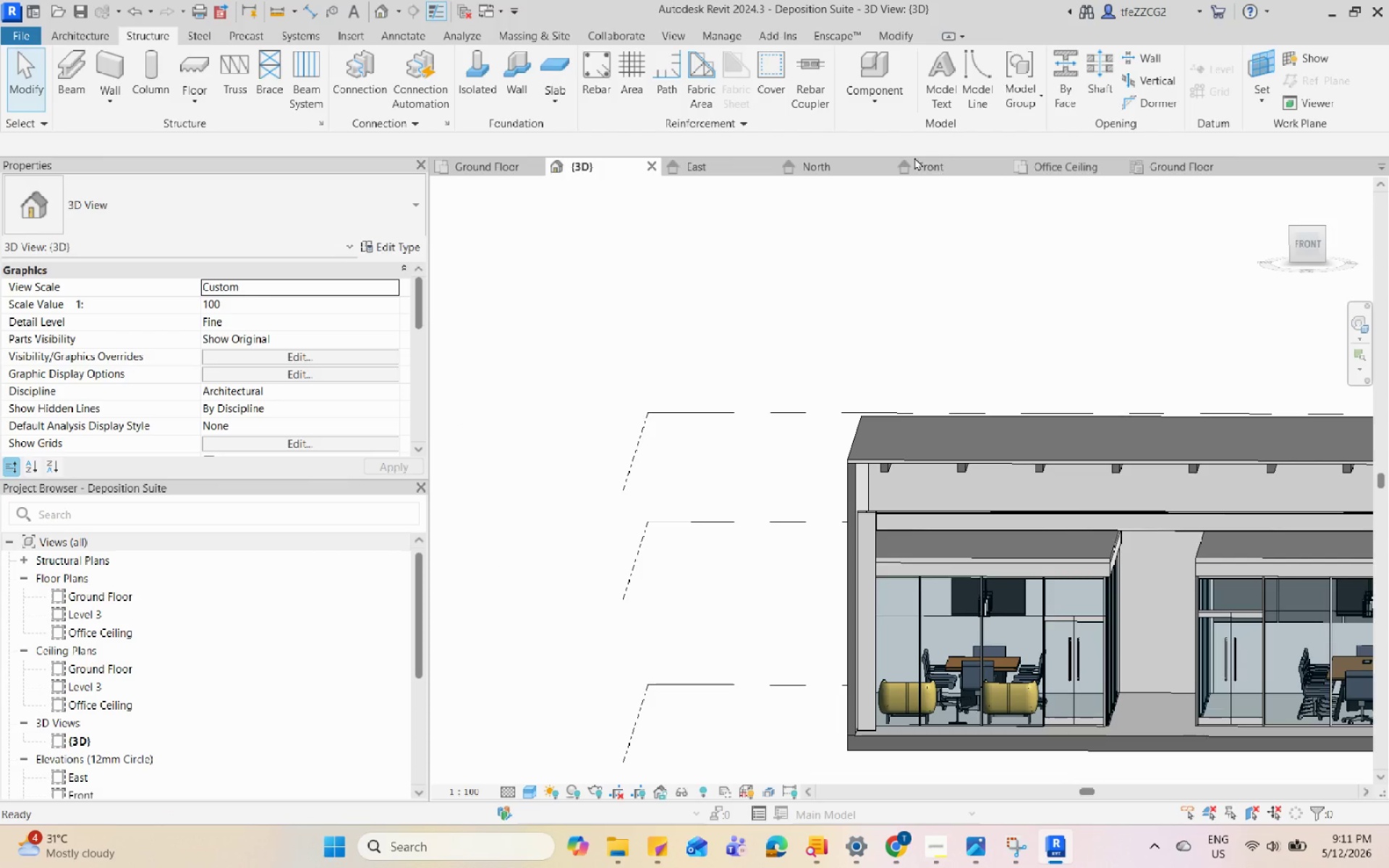 
scroll: coordinate [565, 217], scroll_direction: down, amount: 2.0
 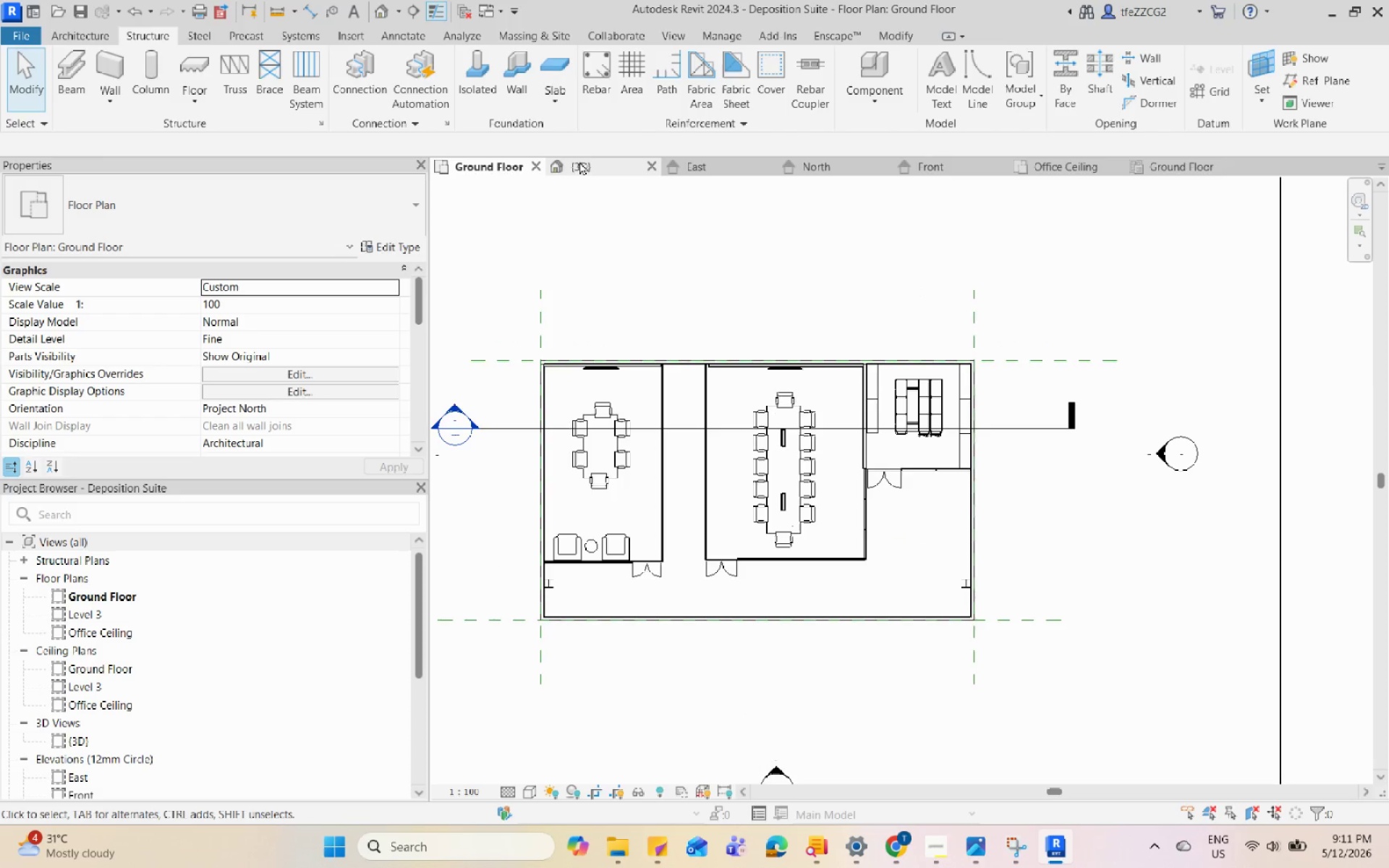 
left_click([923, 164])
 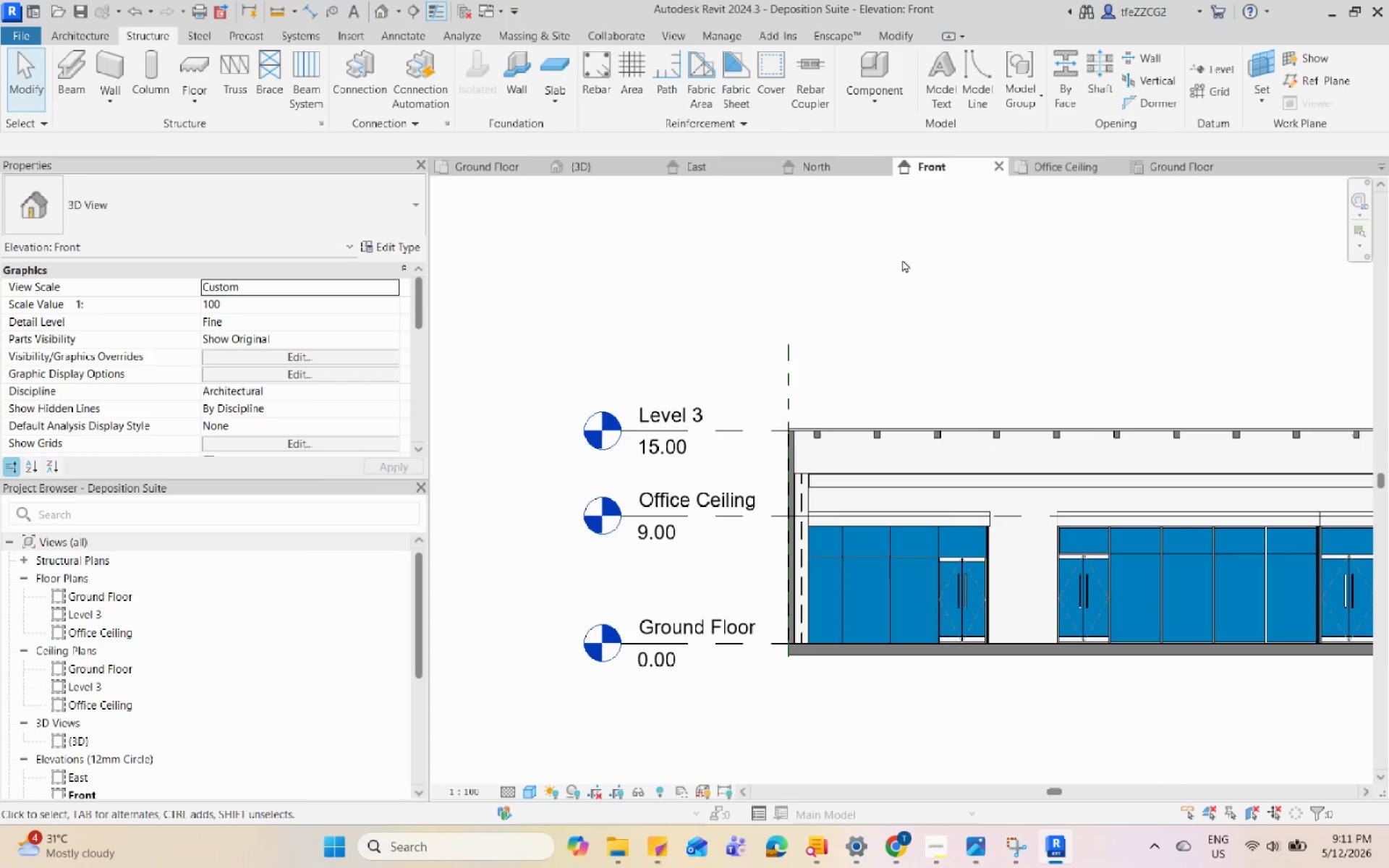 
scroll: coordinate [881, 407], scroll_direction: down, amount: 4.0
 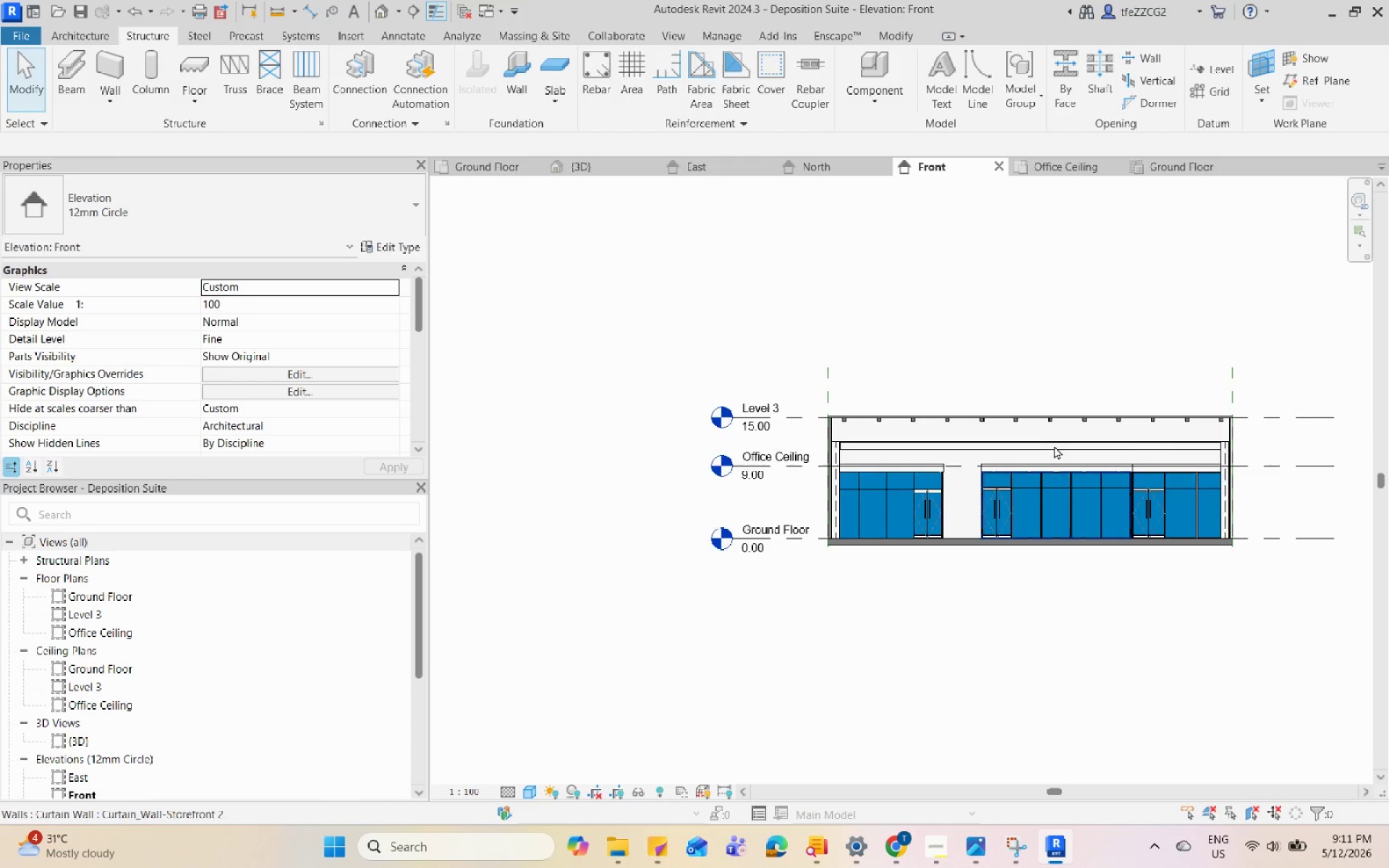 
left_click([854, 550])
 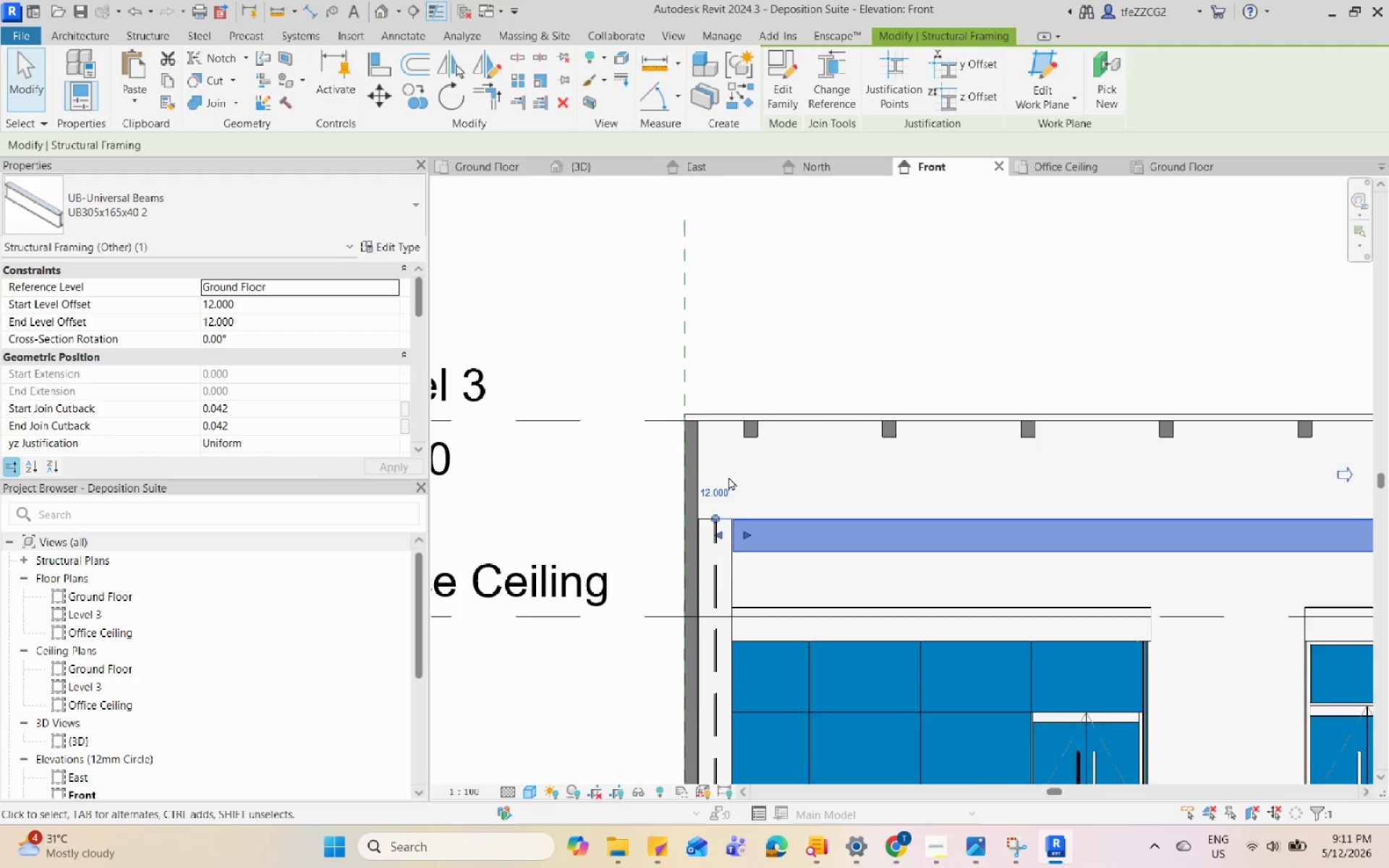 
scroll: coordinate [856, 550], scroll_direction: up, amount: 10.0
 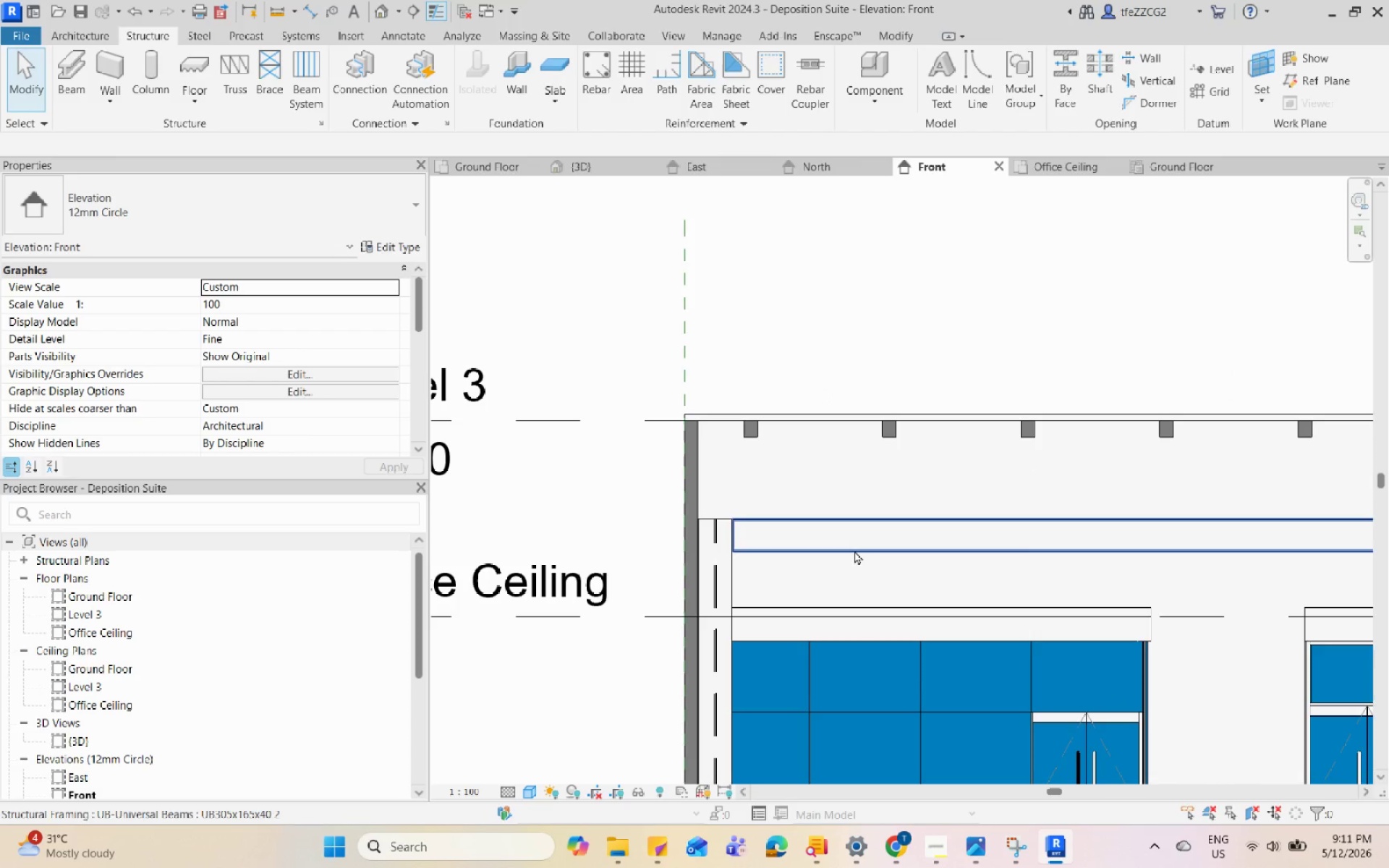 
scroll: coordinate [723, 482], scroll_direction: down, amount: 1.0
 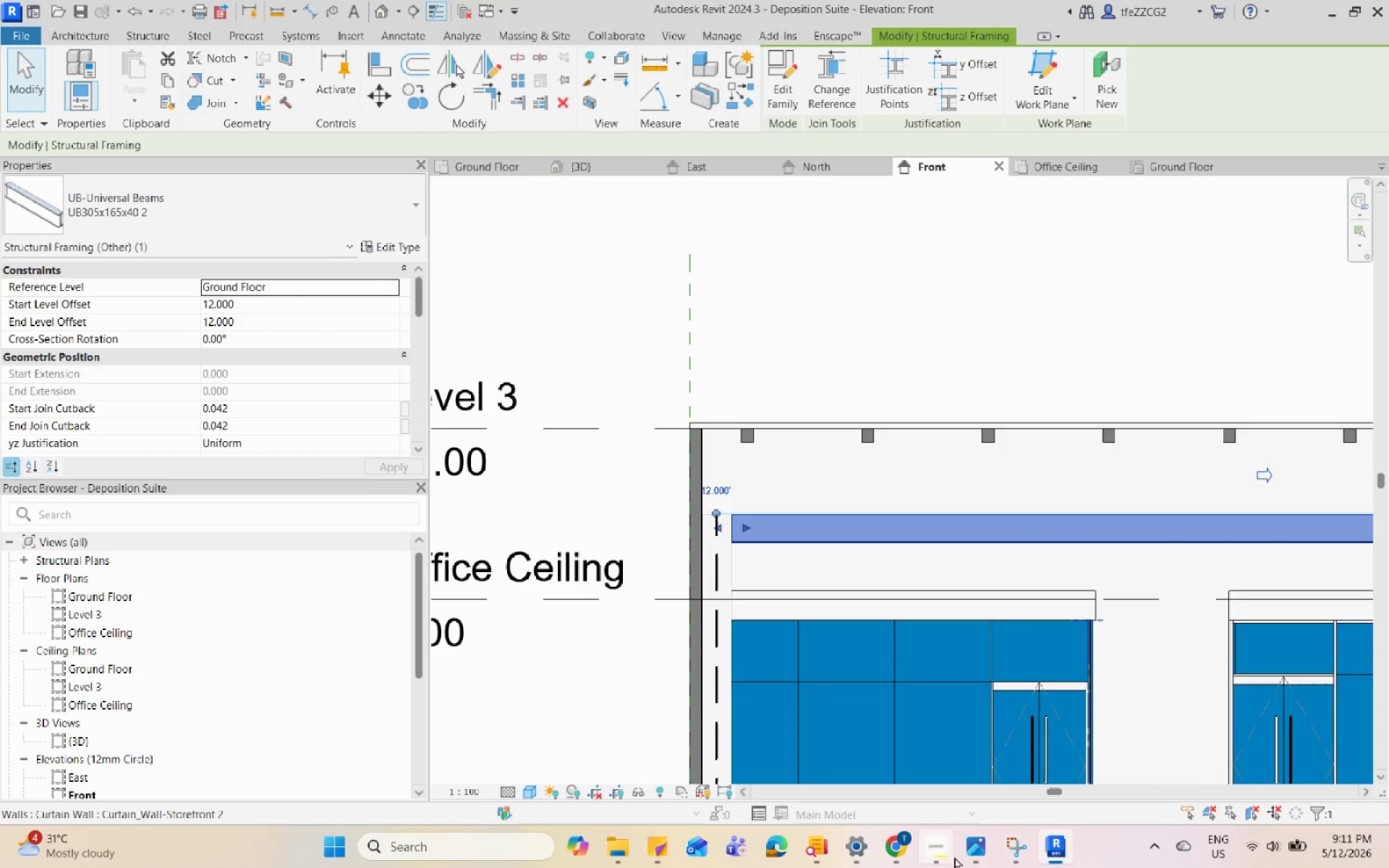 
left_click([972, 848])
 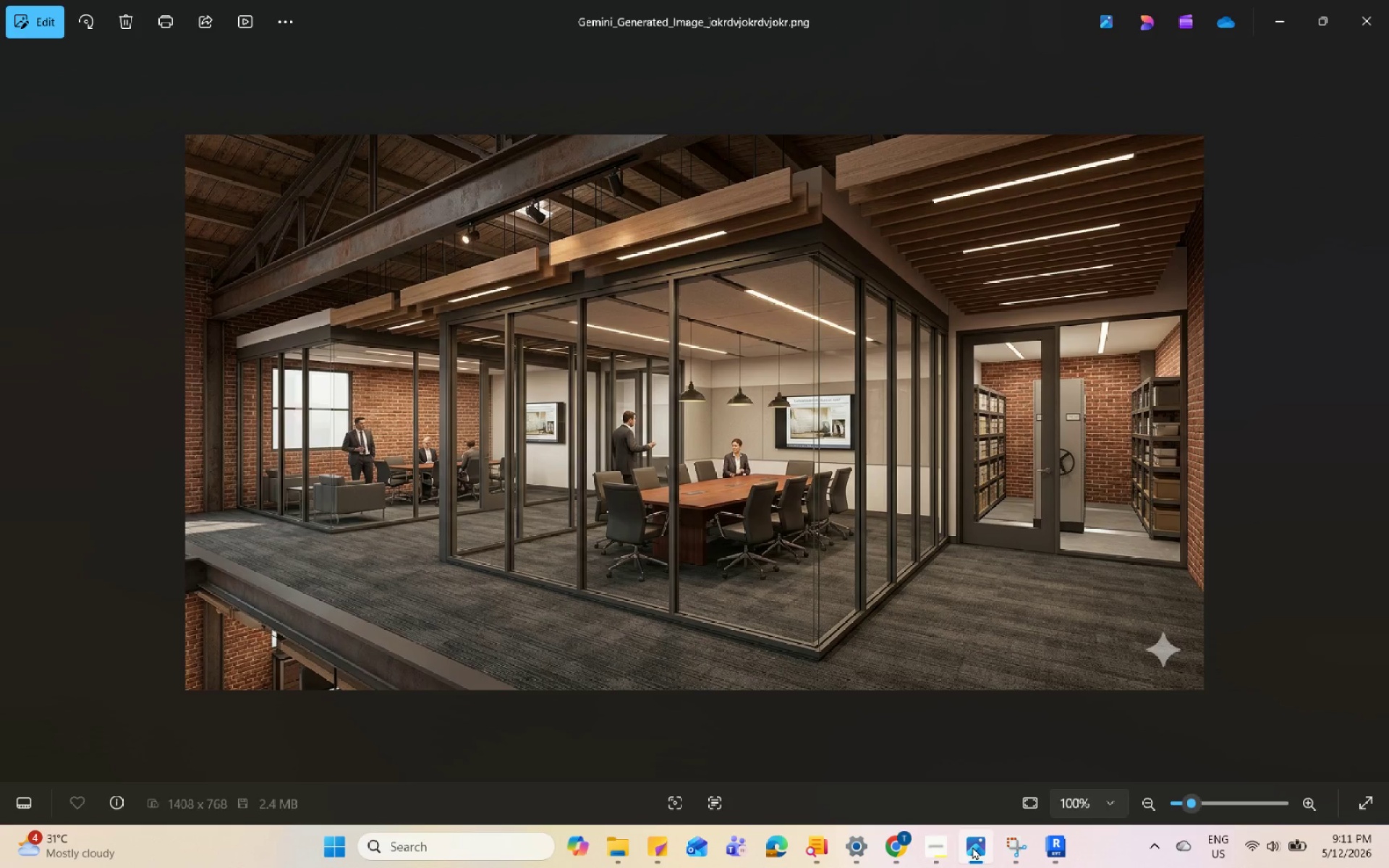 
left_click([972, 846])
 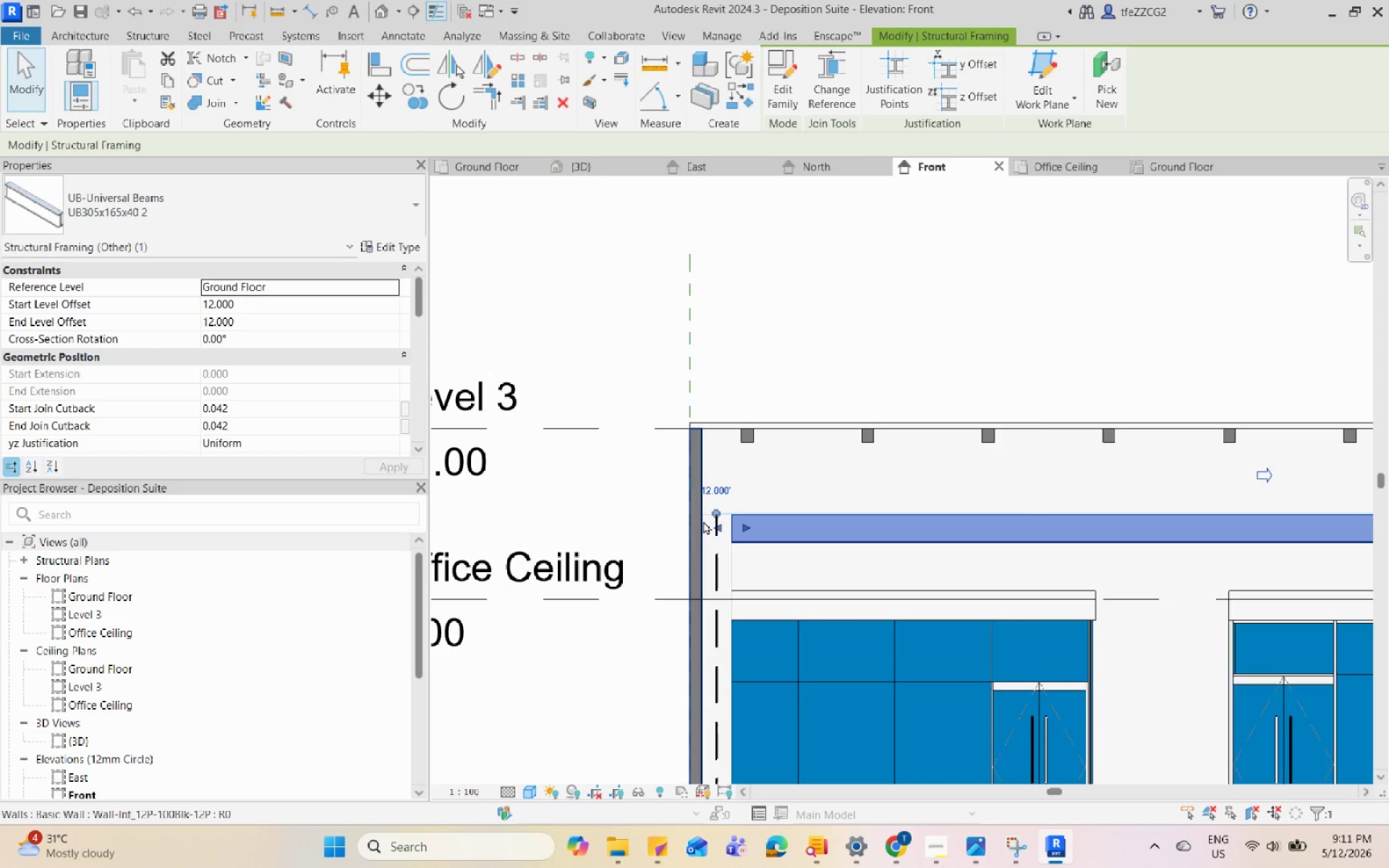 
scroll: coordinate [613, 445], scroll_direction: up, amount: 1.0
 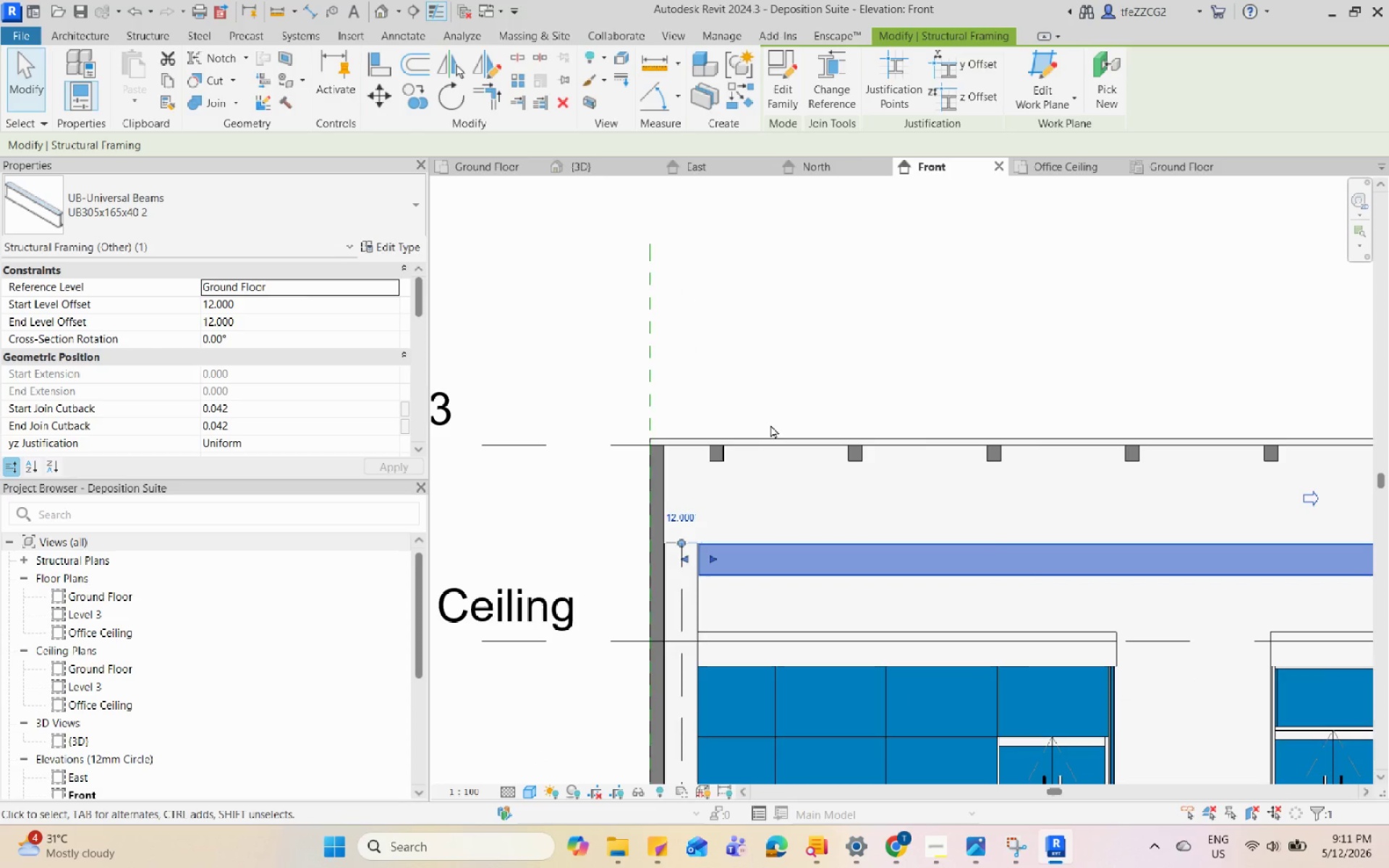 
type(cm)
 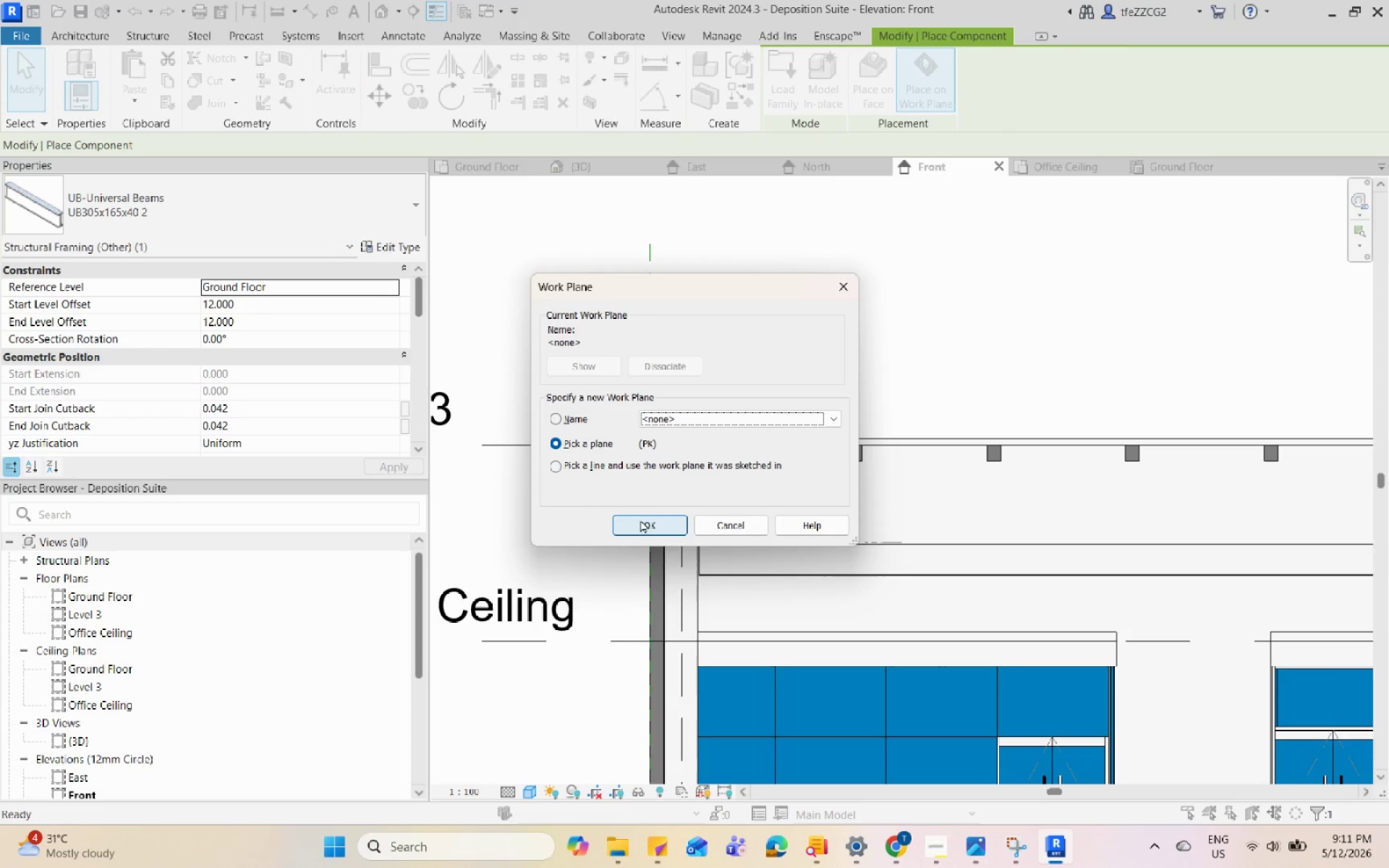 
left_click([840, 281])
 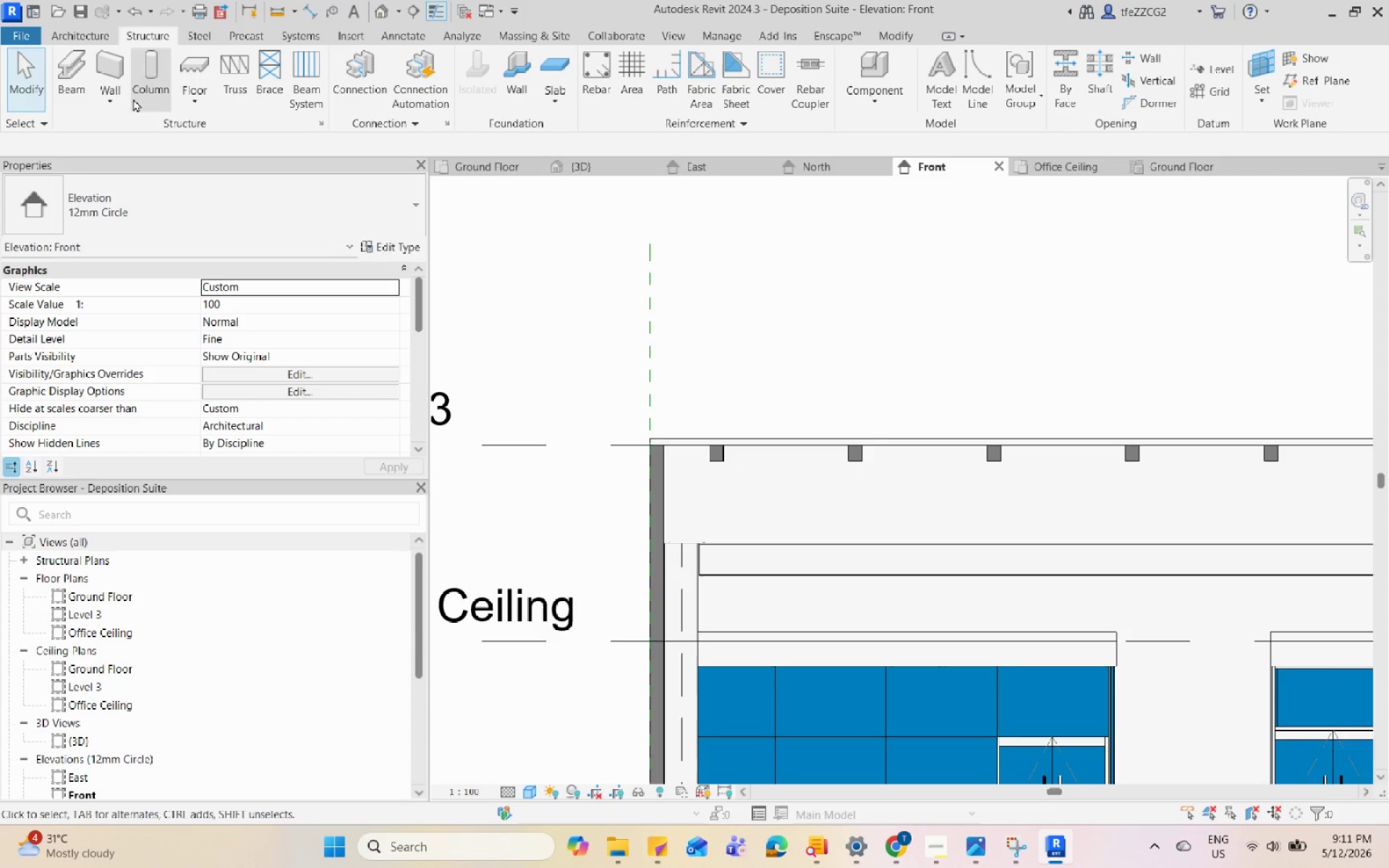 
mouse_move([259, 88])
 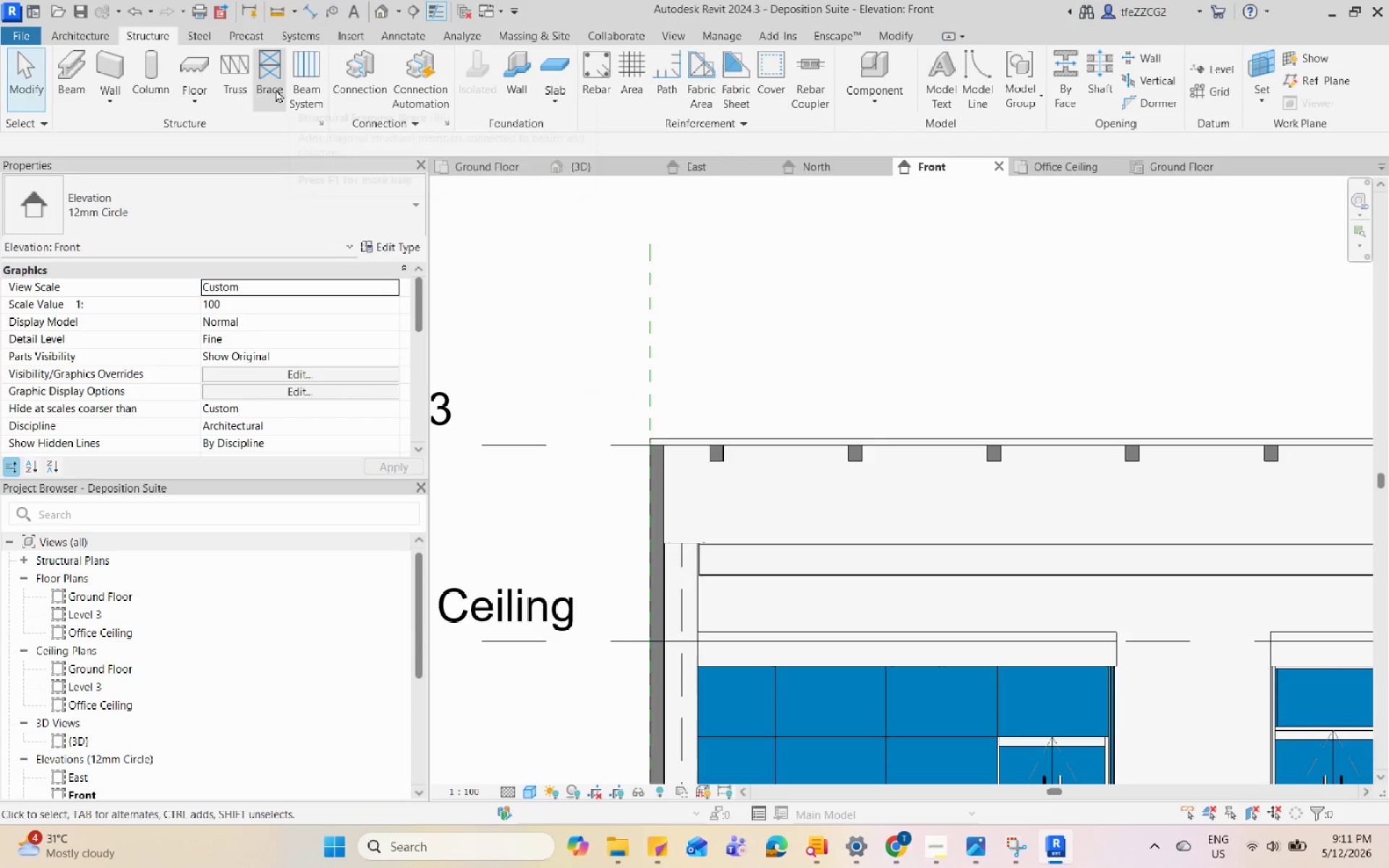 
mouse_move([244, 93])
 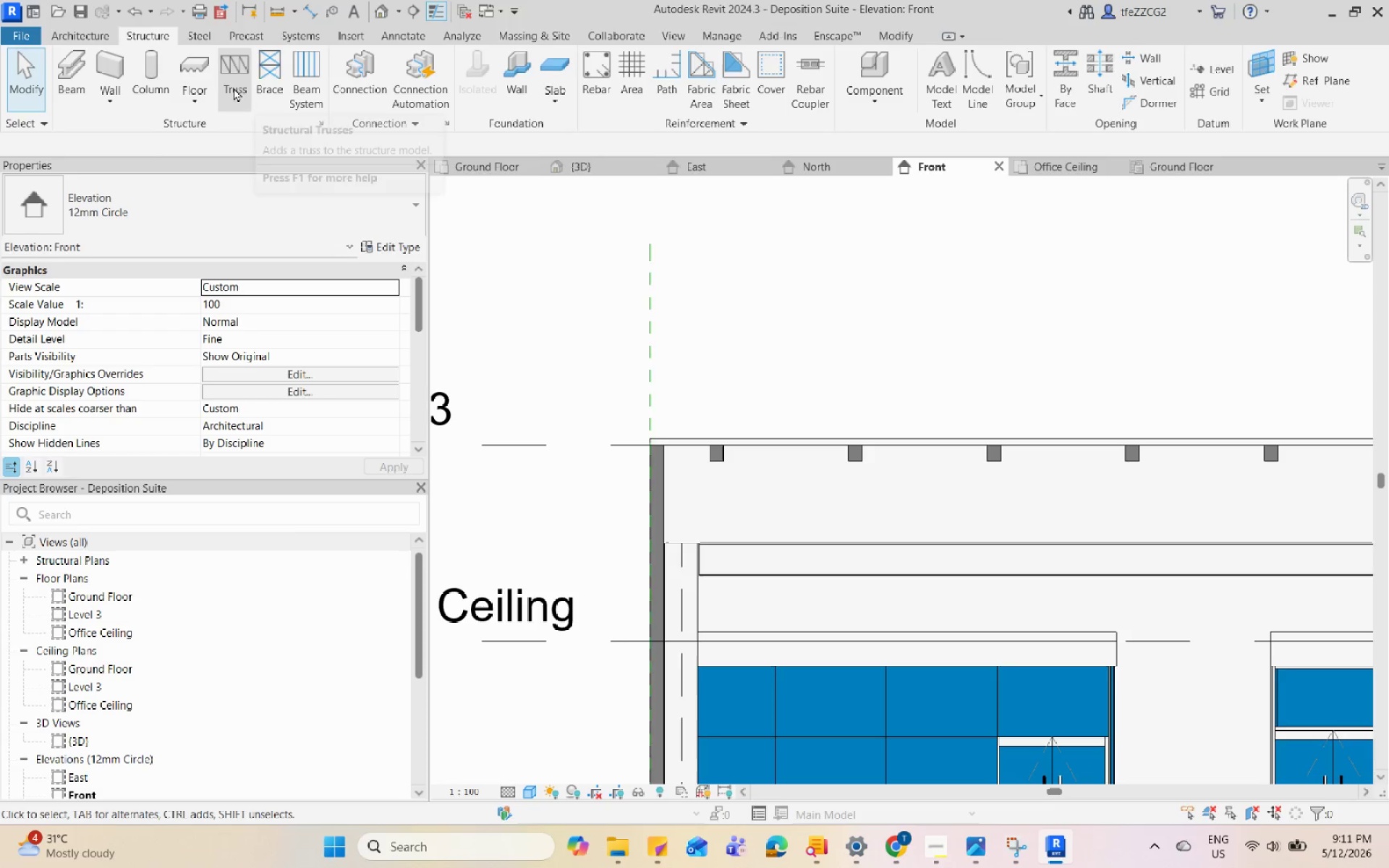 
left_click([234, 88])
 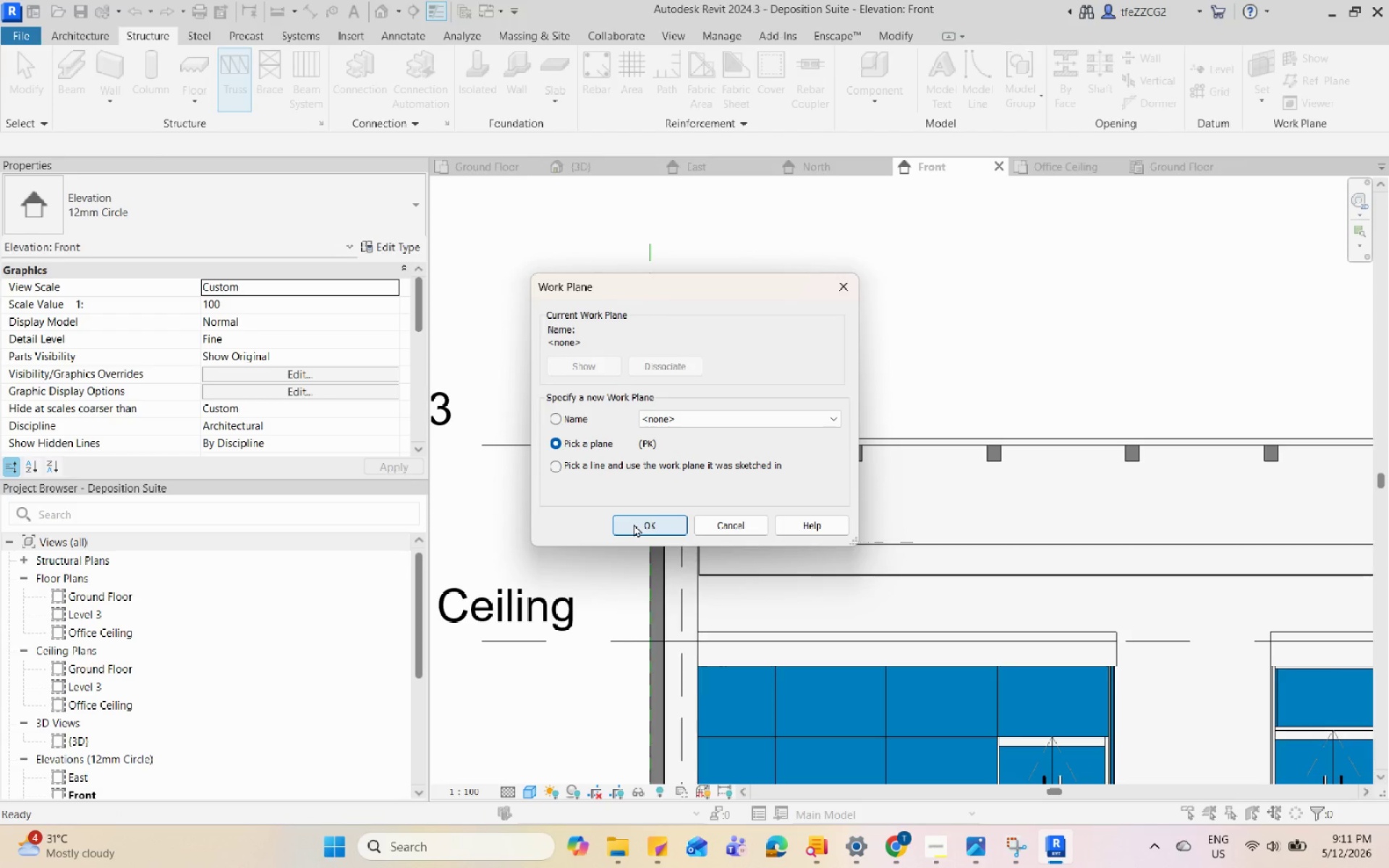 
left_click([634, 524])
 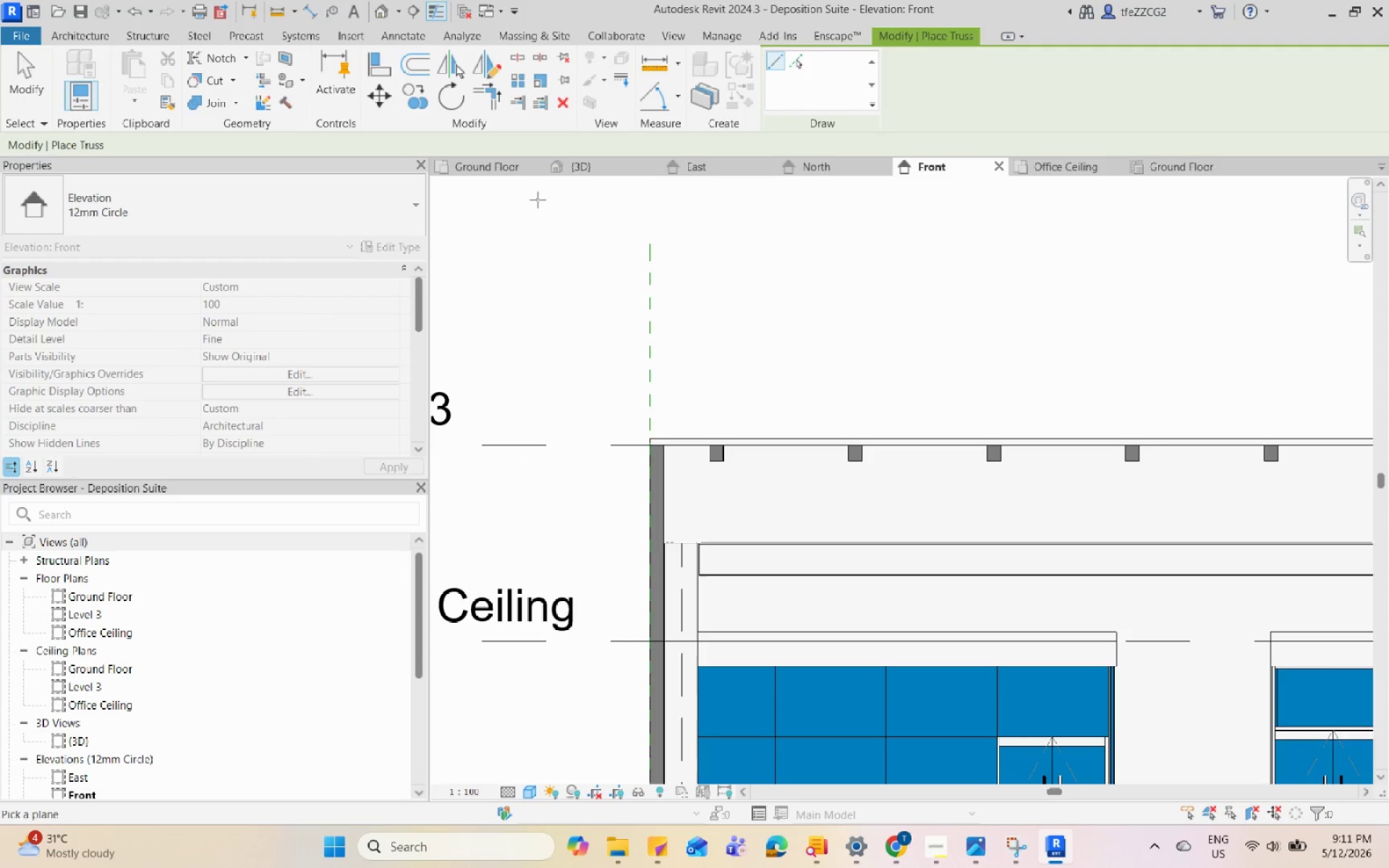 
left_click([572, 170])
 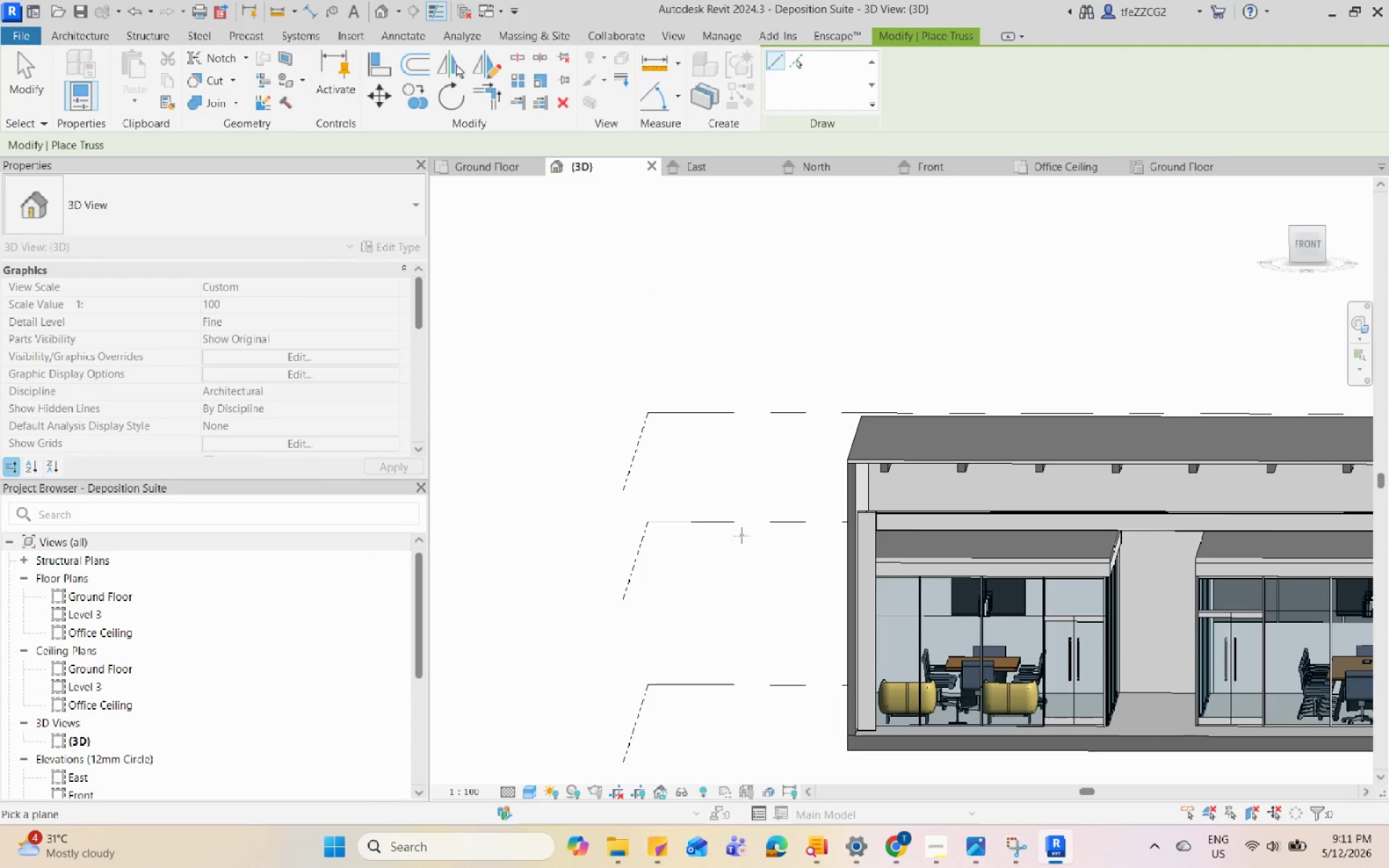 
hold_key(key=ShiftLeft, duration=0.72)
 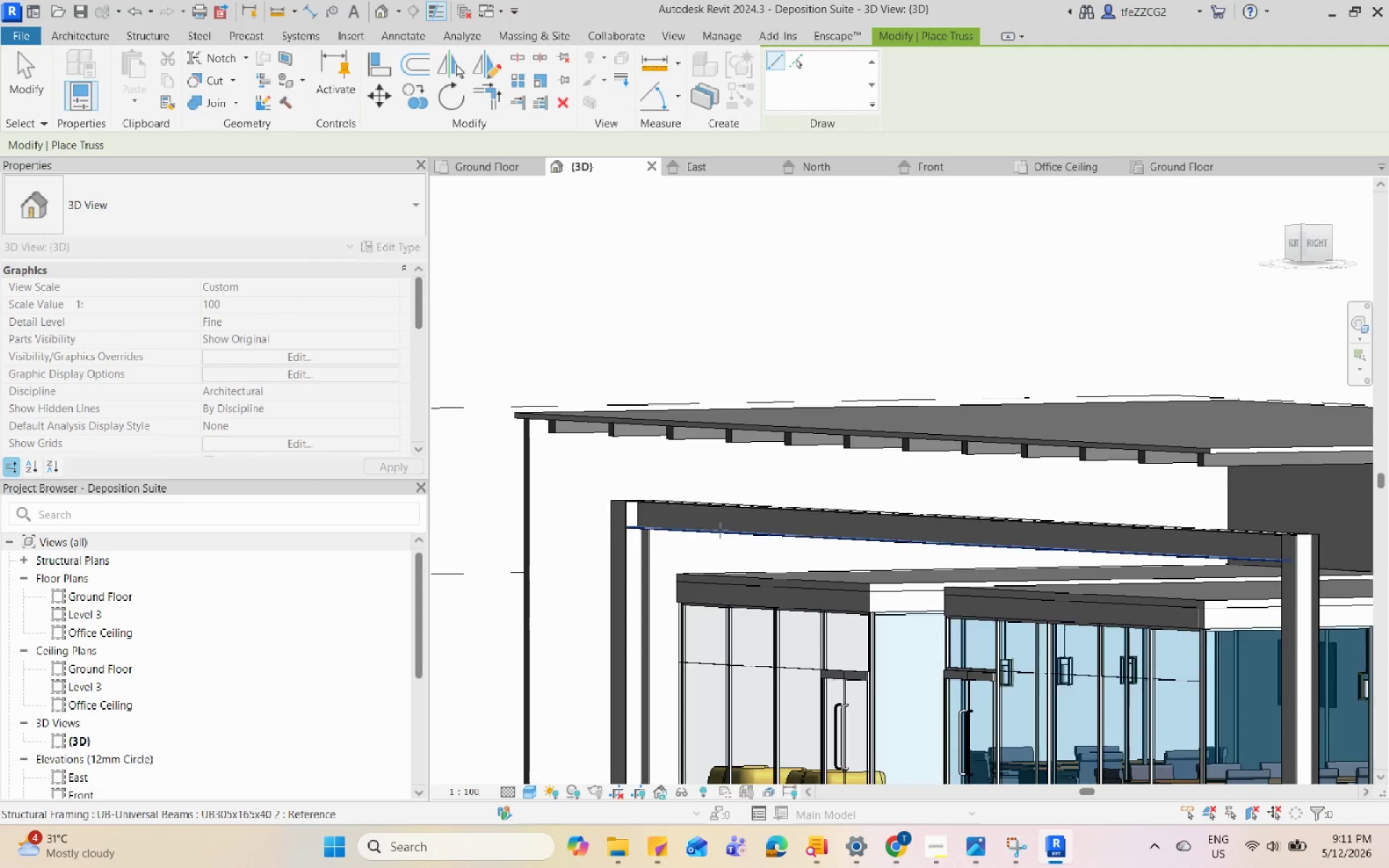 
scroll: coordinate [583, 497], scroll_direction: up, amount: 18.0
 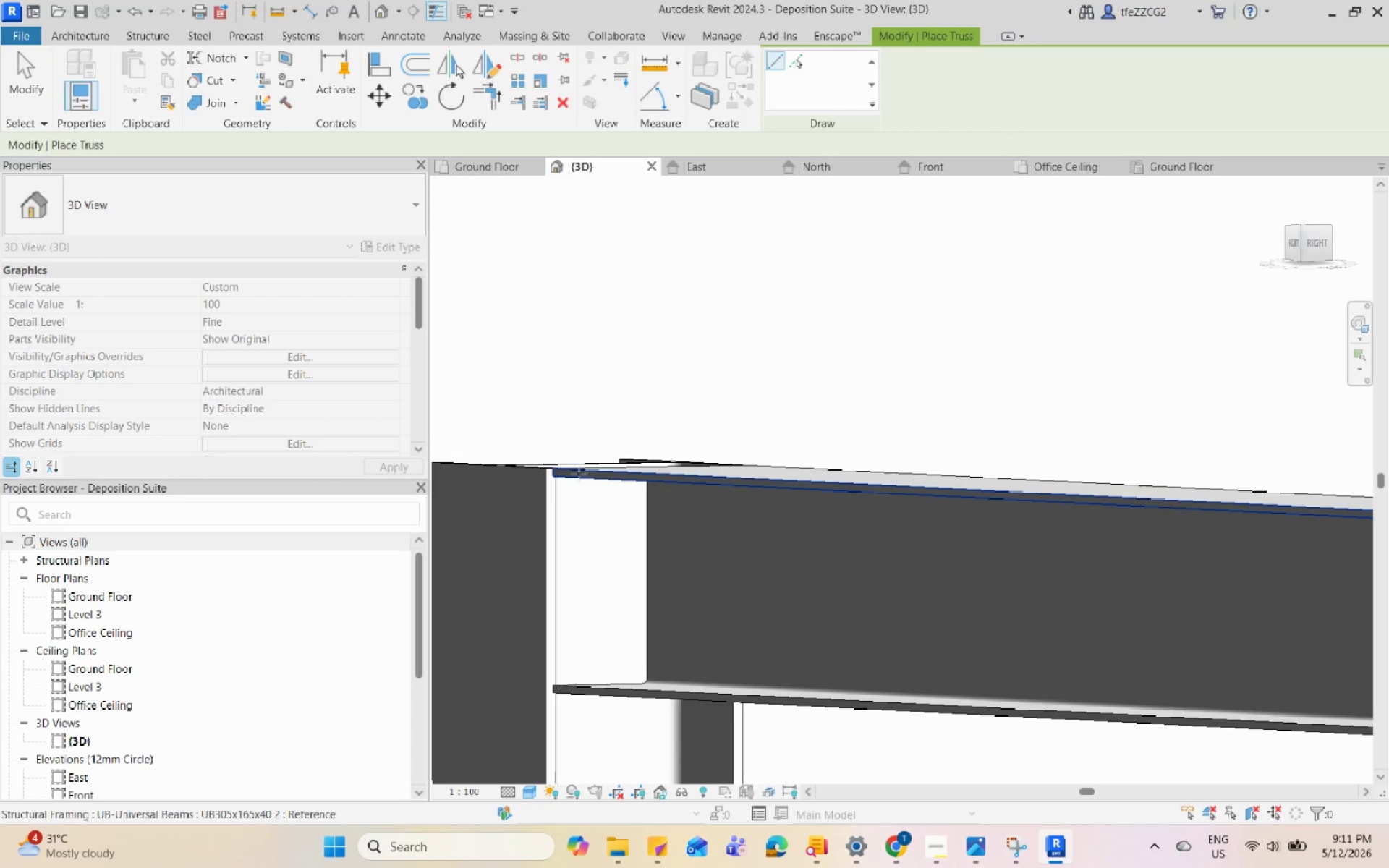 
left_click([579, 474])
 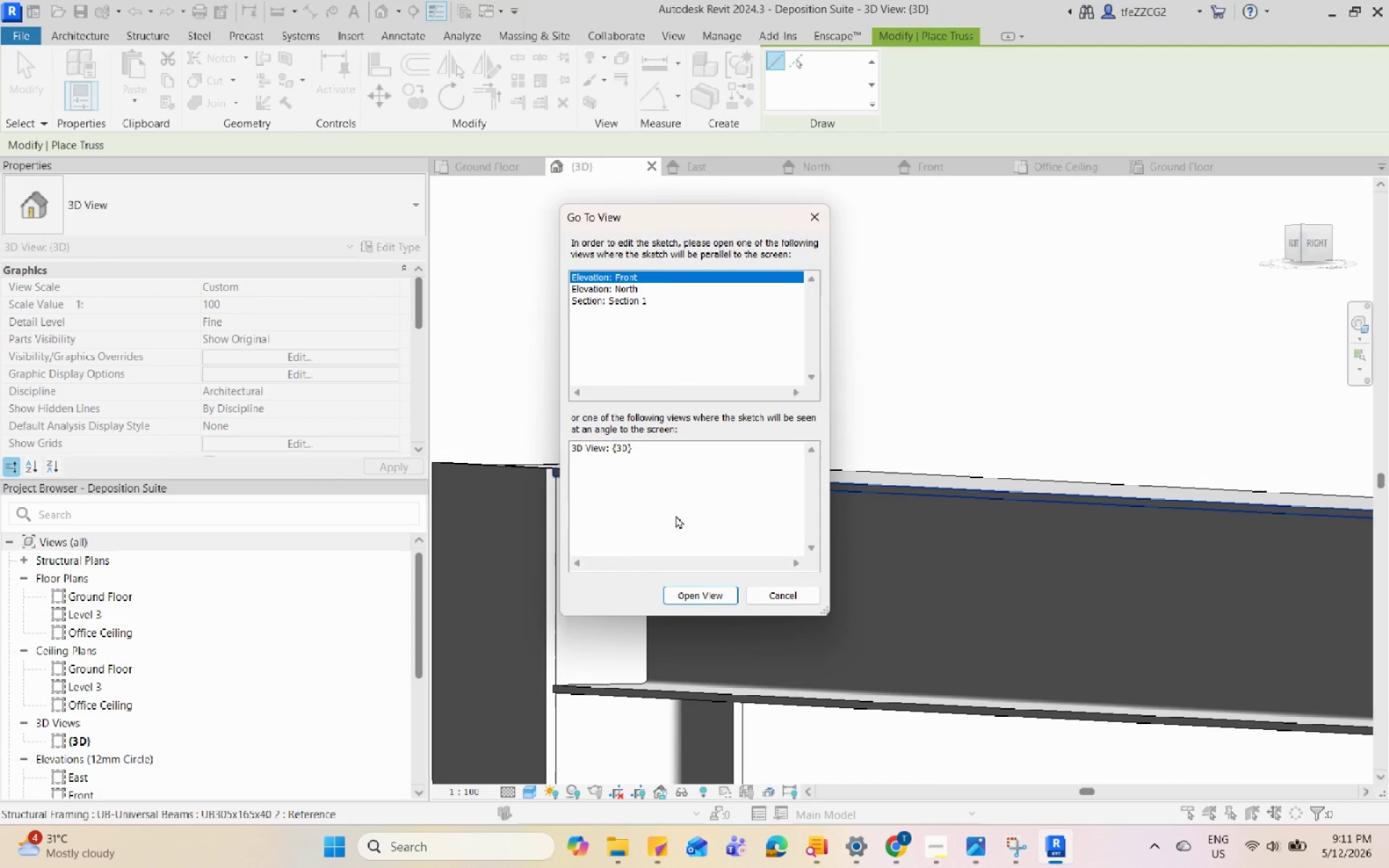 
scroll: coordinate [676, 518], scroll_direction: down, amount: 5.0
 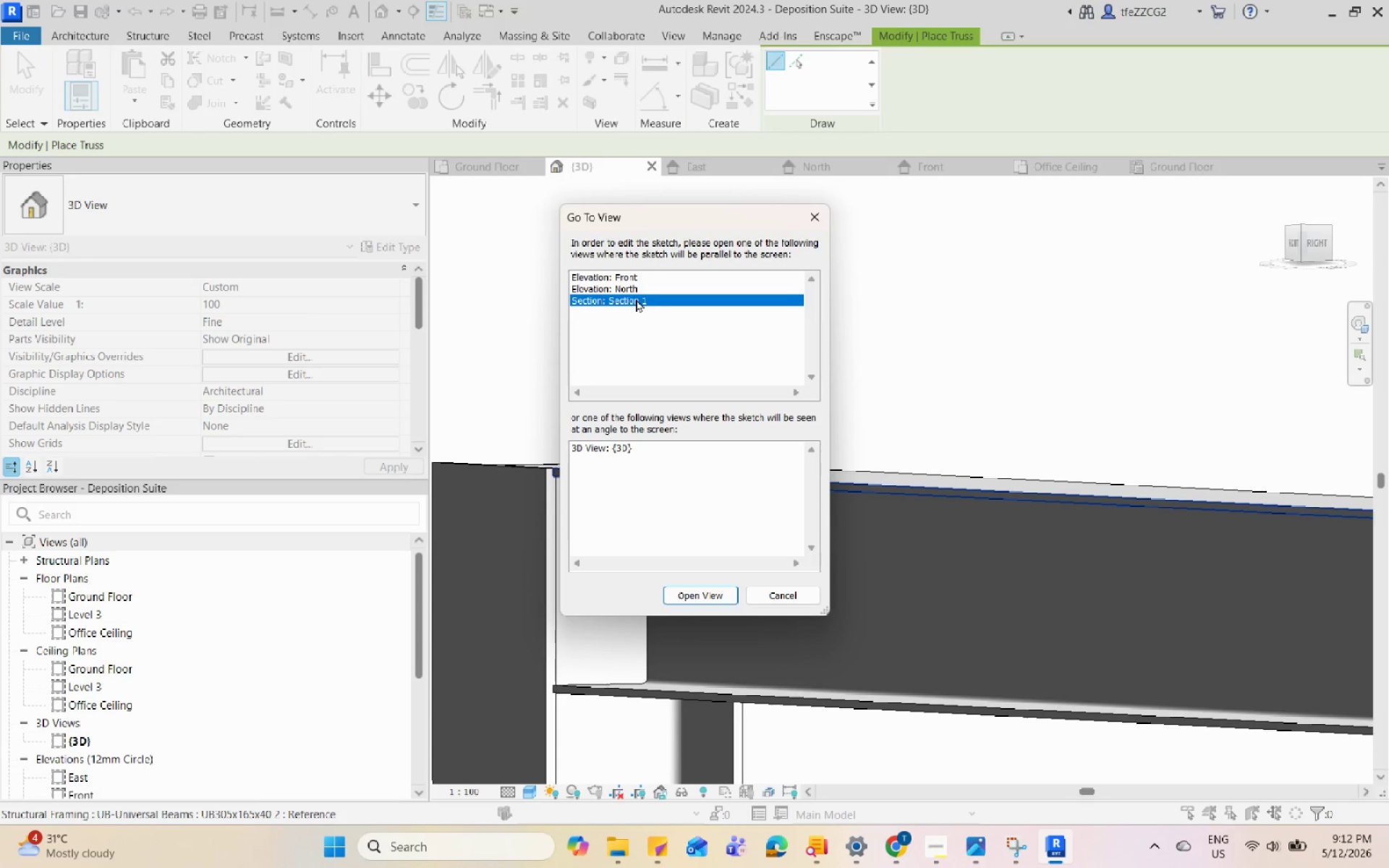 
double_click([637, 290])
 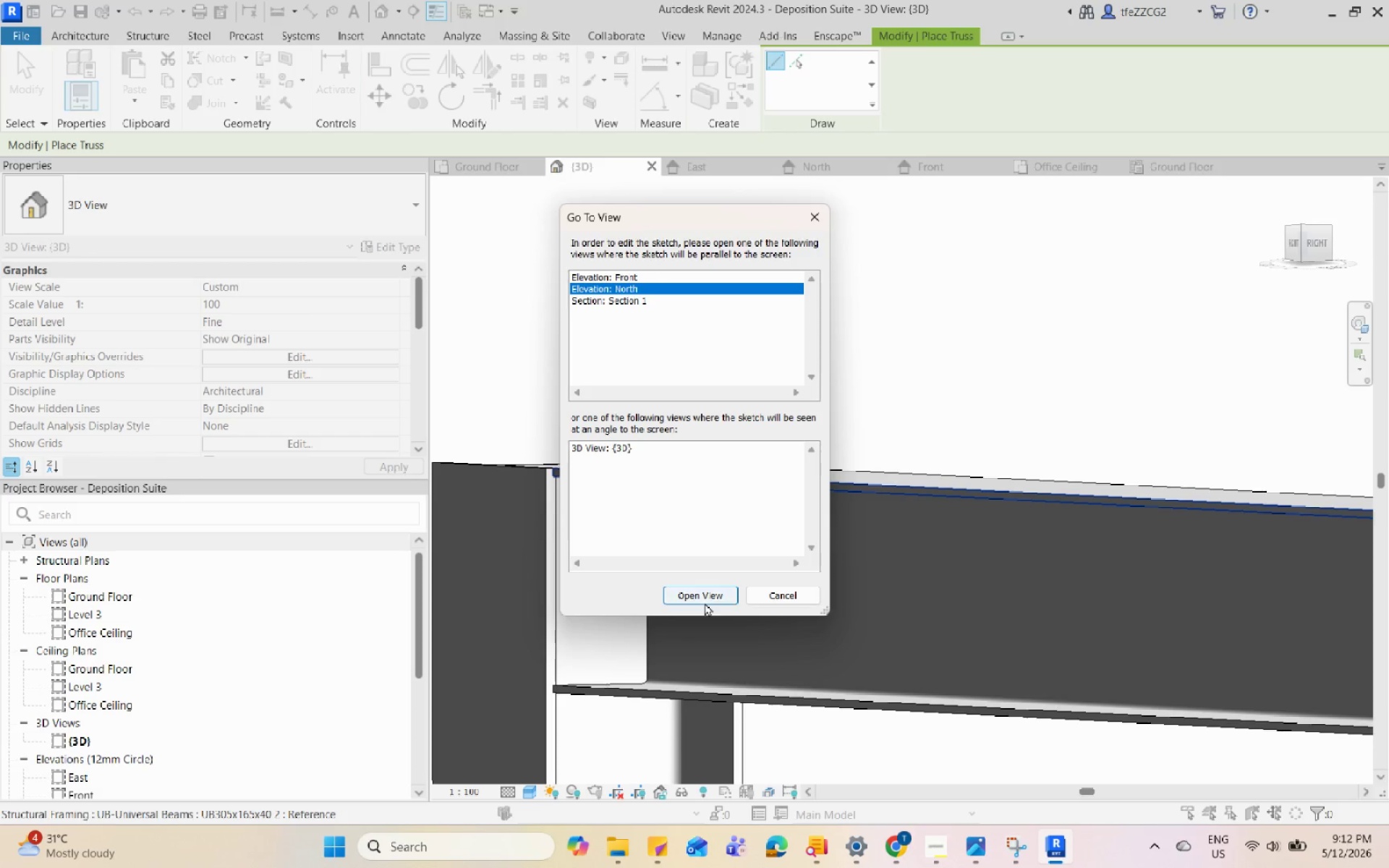 
left_click([703, 597])
 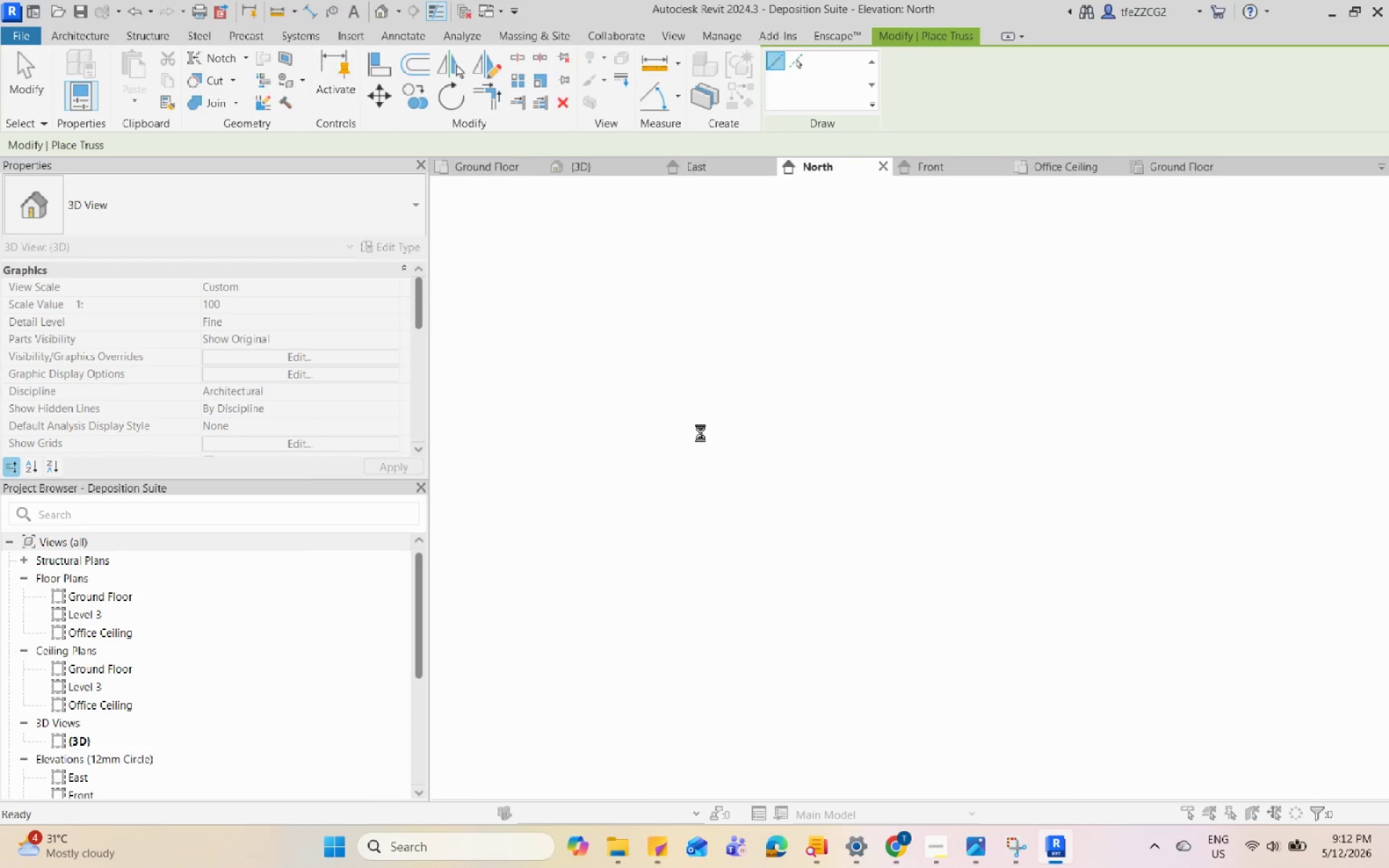 
scroll: coordinate [670, 482], scroll_direction: down, amount: 6.0
 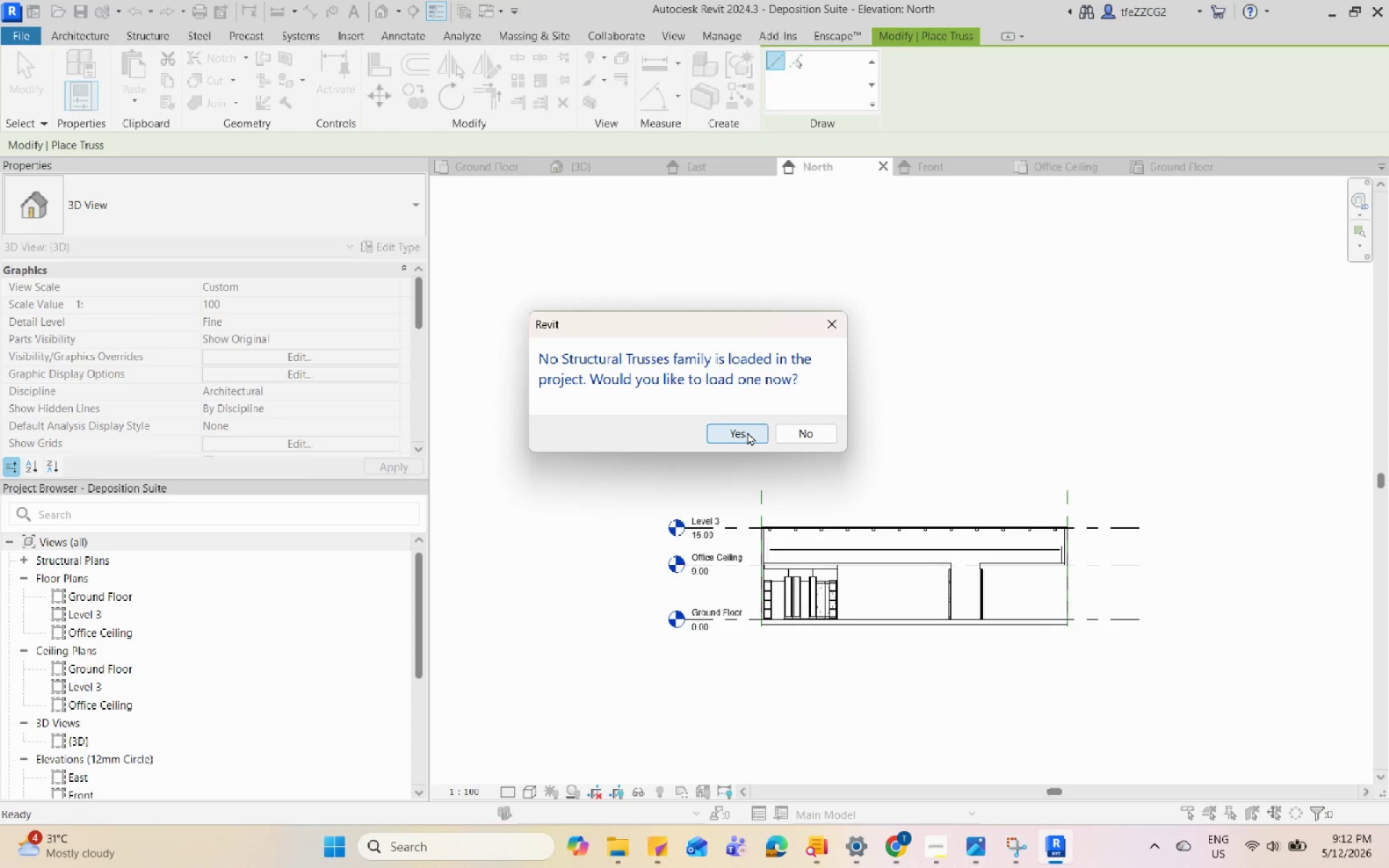 
left_click([747, 432])
 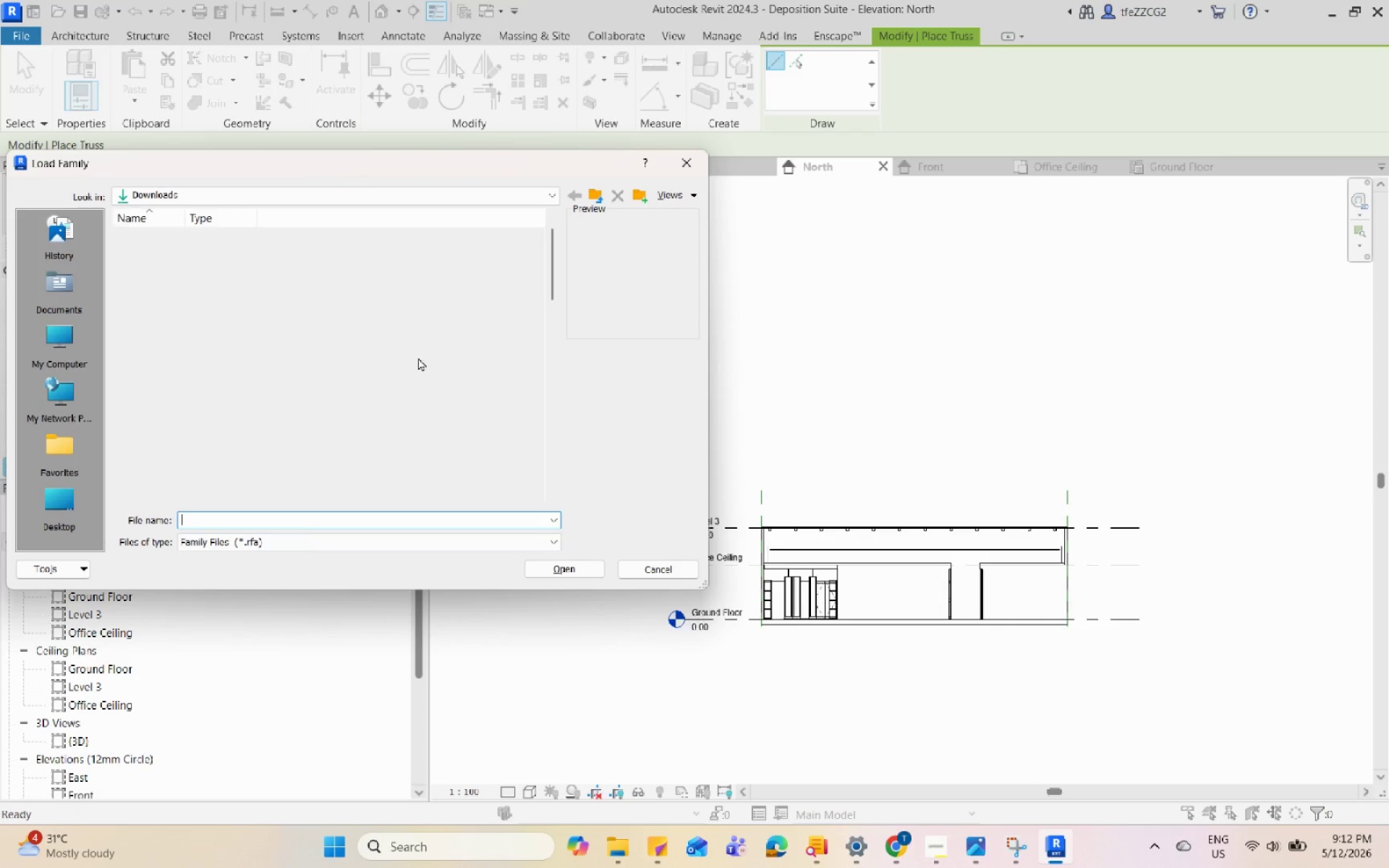 
scroll: coordinate [459, 441], scroll_direction: up, amount: 8.0
 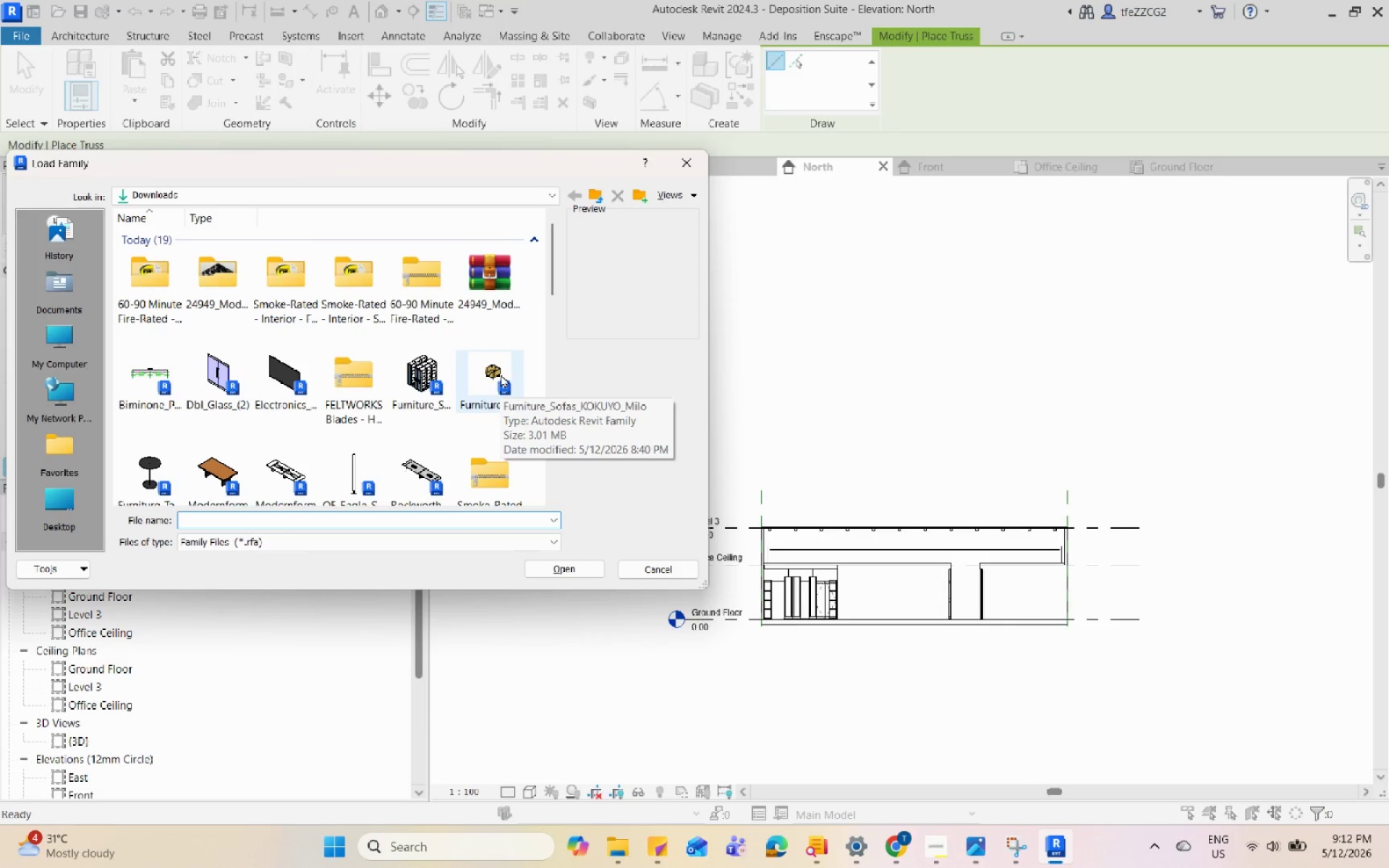 
scroll: coordinate [501, 374], scroll_direction: down, amount: 1.0
 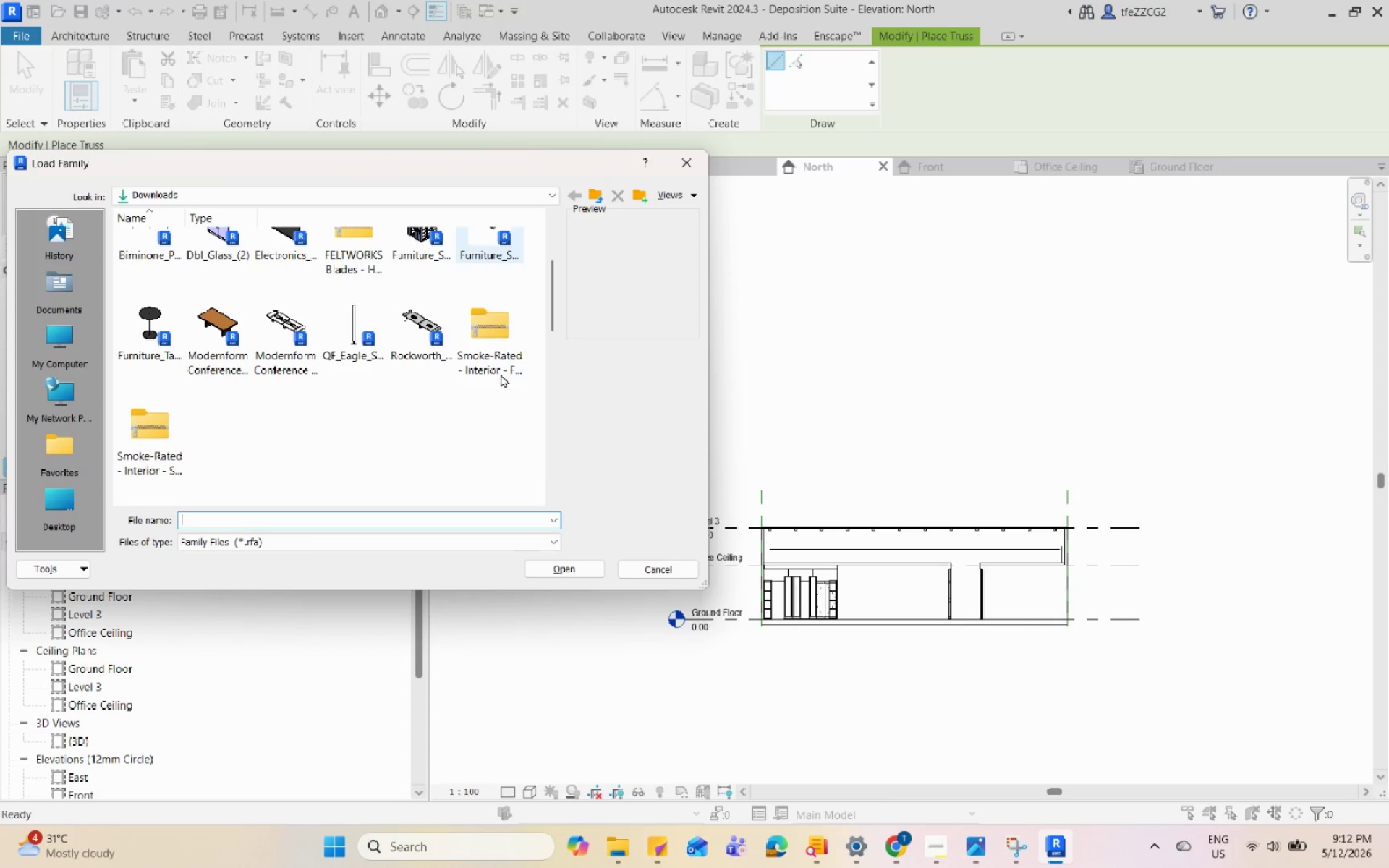 
scroll: coordinate [501, 374], scroll_direction: up, amount: 1.0
 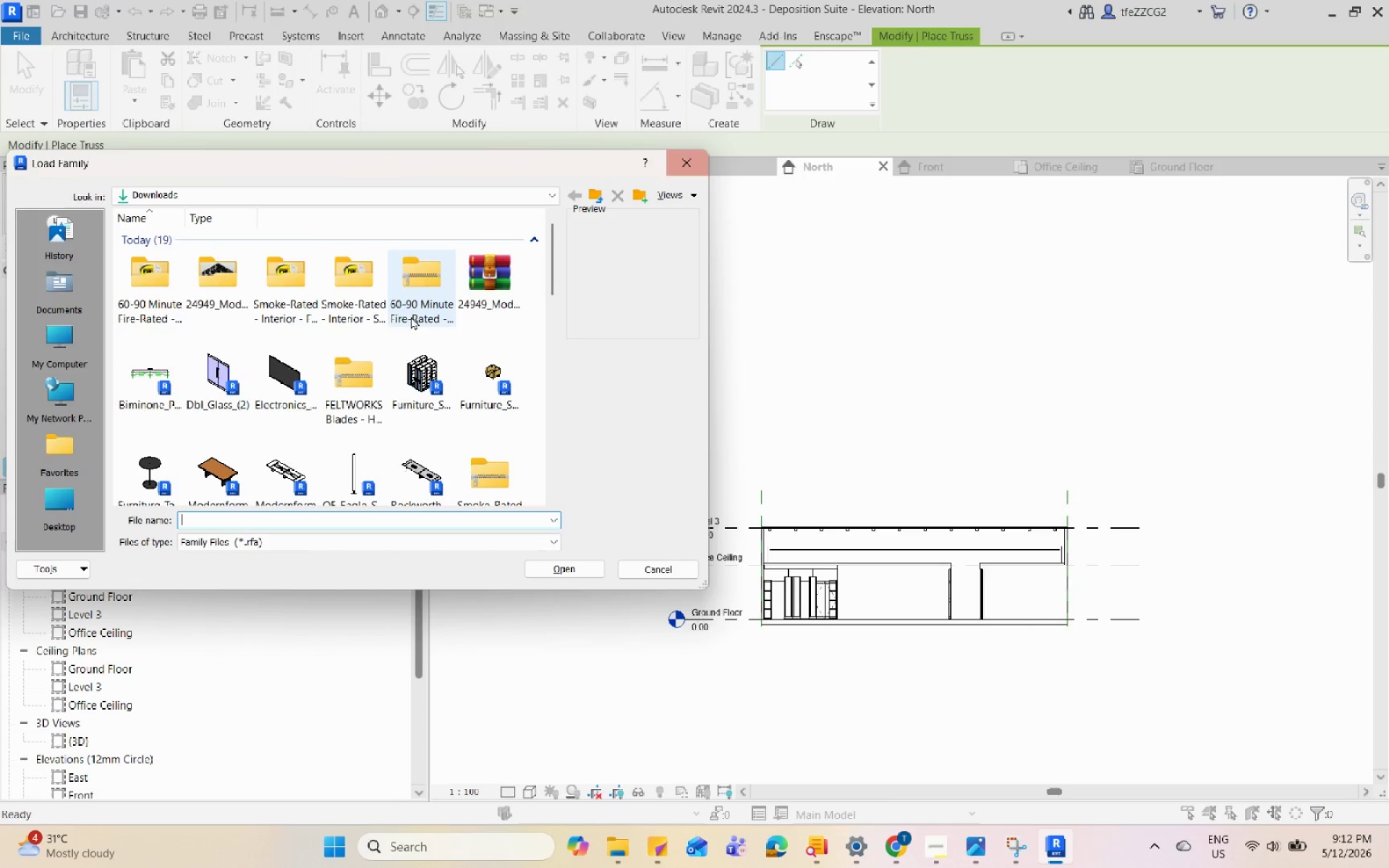 
left_click([155, 393])
 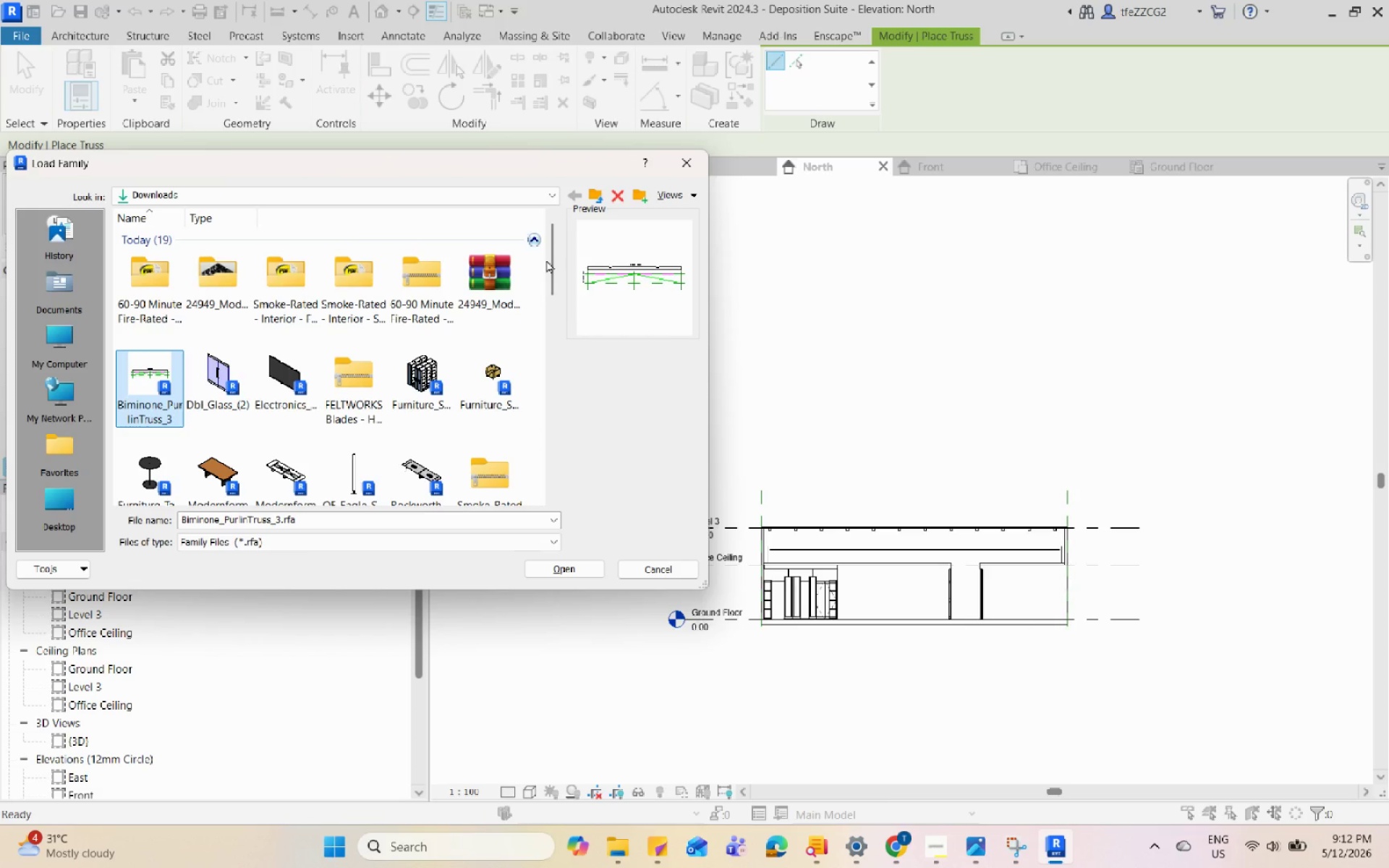 
left_click([590, 563])
 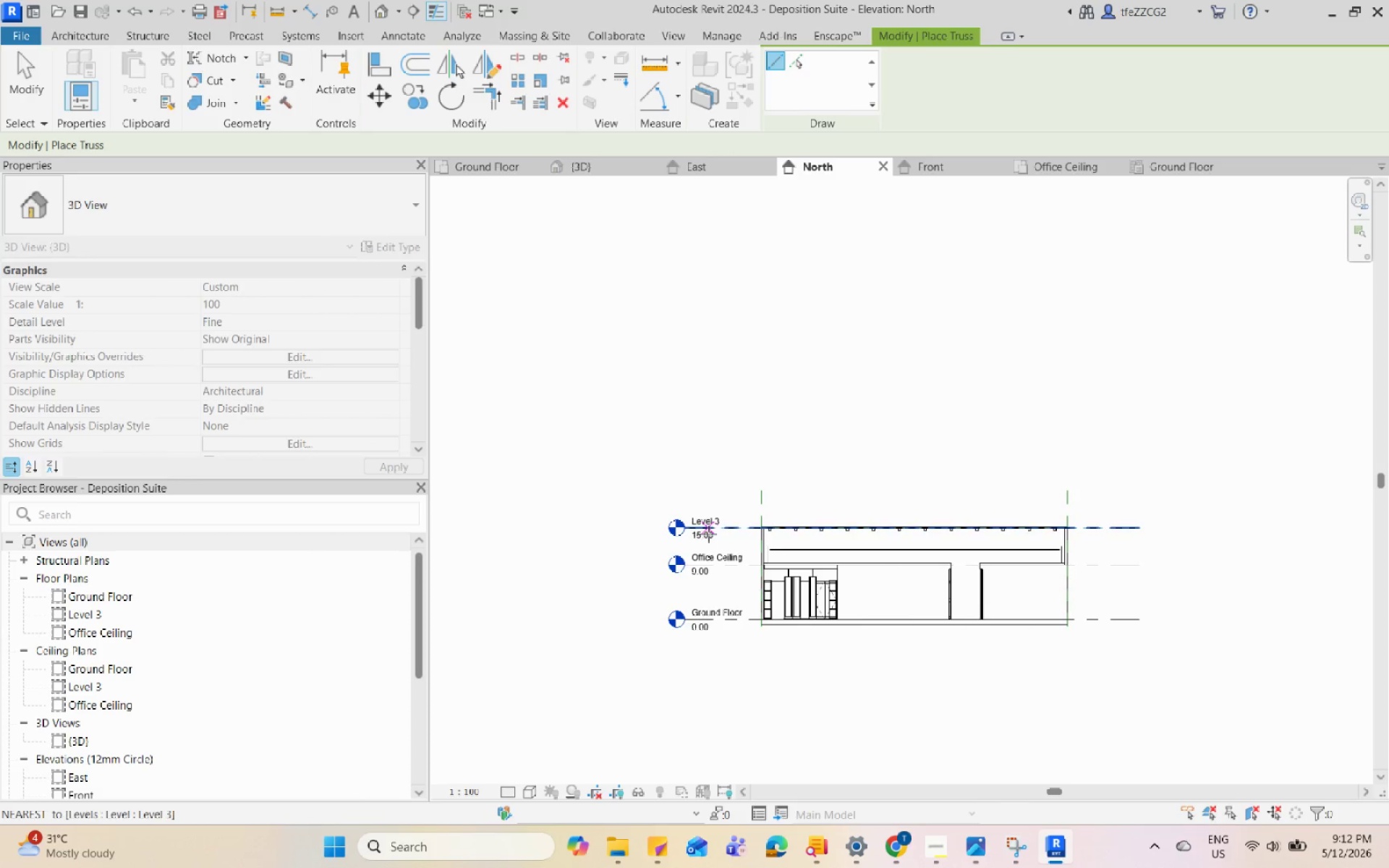 
scroll: coordinate [796, 561], scroll_direction: up, amount: 15.0
 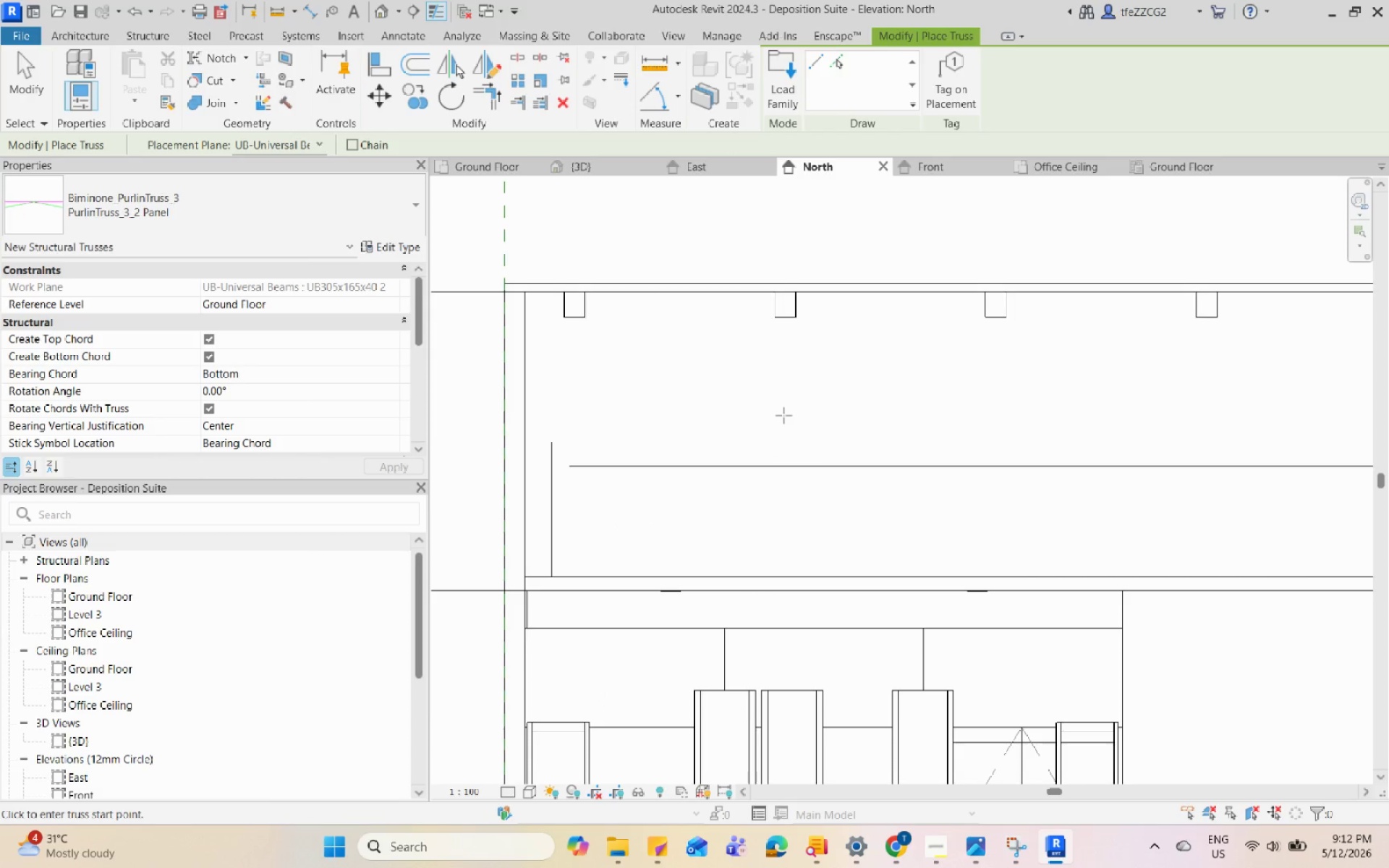 
scroll: coordinate [781, 424], scroll_direction: down, amount: 4.0
 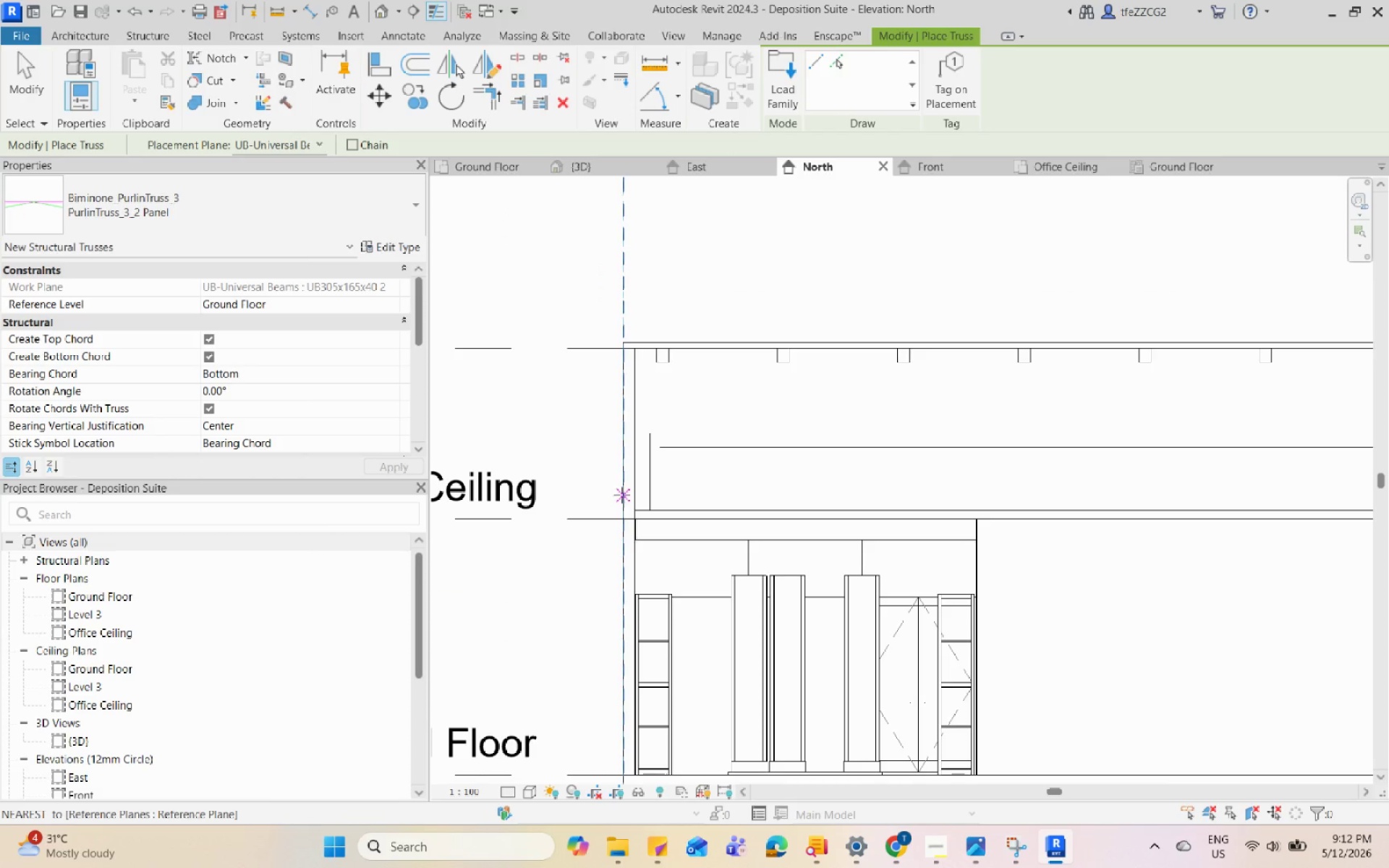 
scroll: coordinate [613, 537], scroll_direction: up, amount: 2.0
 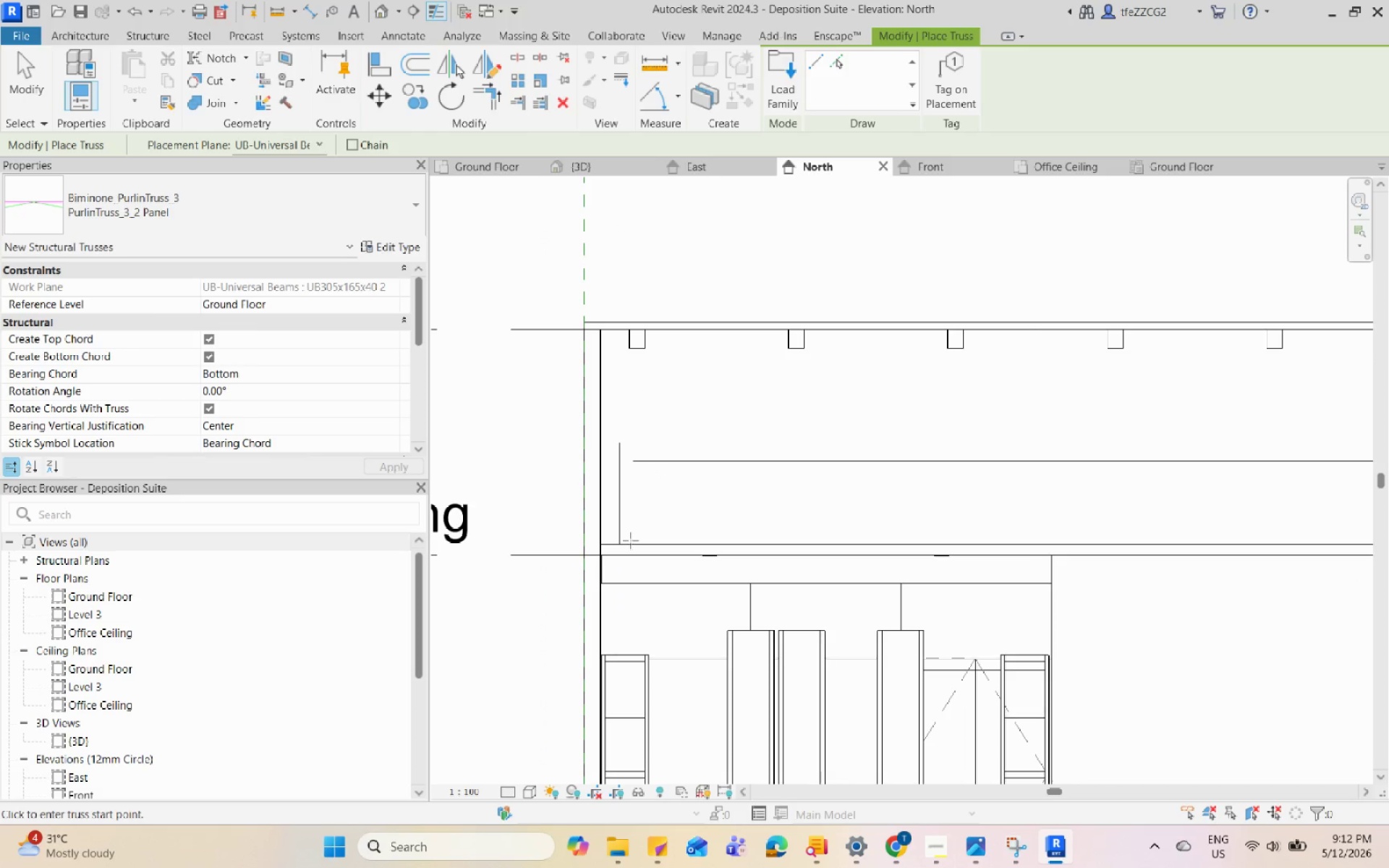 
scroll: coordinate [789, 453], scroll_direction: down, amount: 11.0
 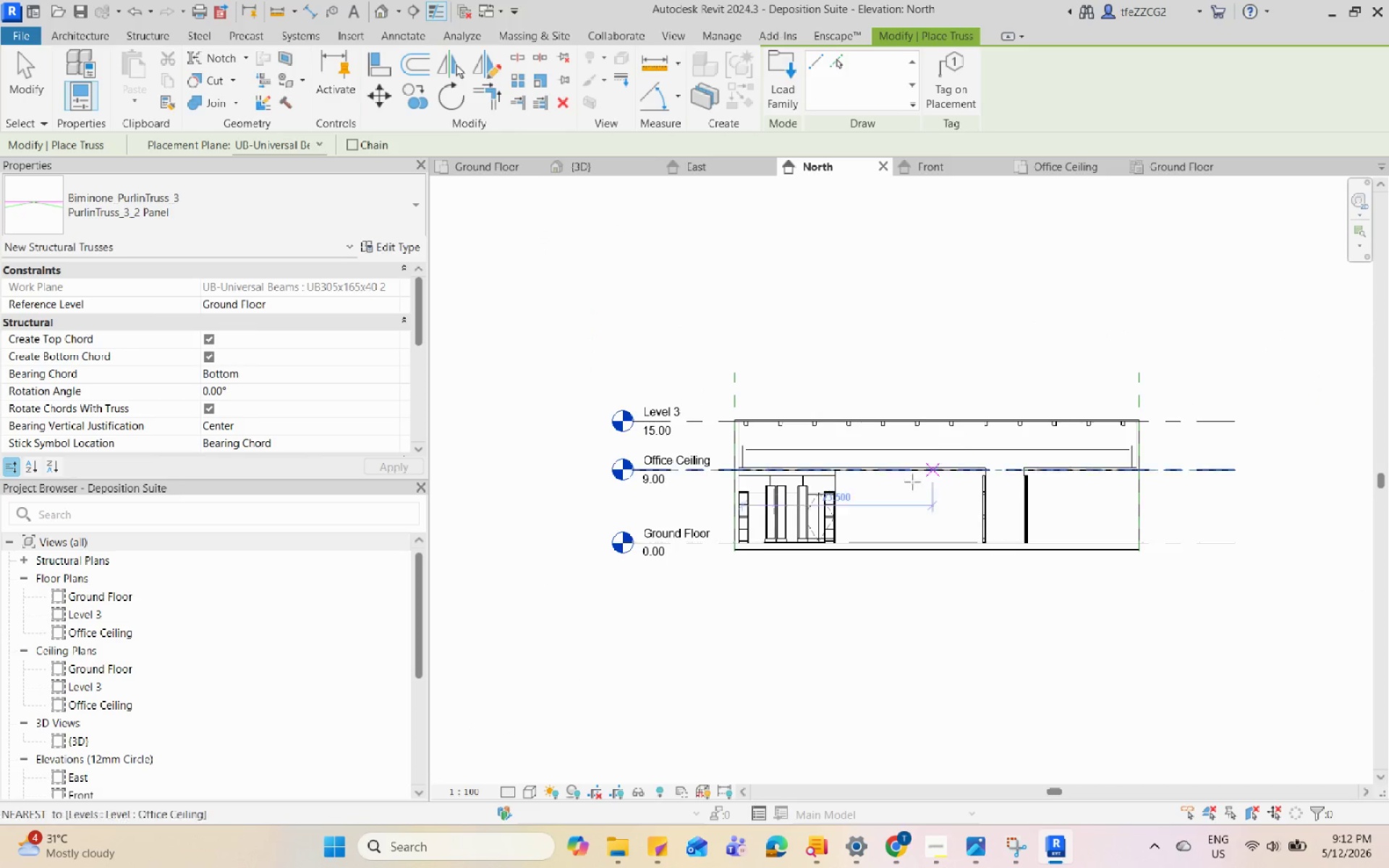 
scroll: coordinate [884, 518], scroll_direction: up, amount: 6.0
 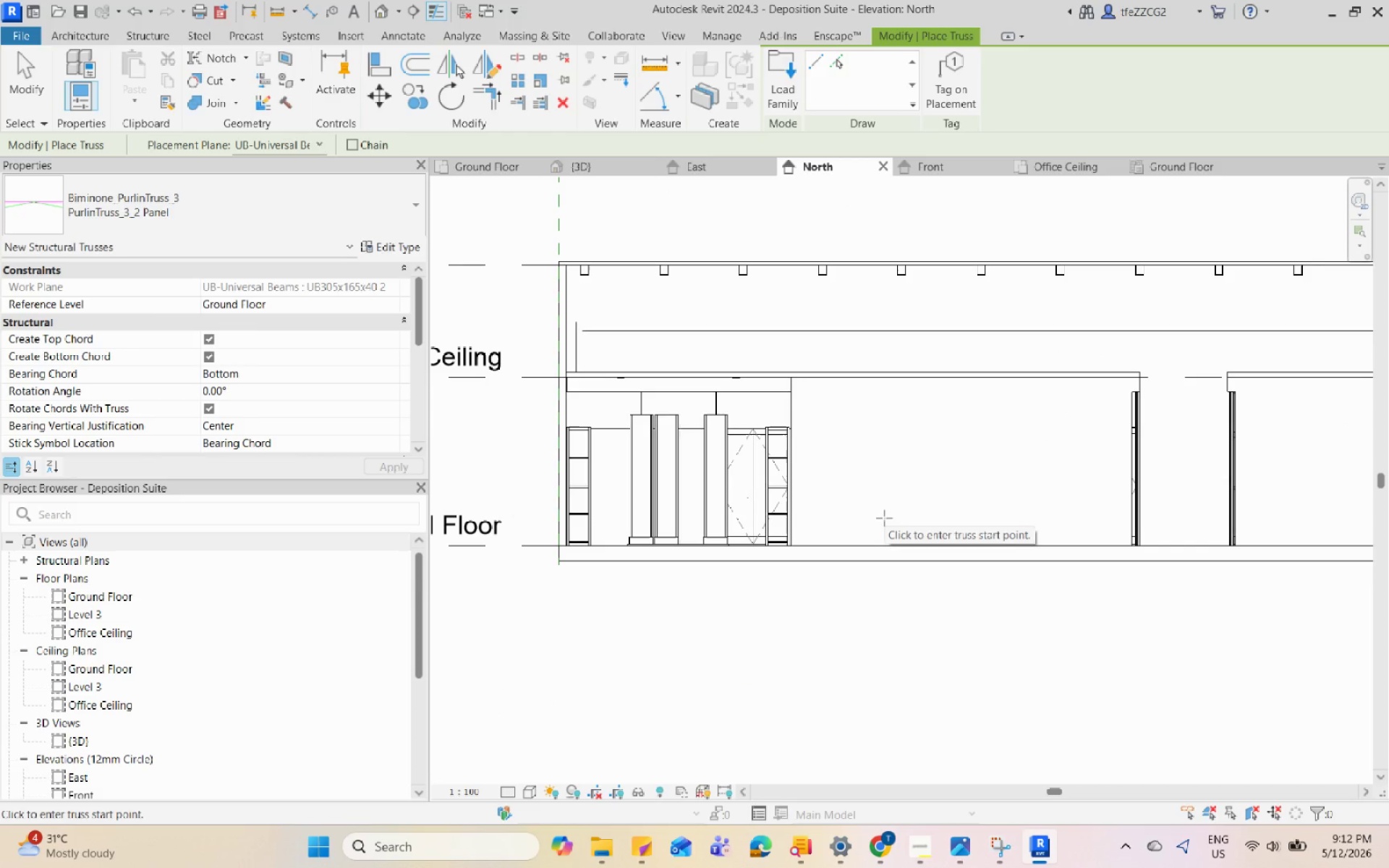 
scroll: coordinate [883, 518], scroll_direction: down, amount: 4.0
 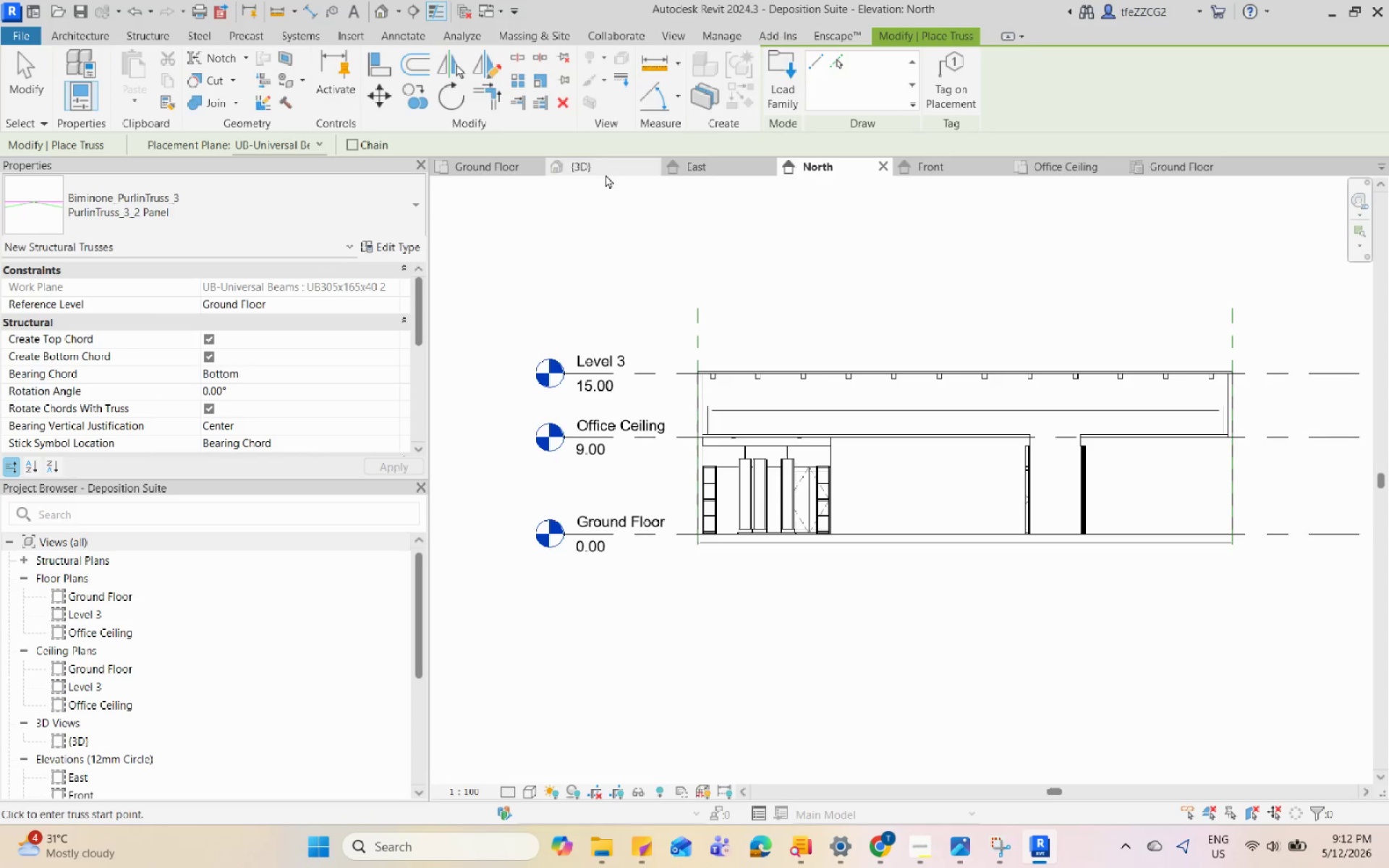 
scroll: coordinate [604, 455], scroll_direction: up, amount: 1.0
 